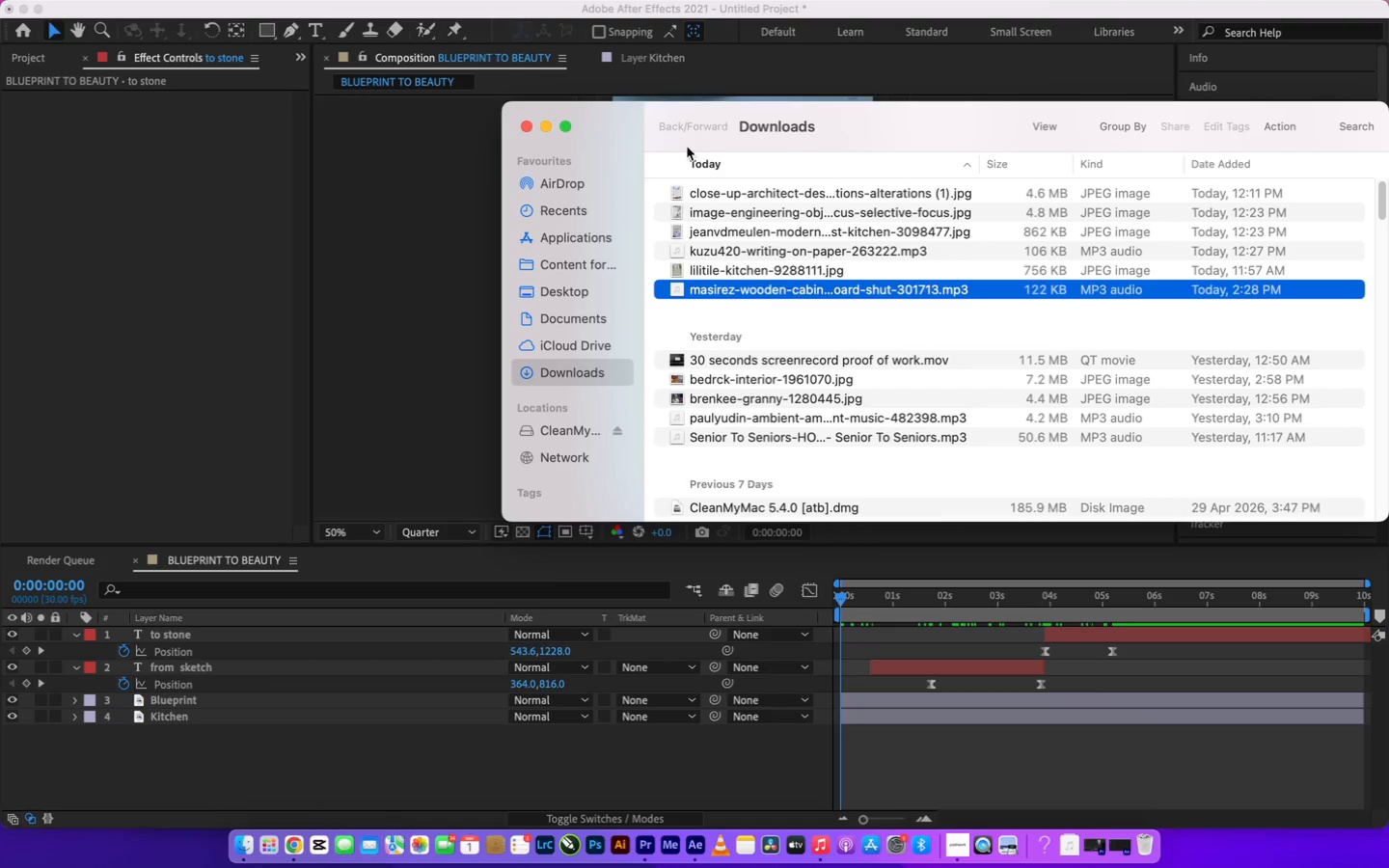 
hold_key(key=C, duration=0.4)
 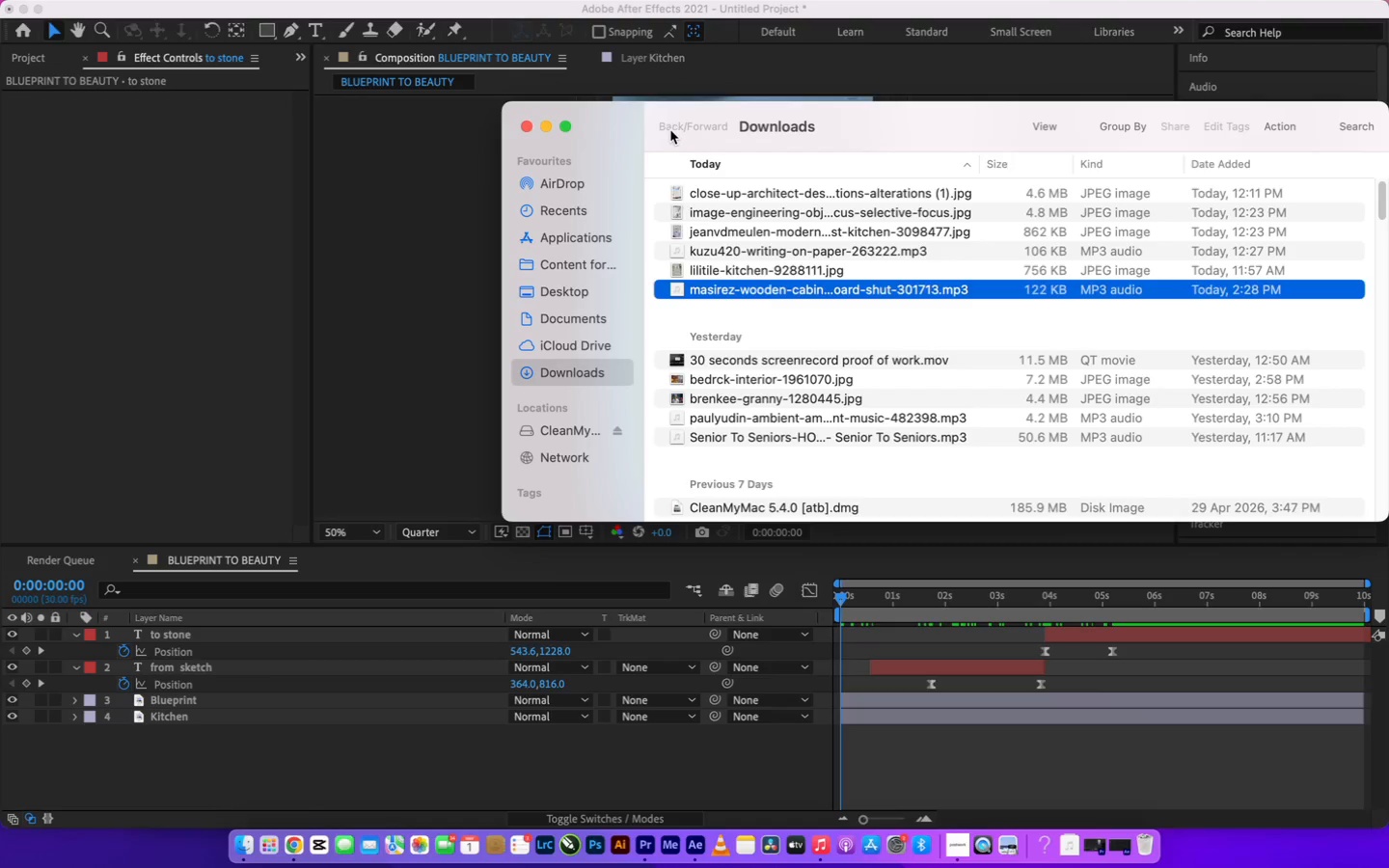 
left_click([669, 128])
 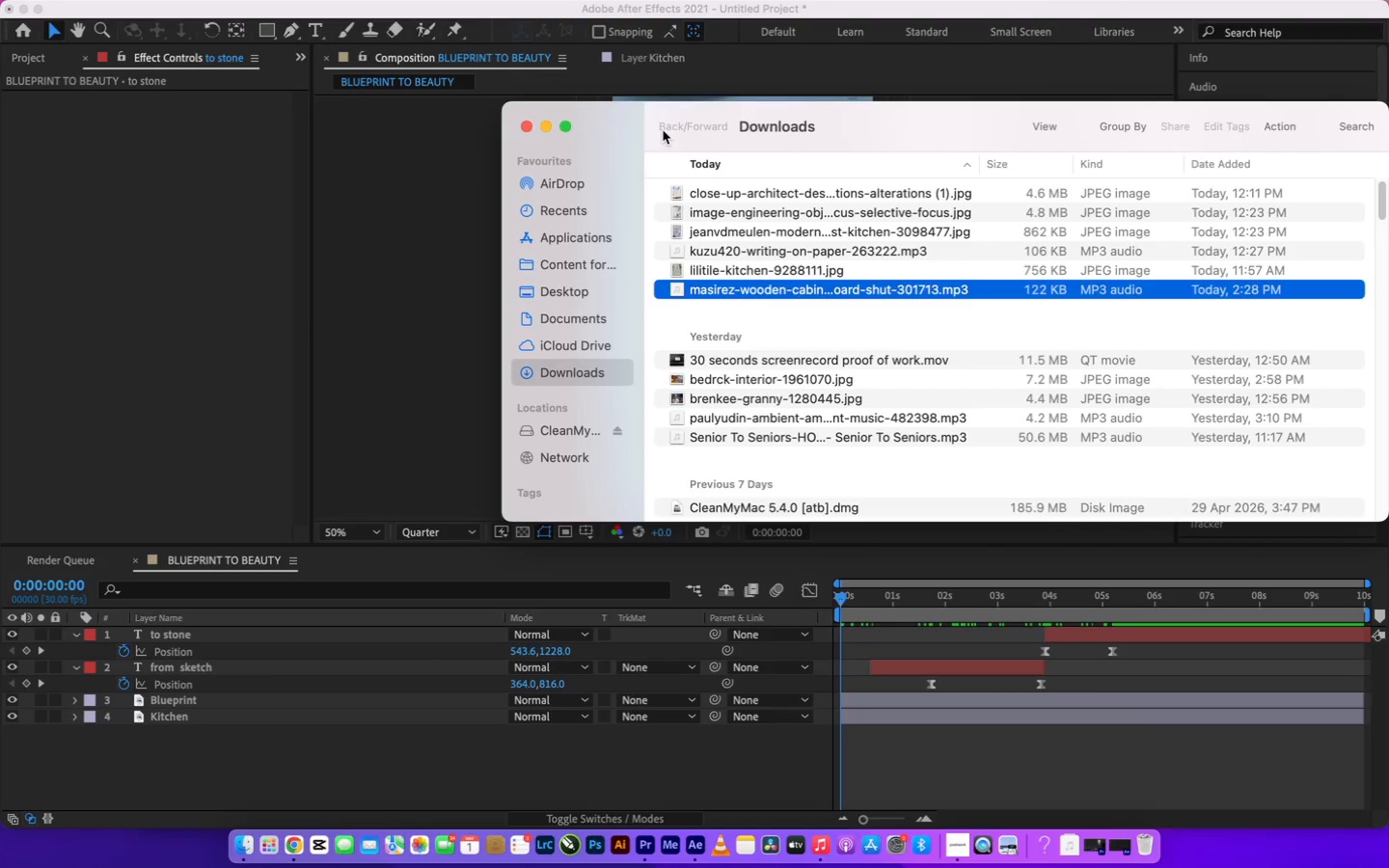 
left_click([664, 127])
 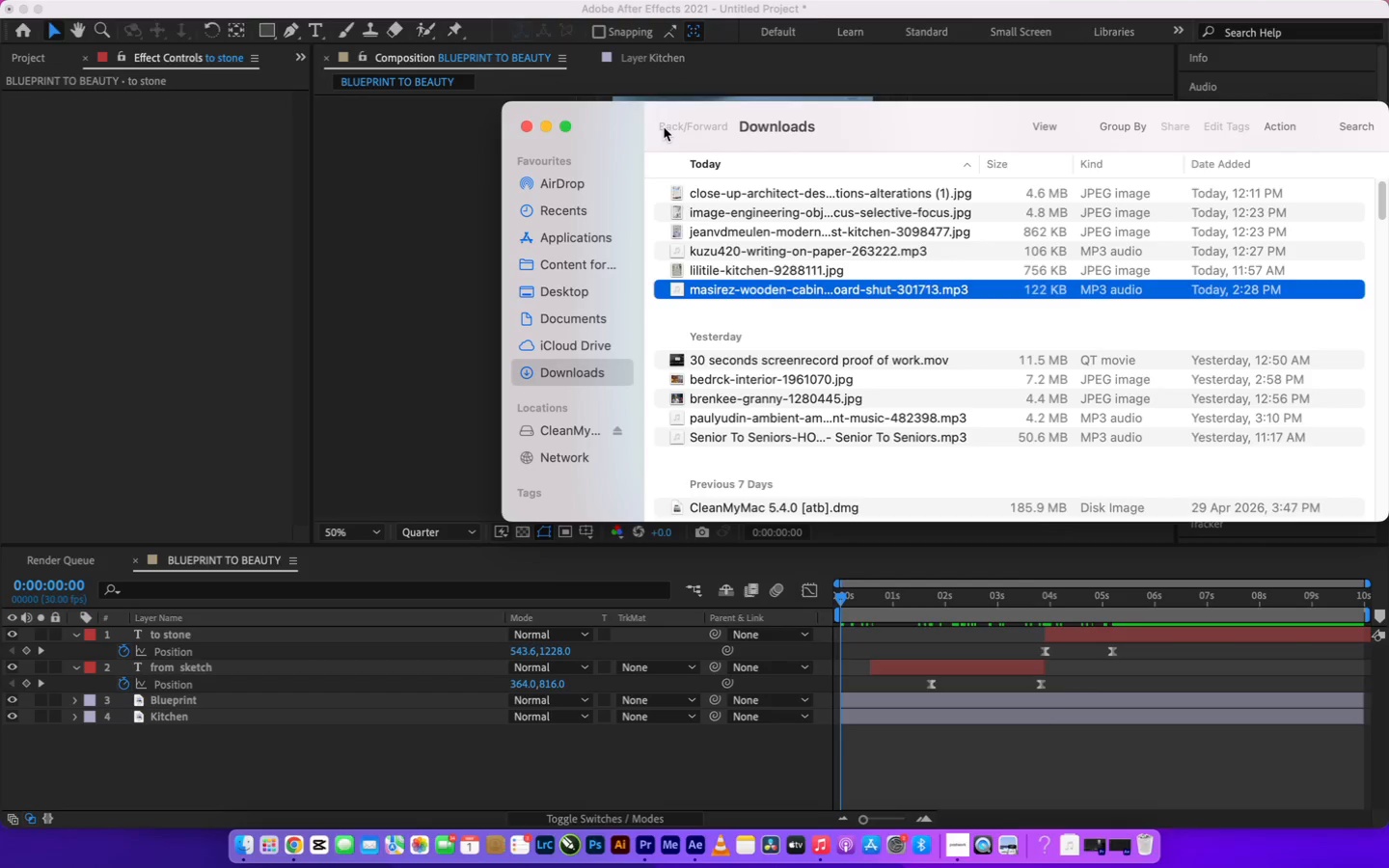 
double_click([664, 127])
 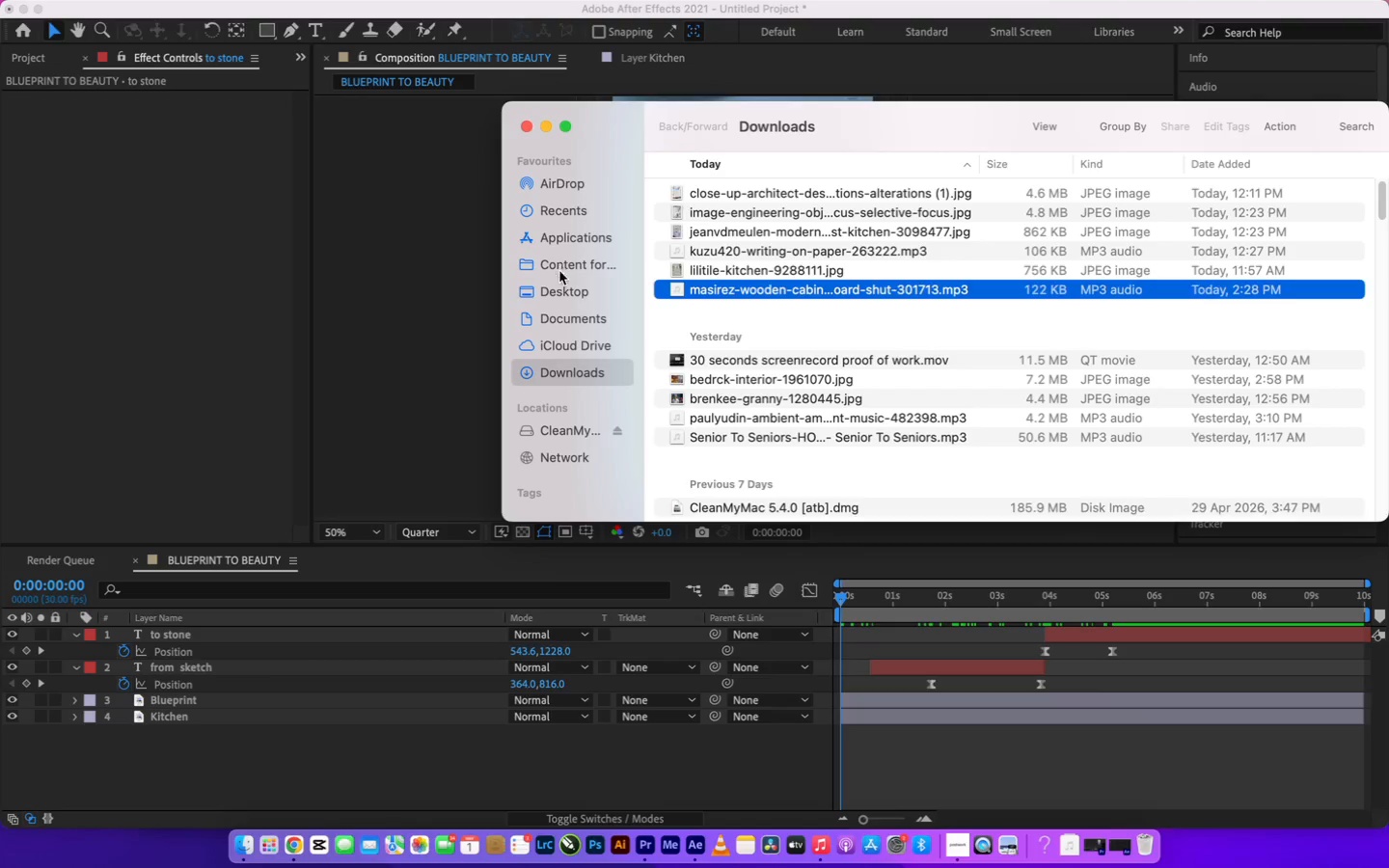 
left_click([558, 289])
 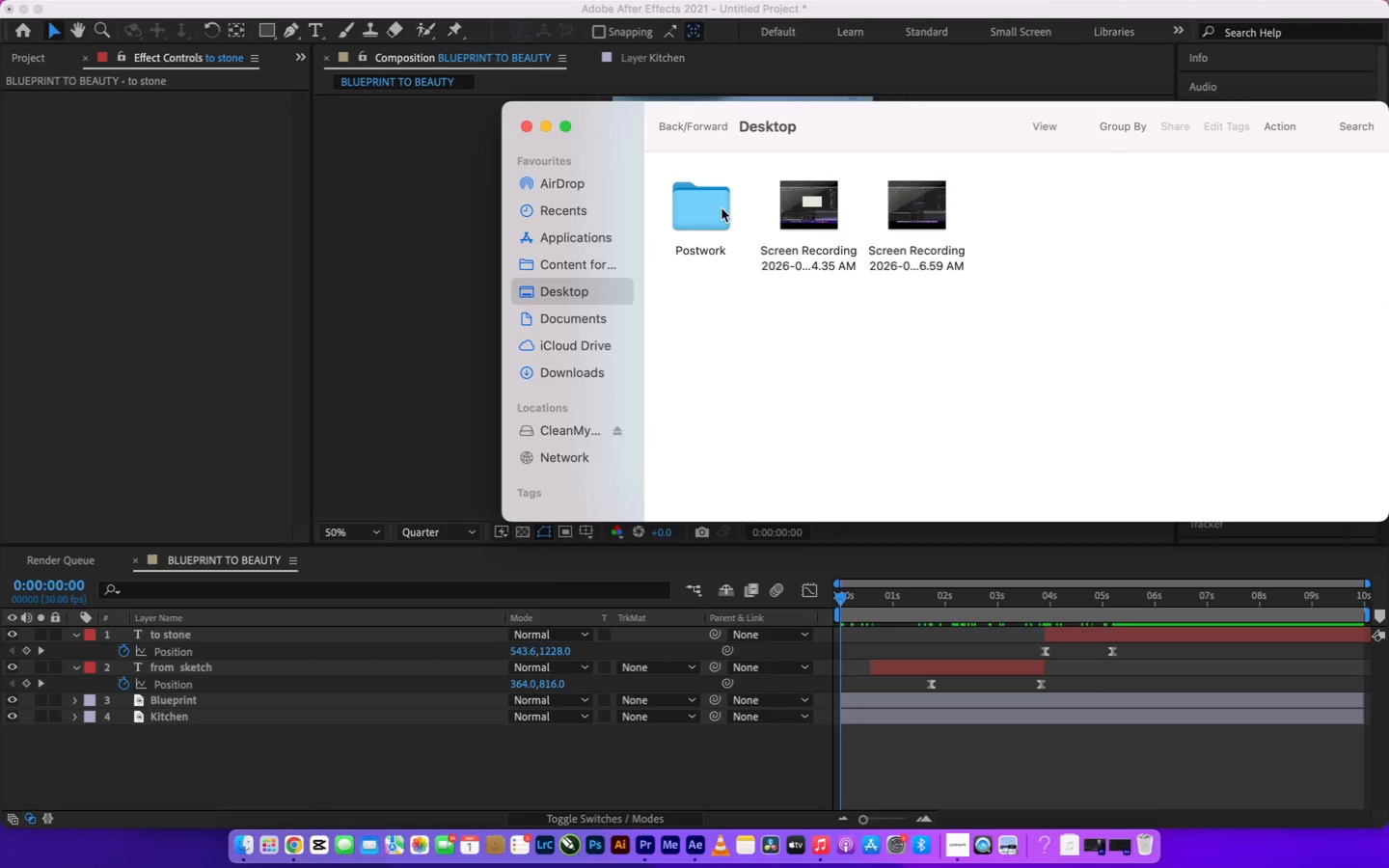 
double_click([721, 208])
 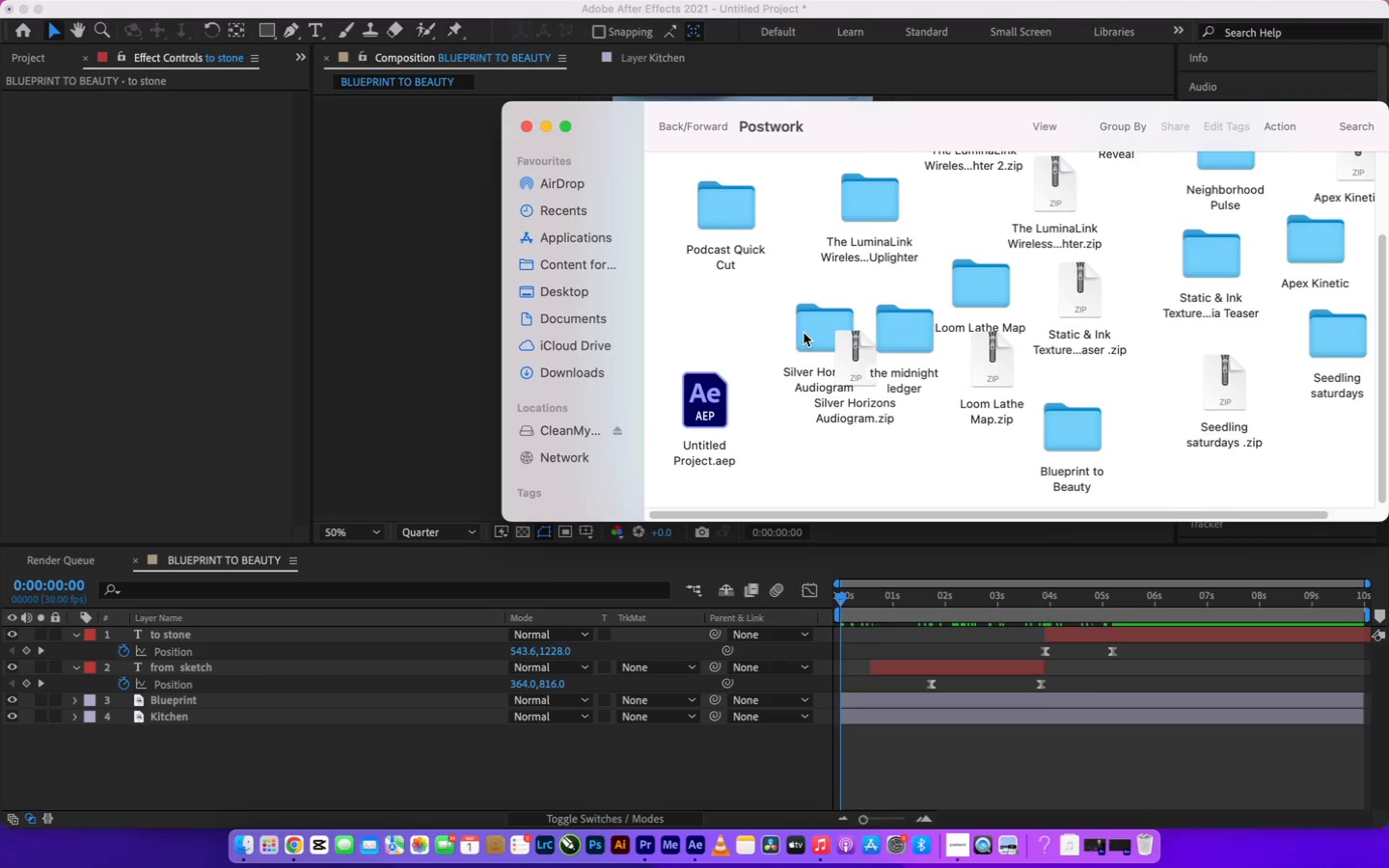 
wait(10.53)
 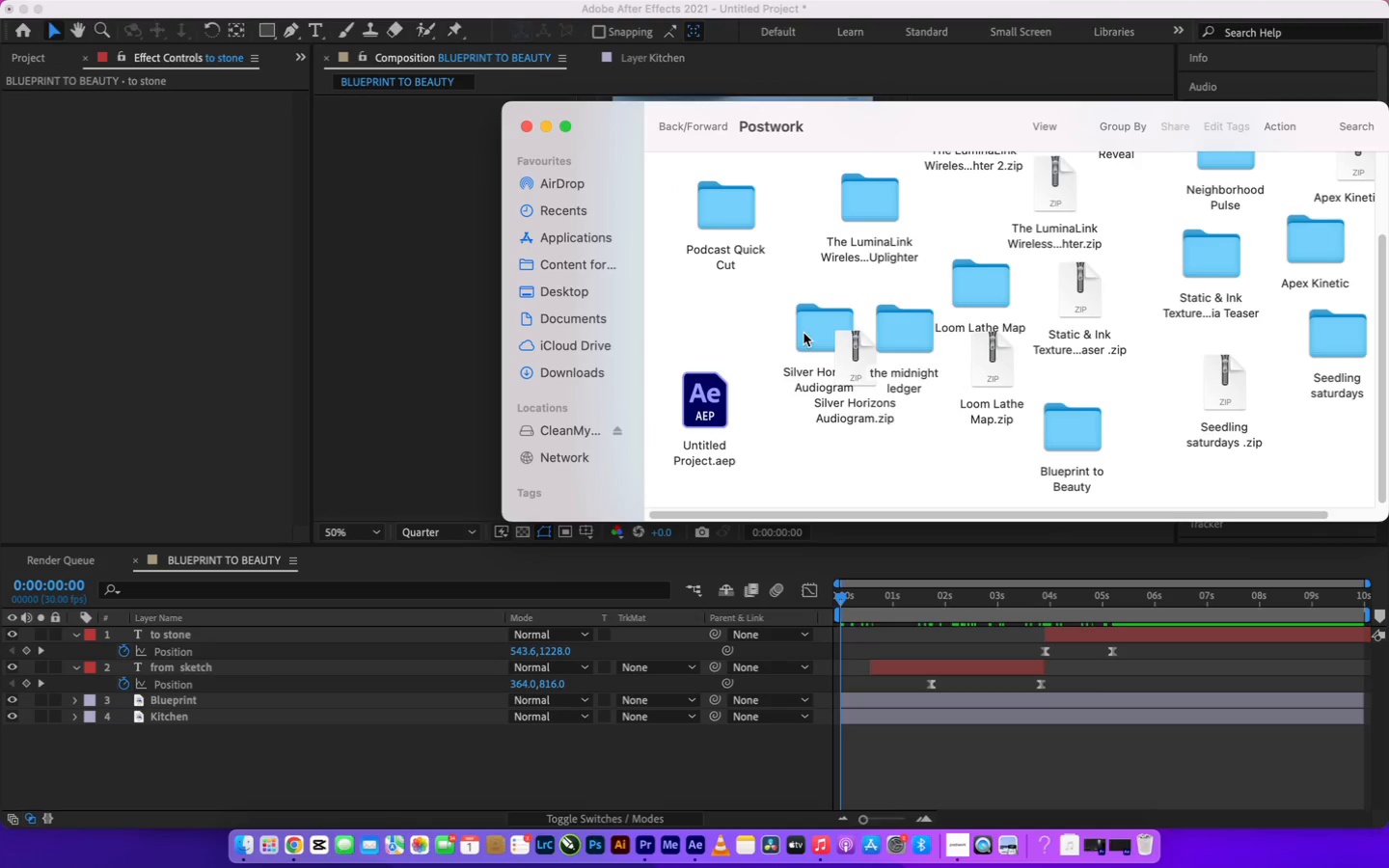 
double_click([1086, 429])
 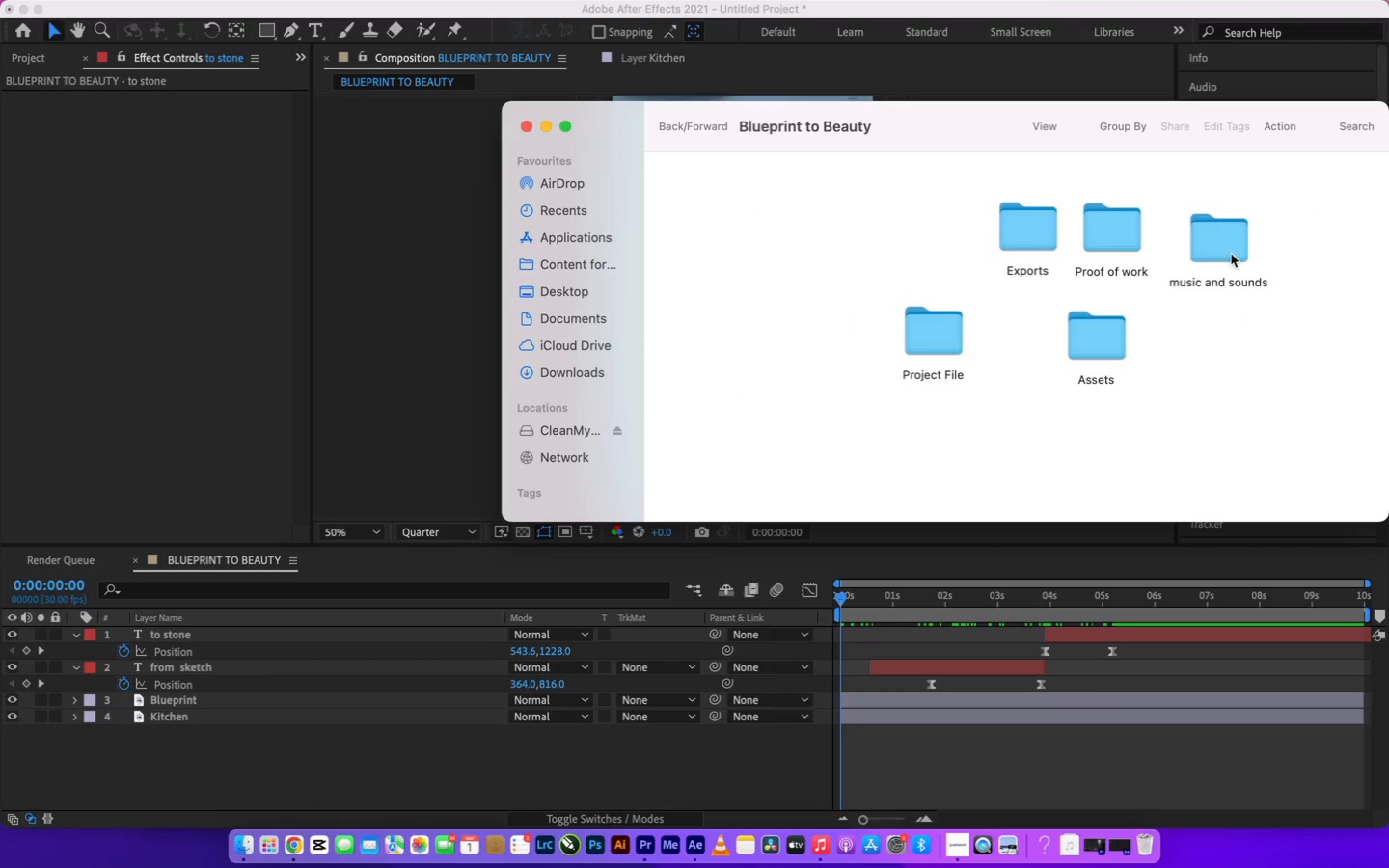 
double_click([1219, 253])
 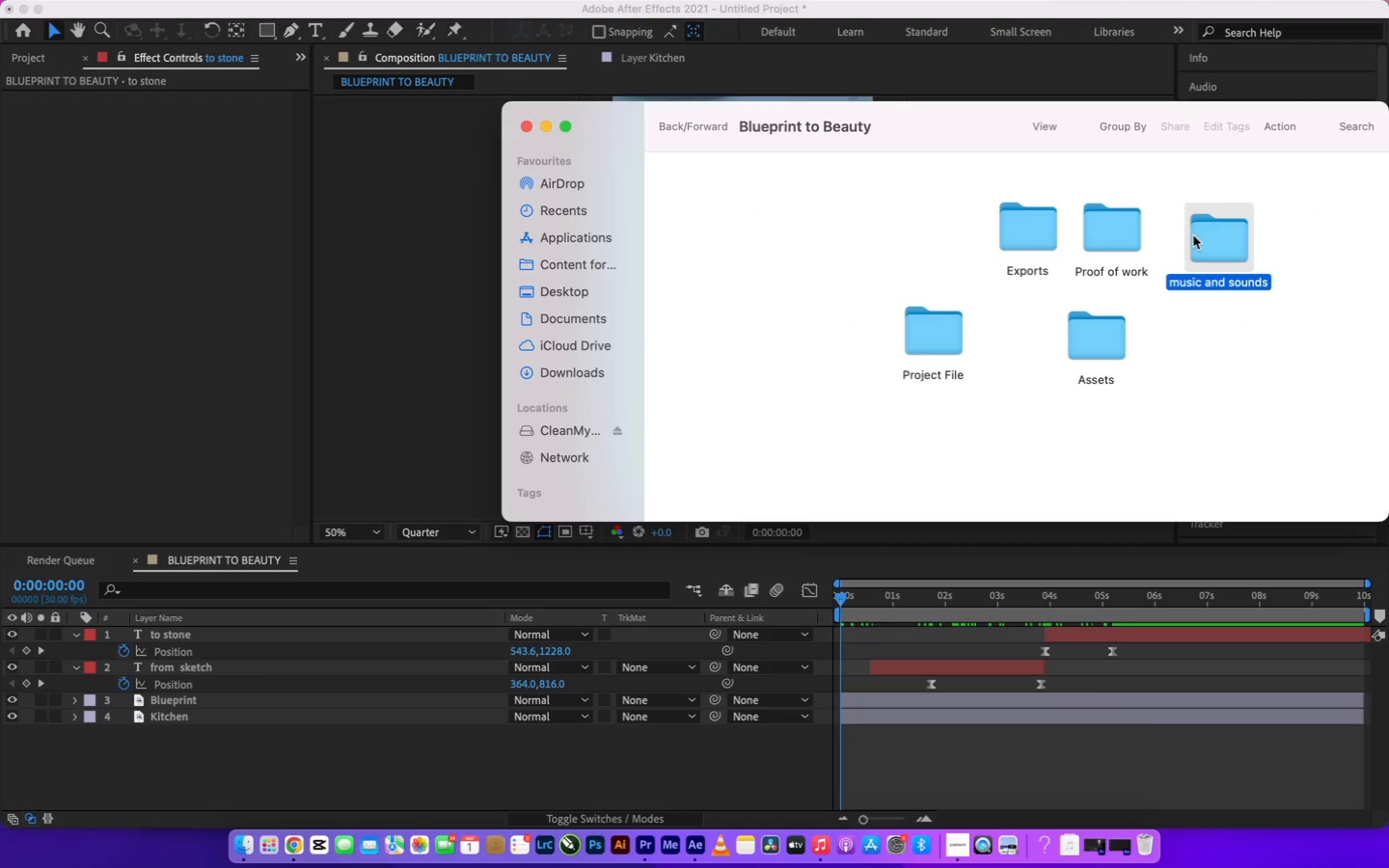 
double_click([1194, 235])
 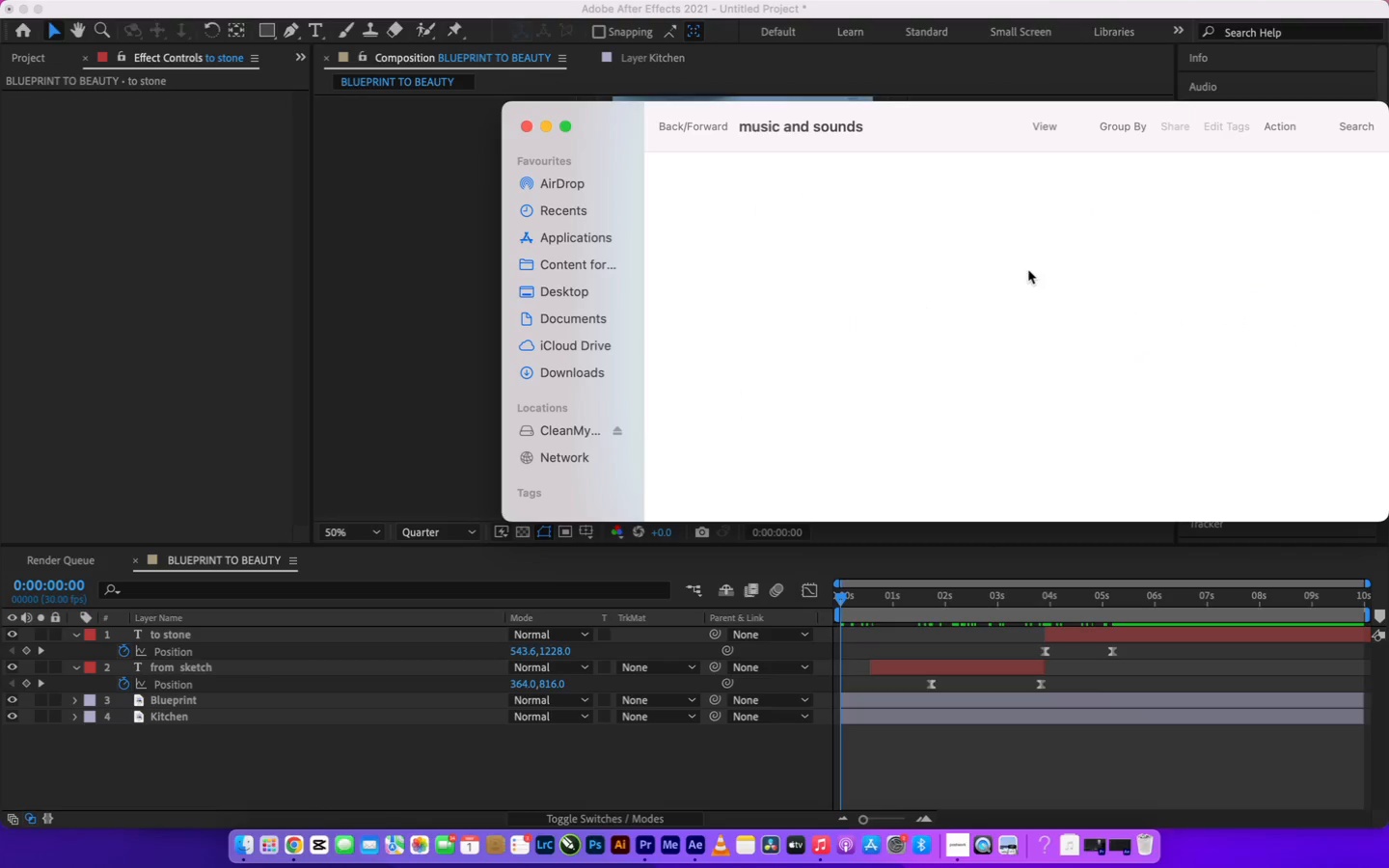 
left_click([795, 268])
 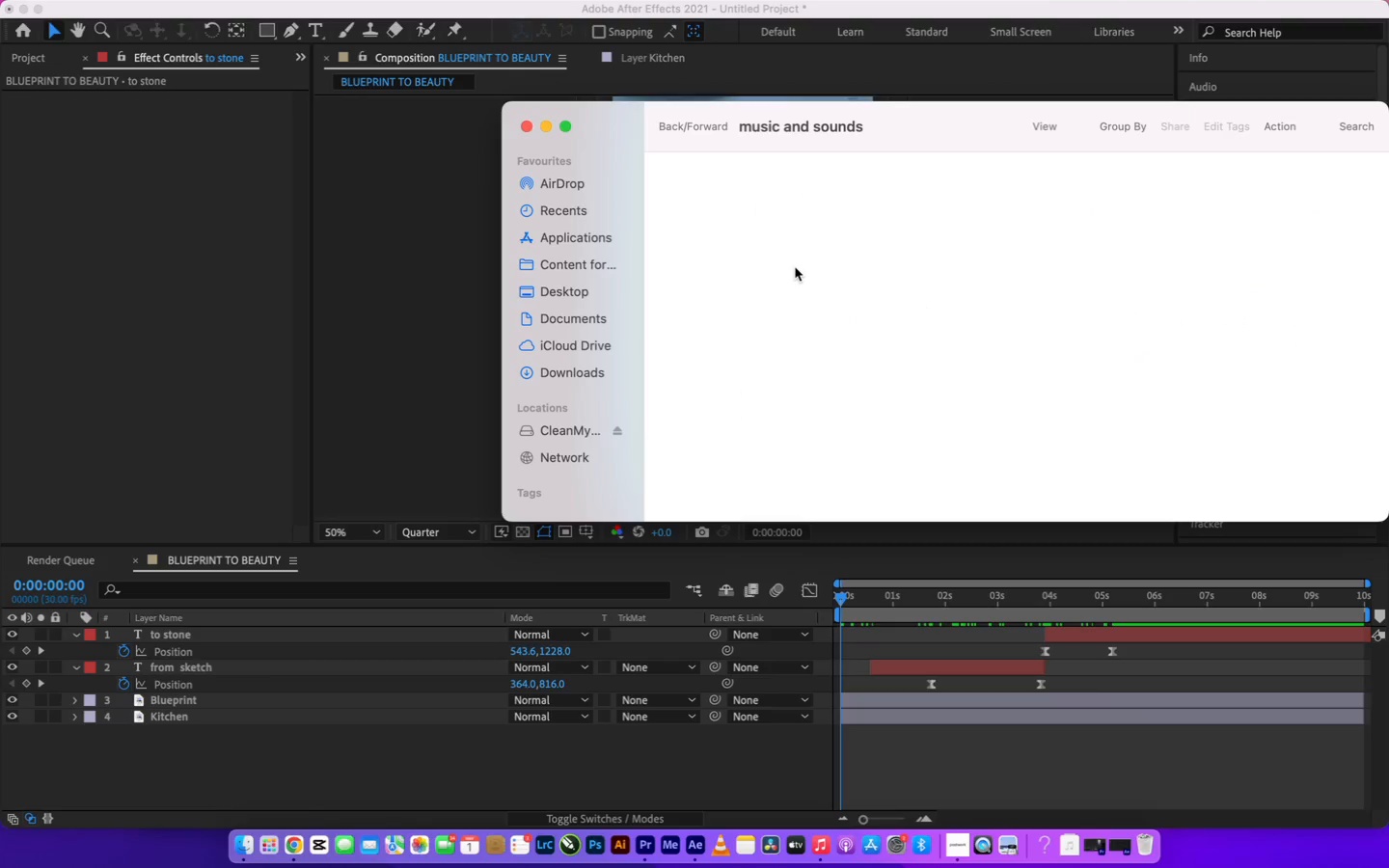 
key(Meta+V)
 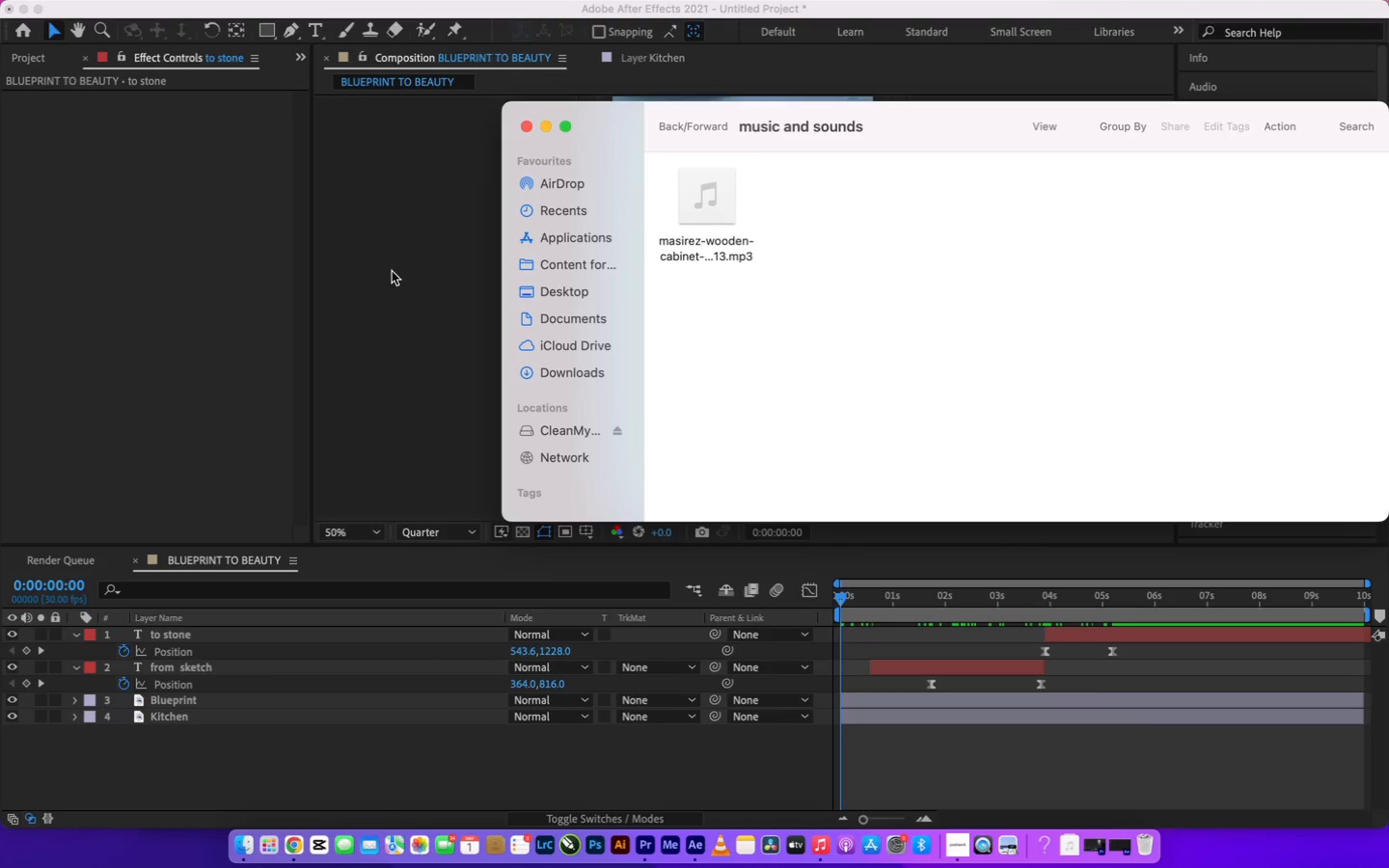 
left_click([676, 125])
 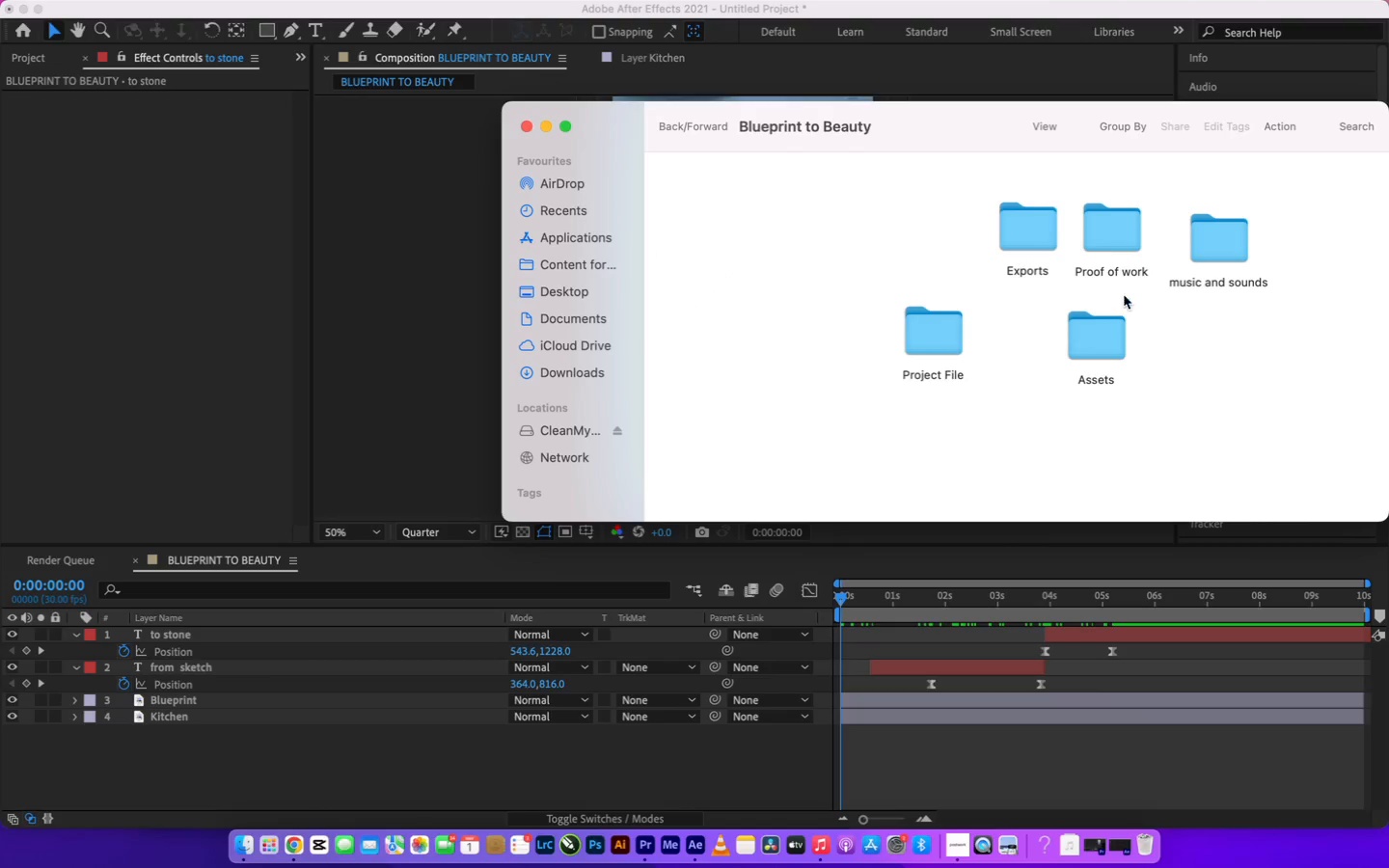 
double_click([1093, 343])
 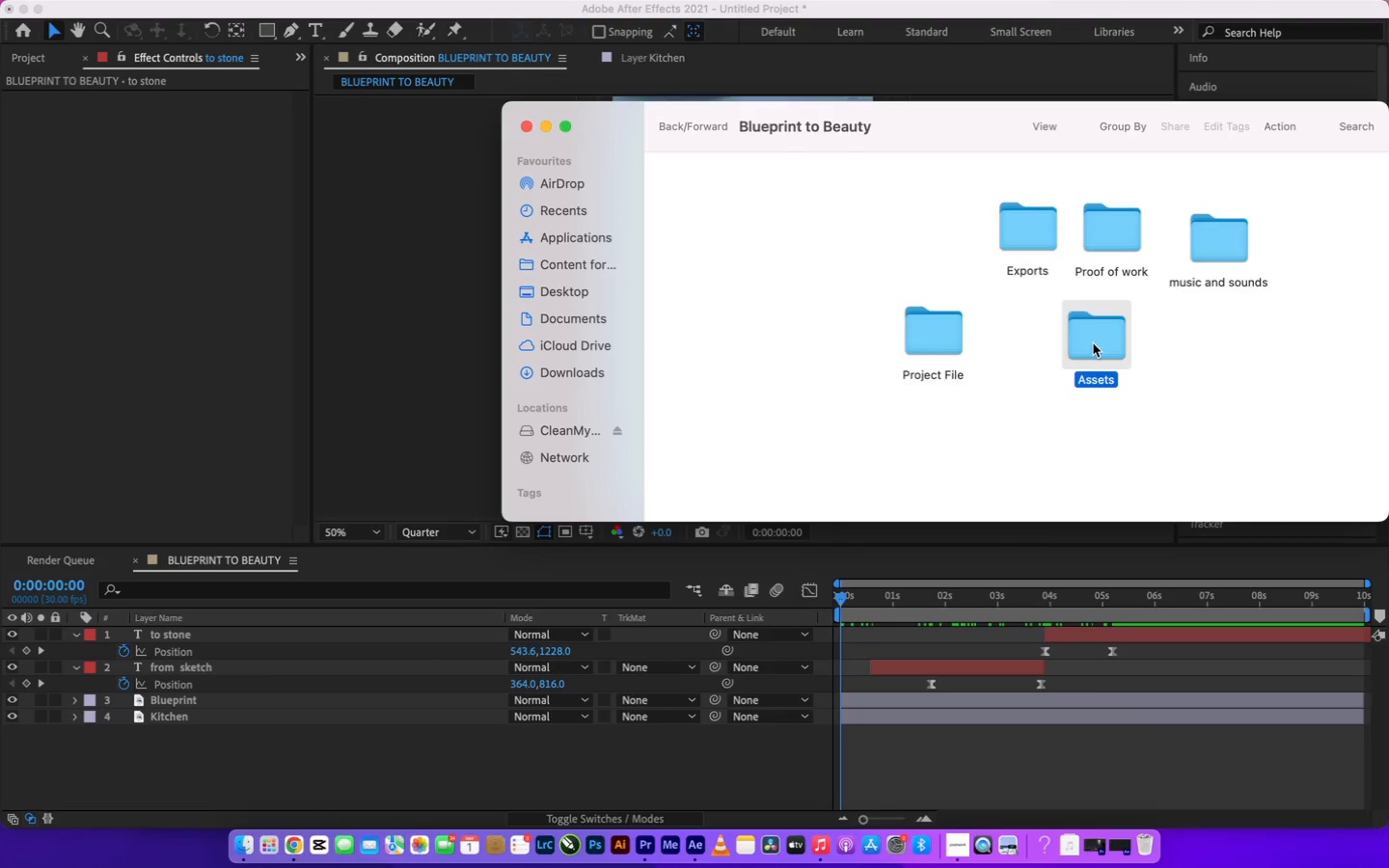 
triple_click([1093, 343])
 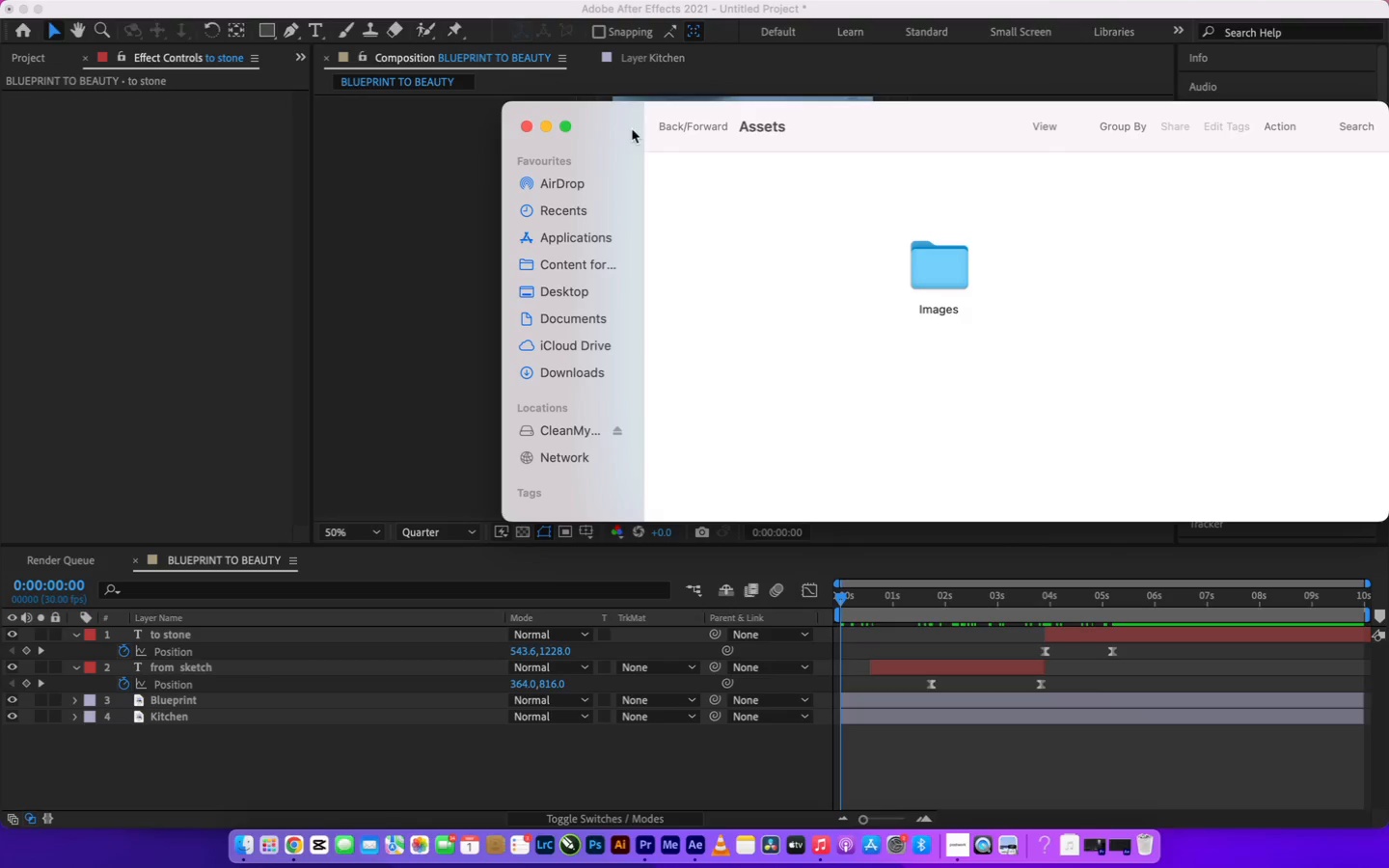 
wait(5.26)
 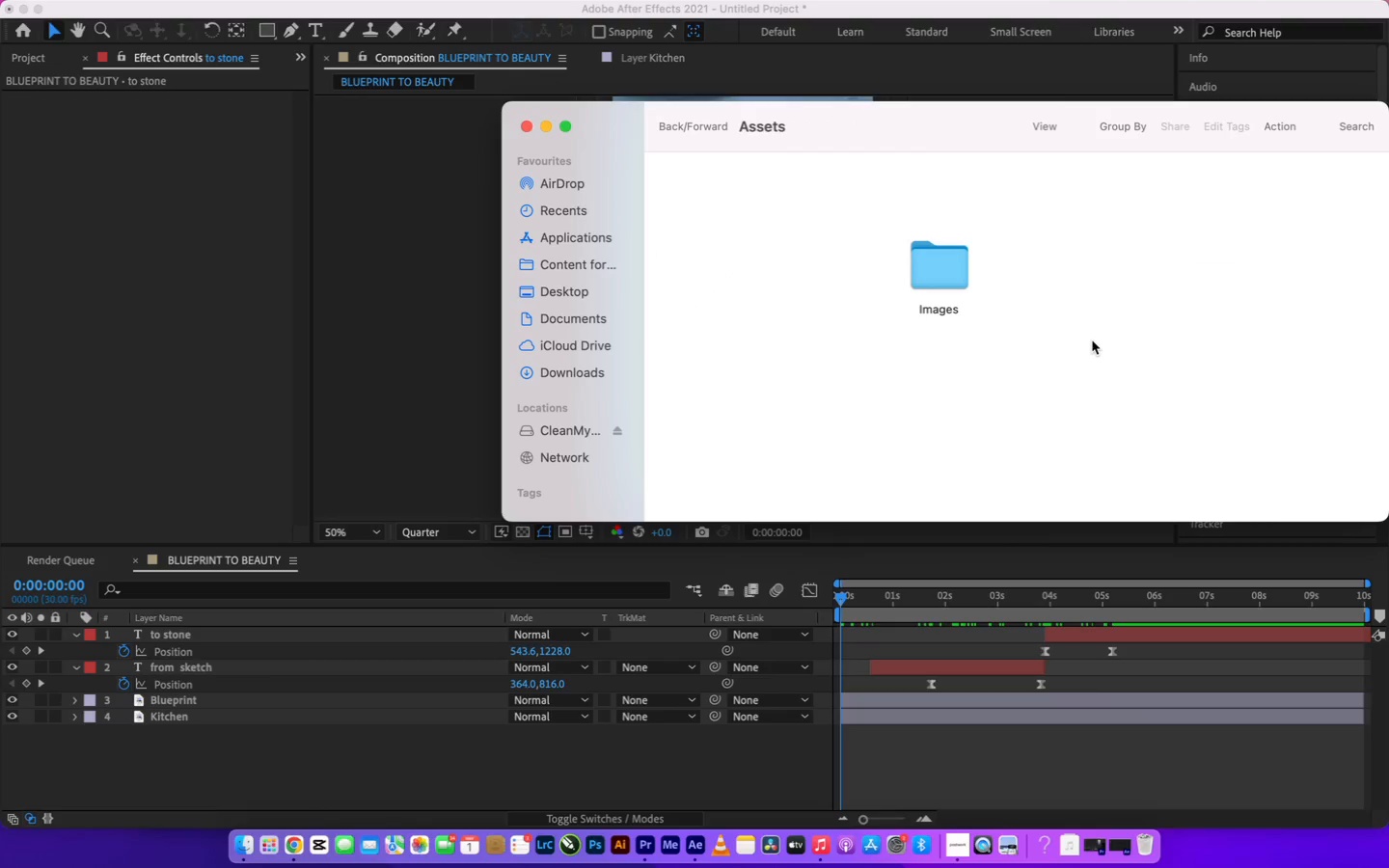 
left_click([665, 127])
 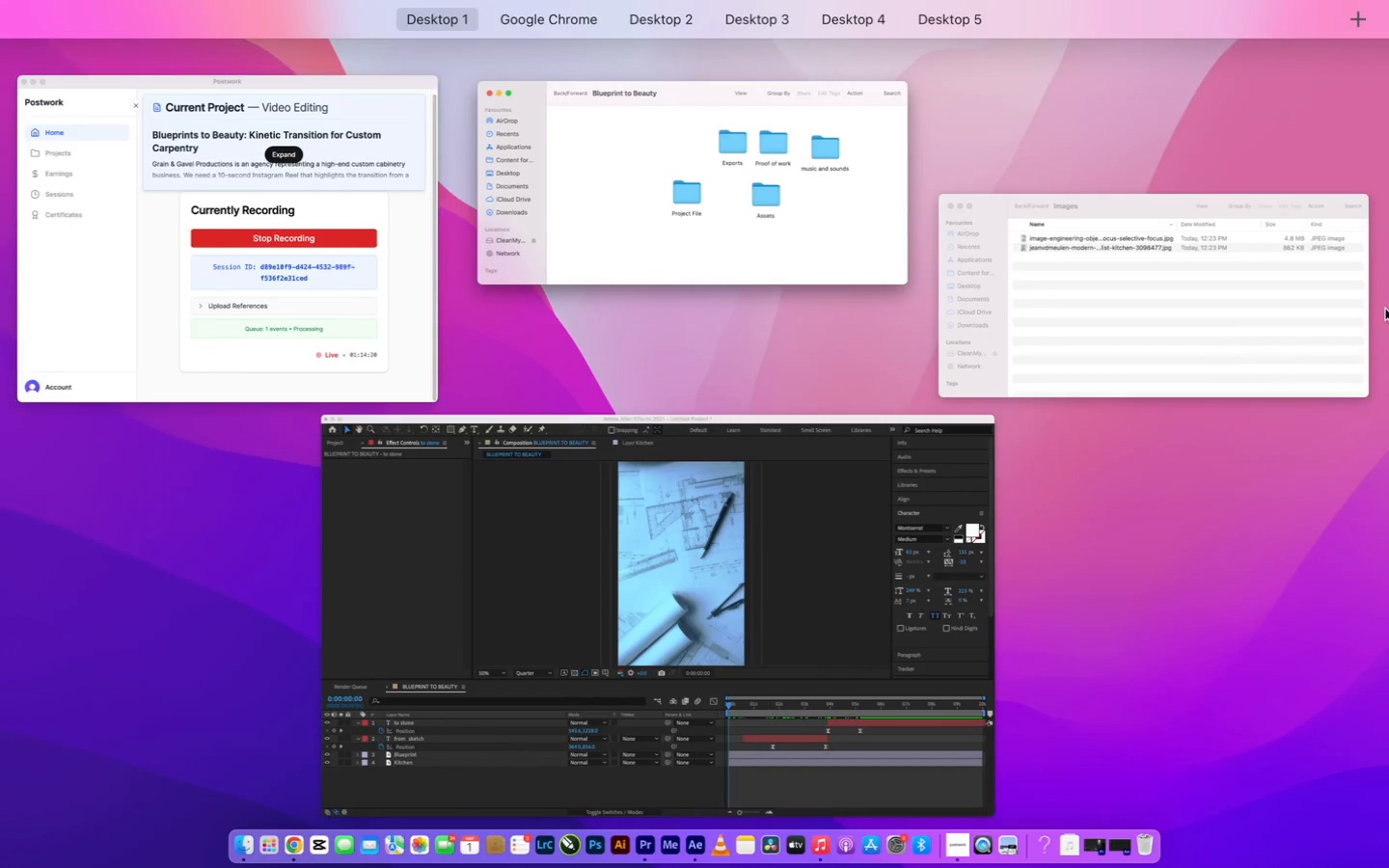 
wait(7.46)
 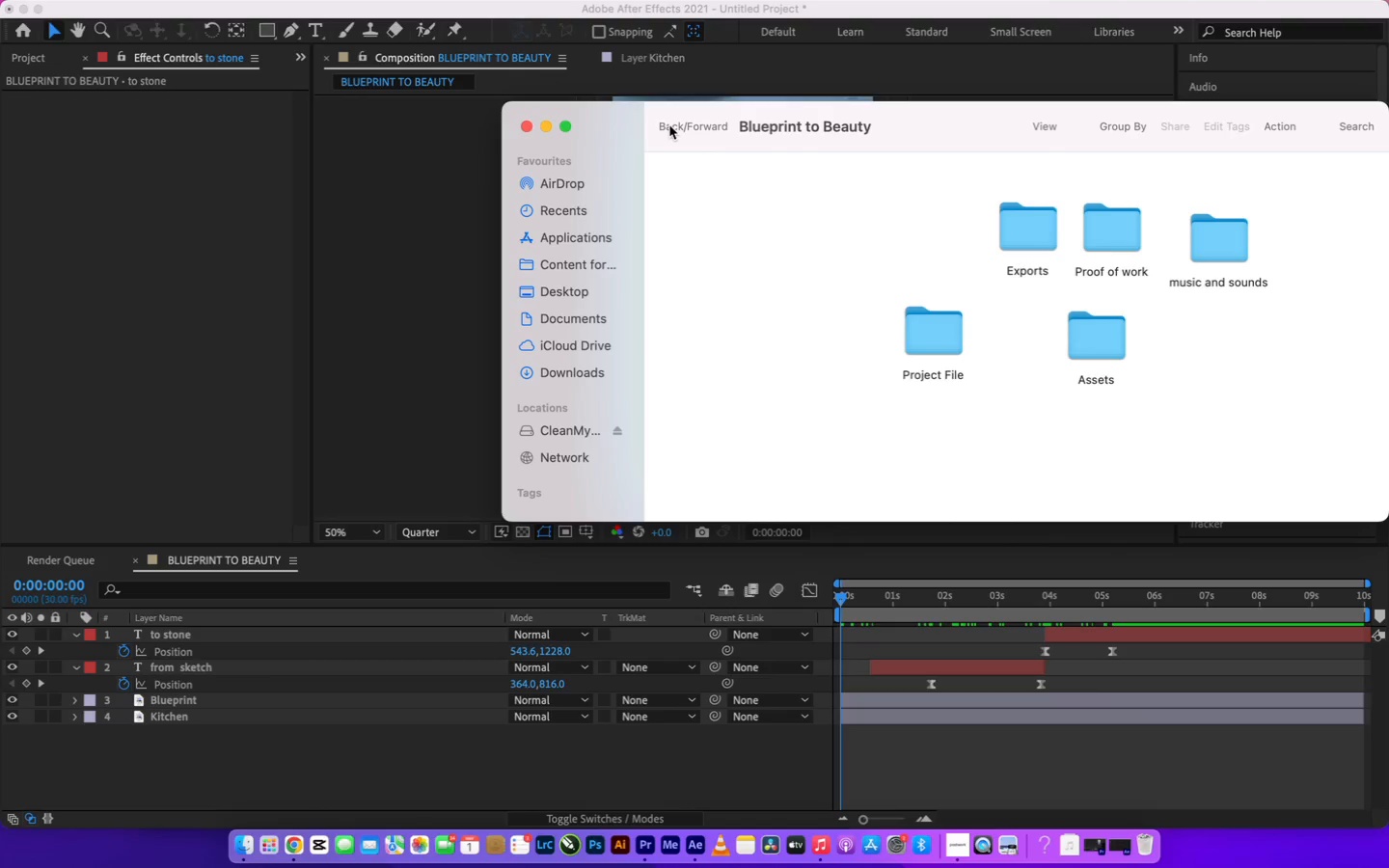 
left_click([482, 75])
 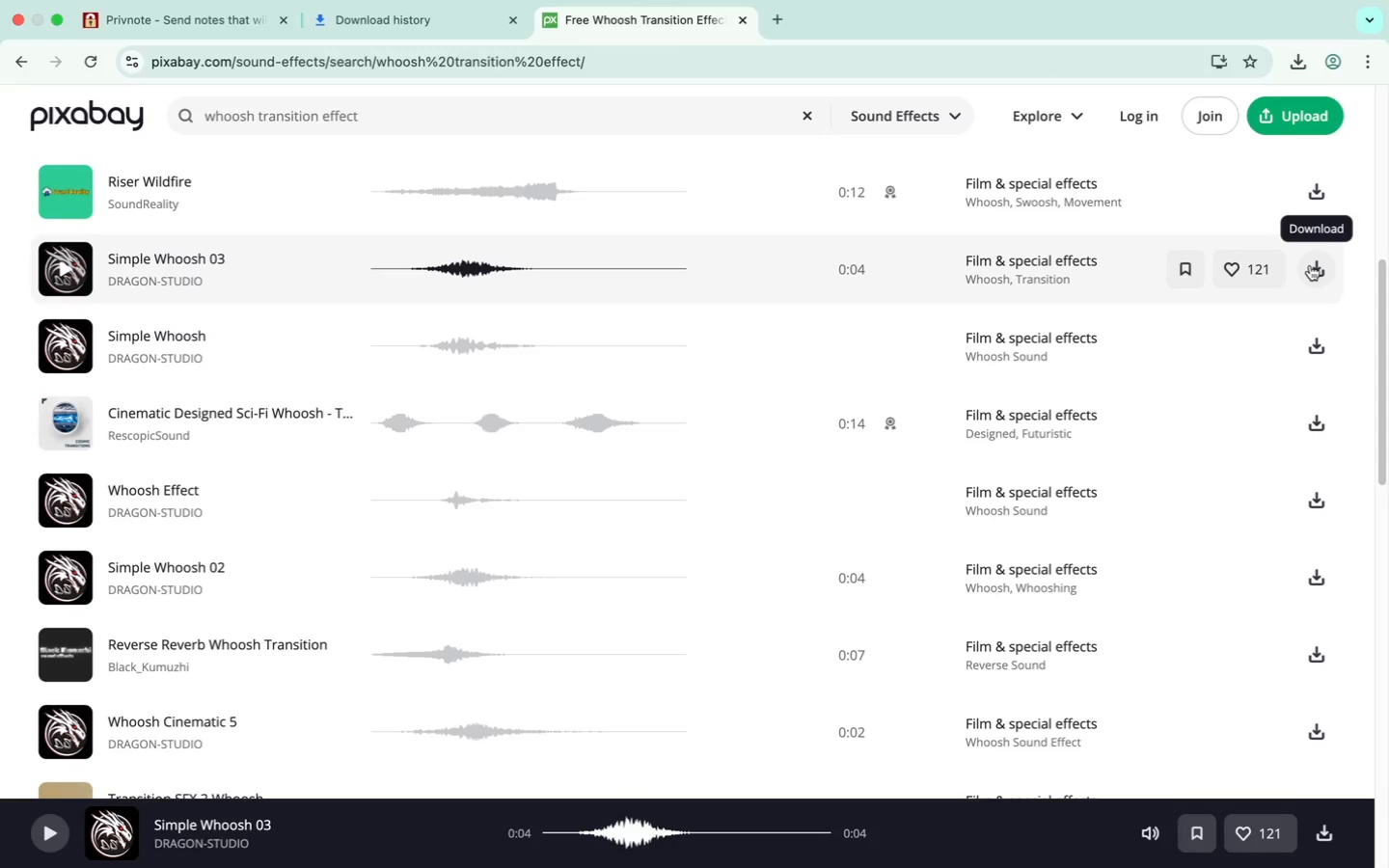 
double_click([1310, 265])
 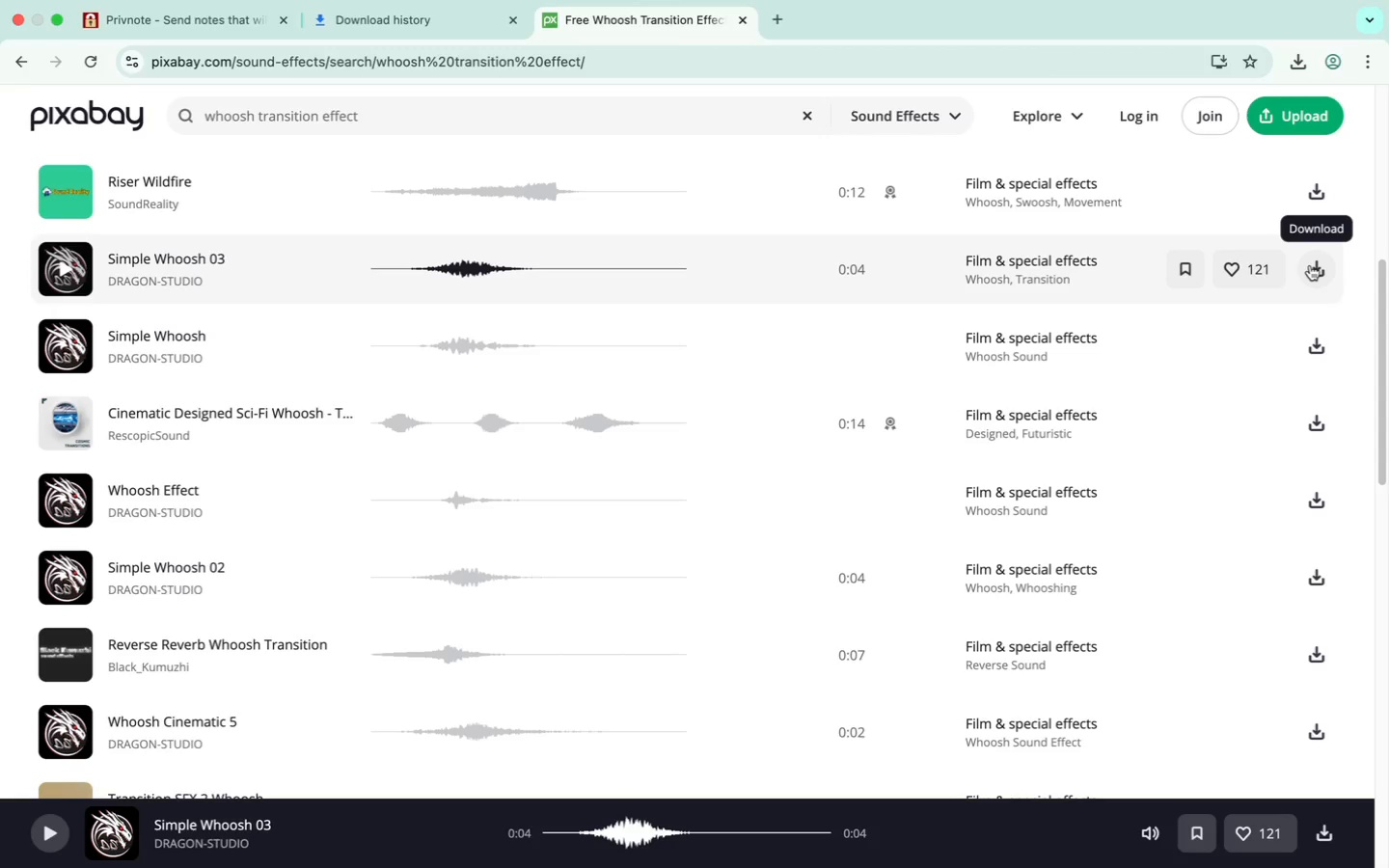 
triple_click([1310, 265])
 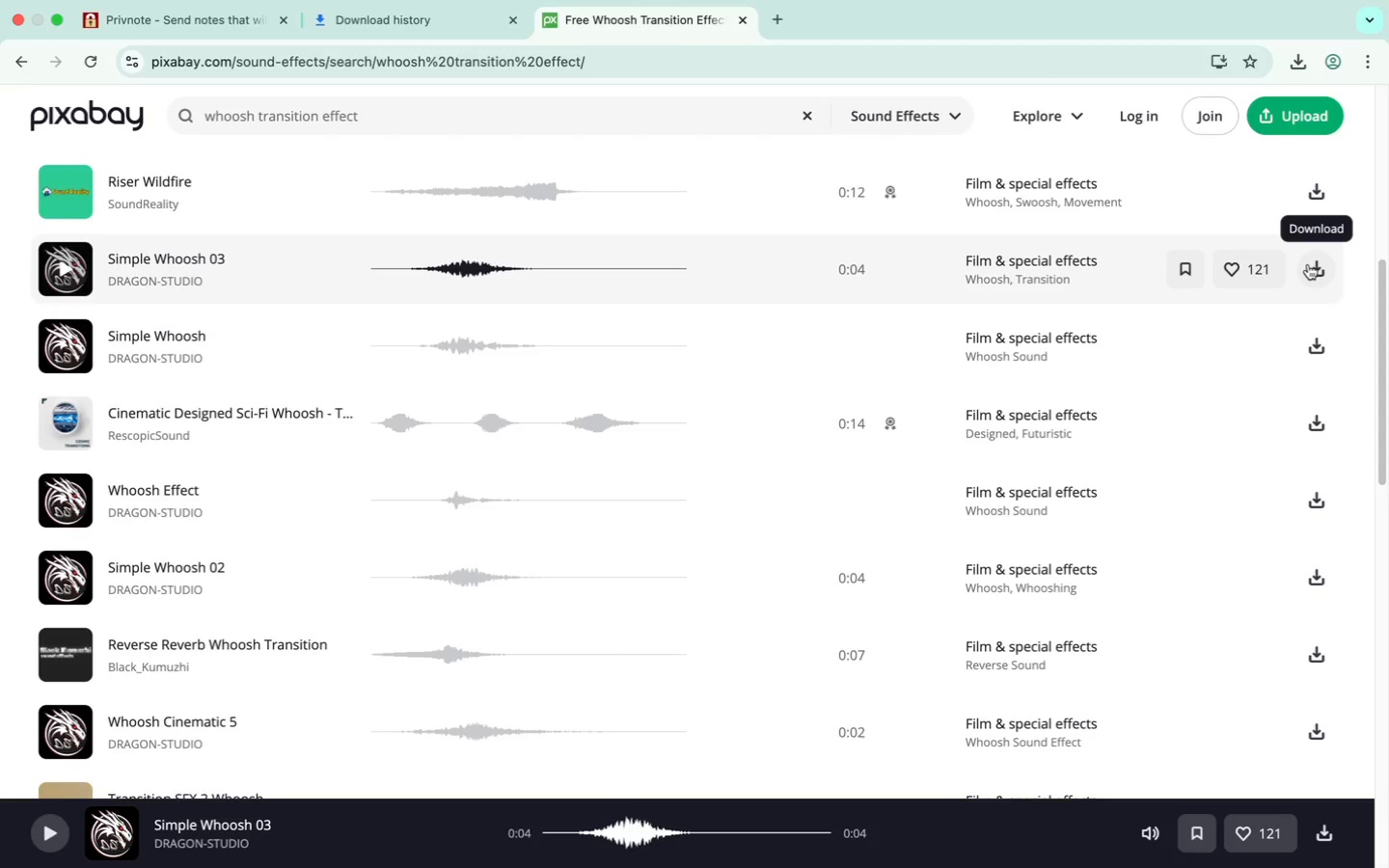 
scroll: coordinate [1303, 266], scroll_direction: up, amount: 3.0
 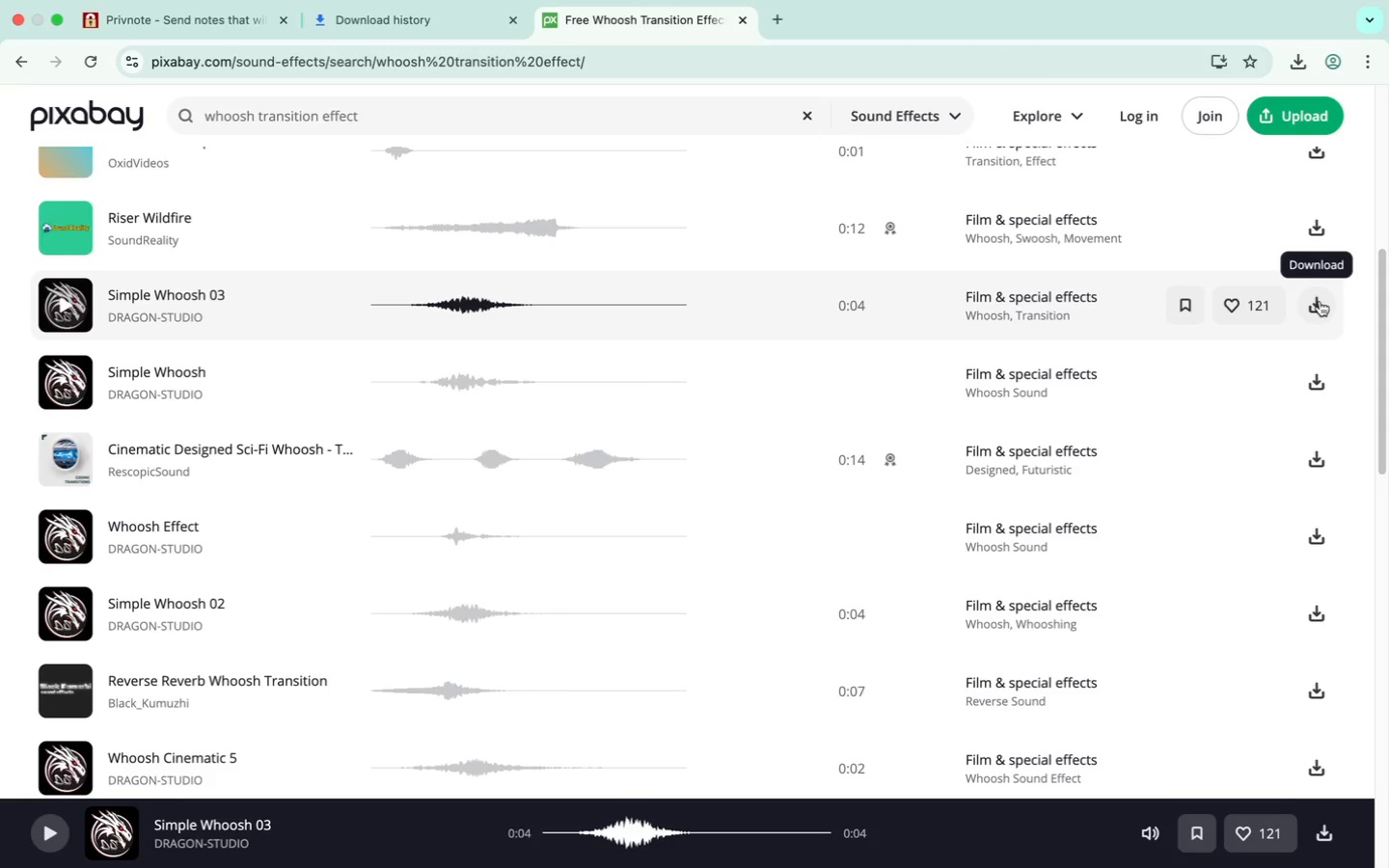 
double_click([1320, 301])
 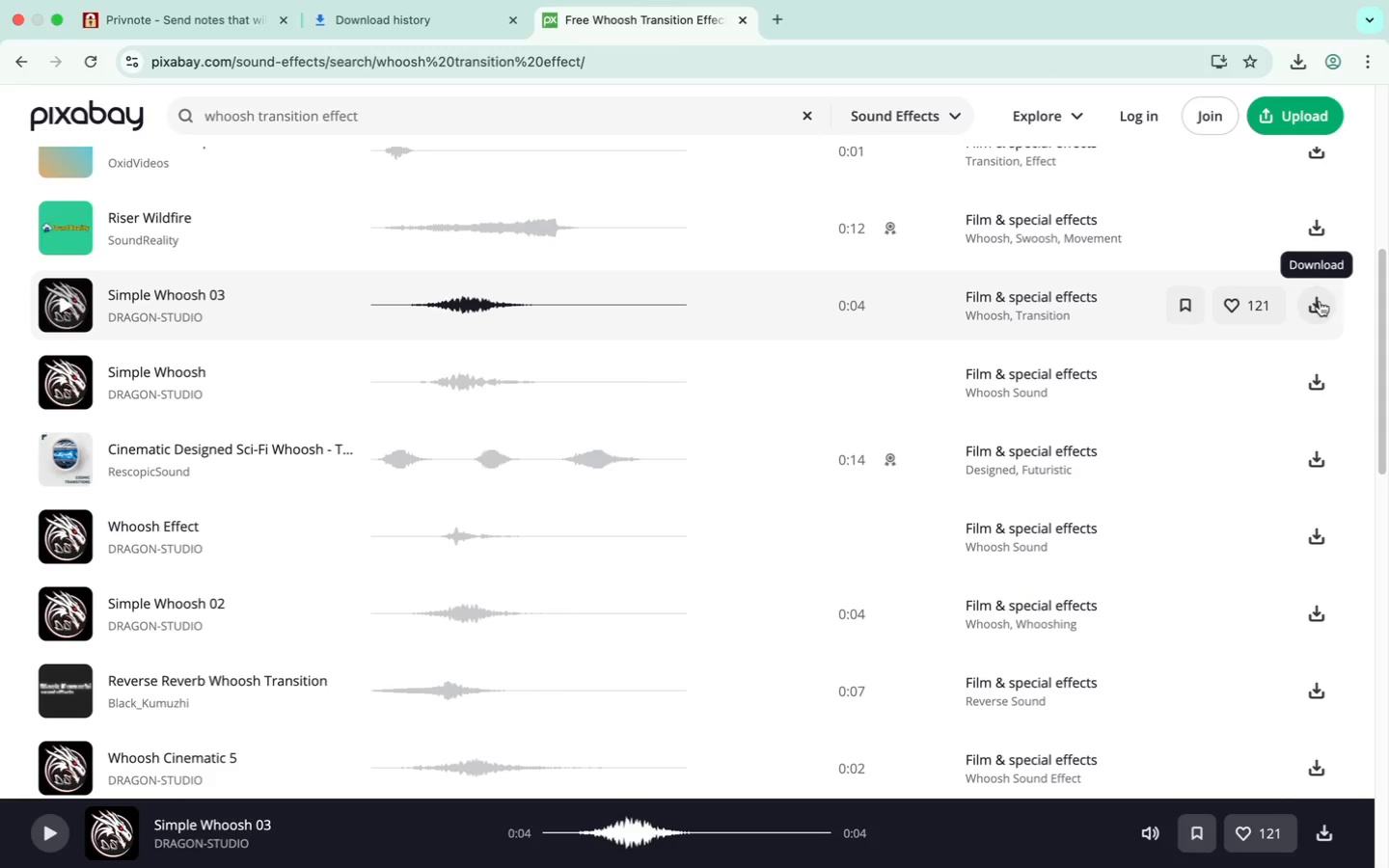 
triple_click([1320, 301])
 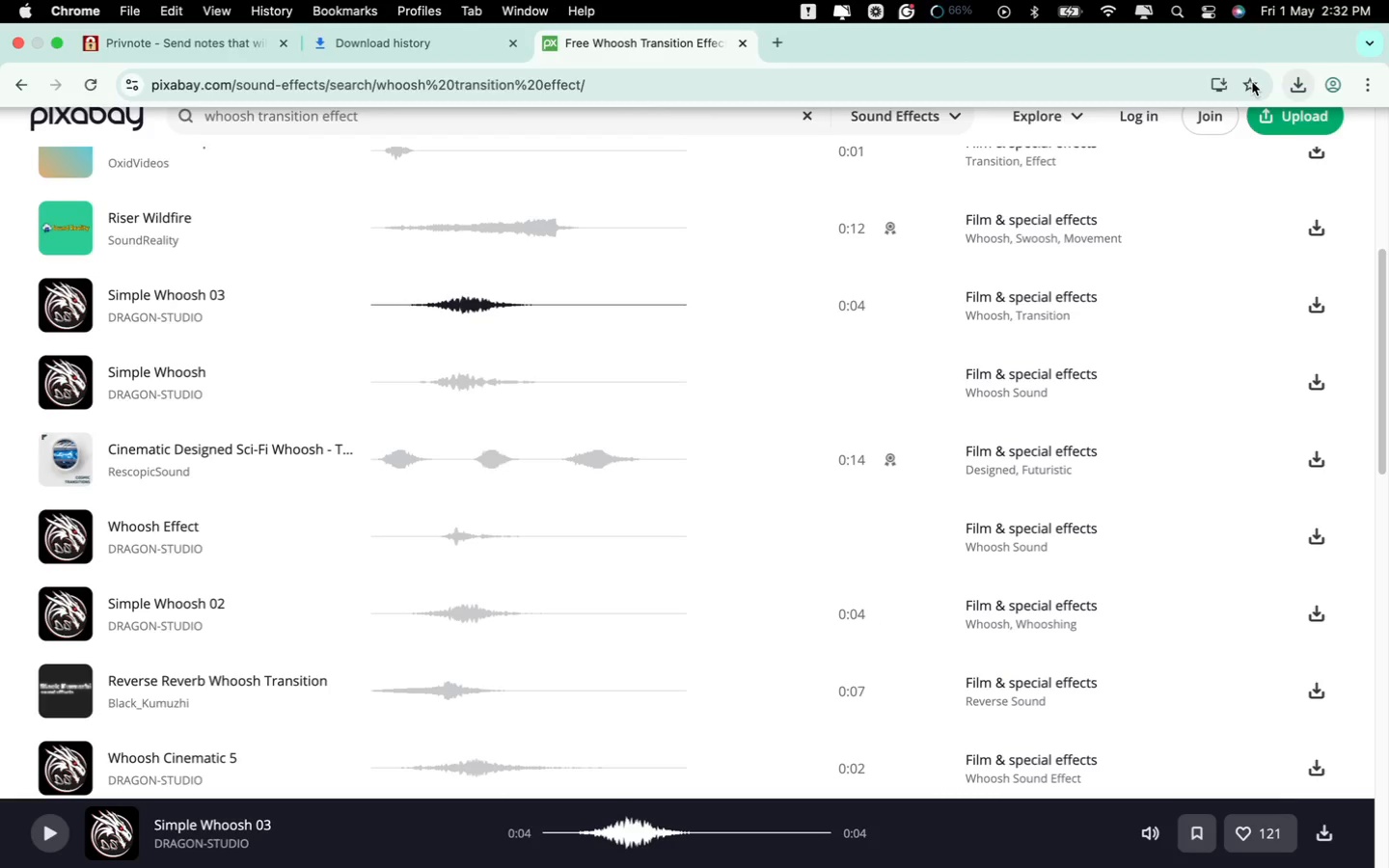 
wait(5.9)
 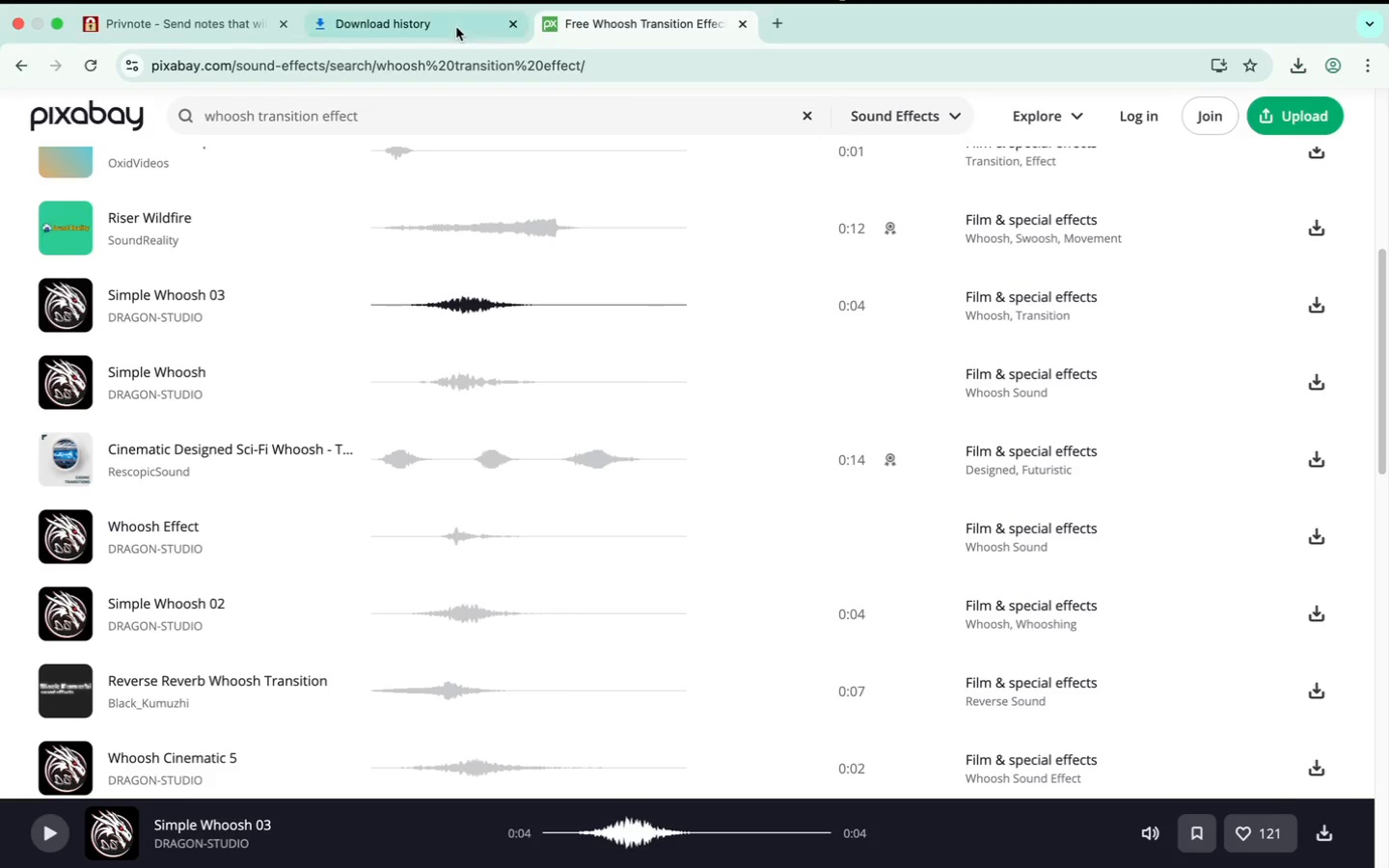 
double_click([95, 82])
 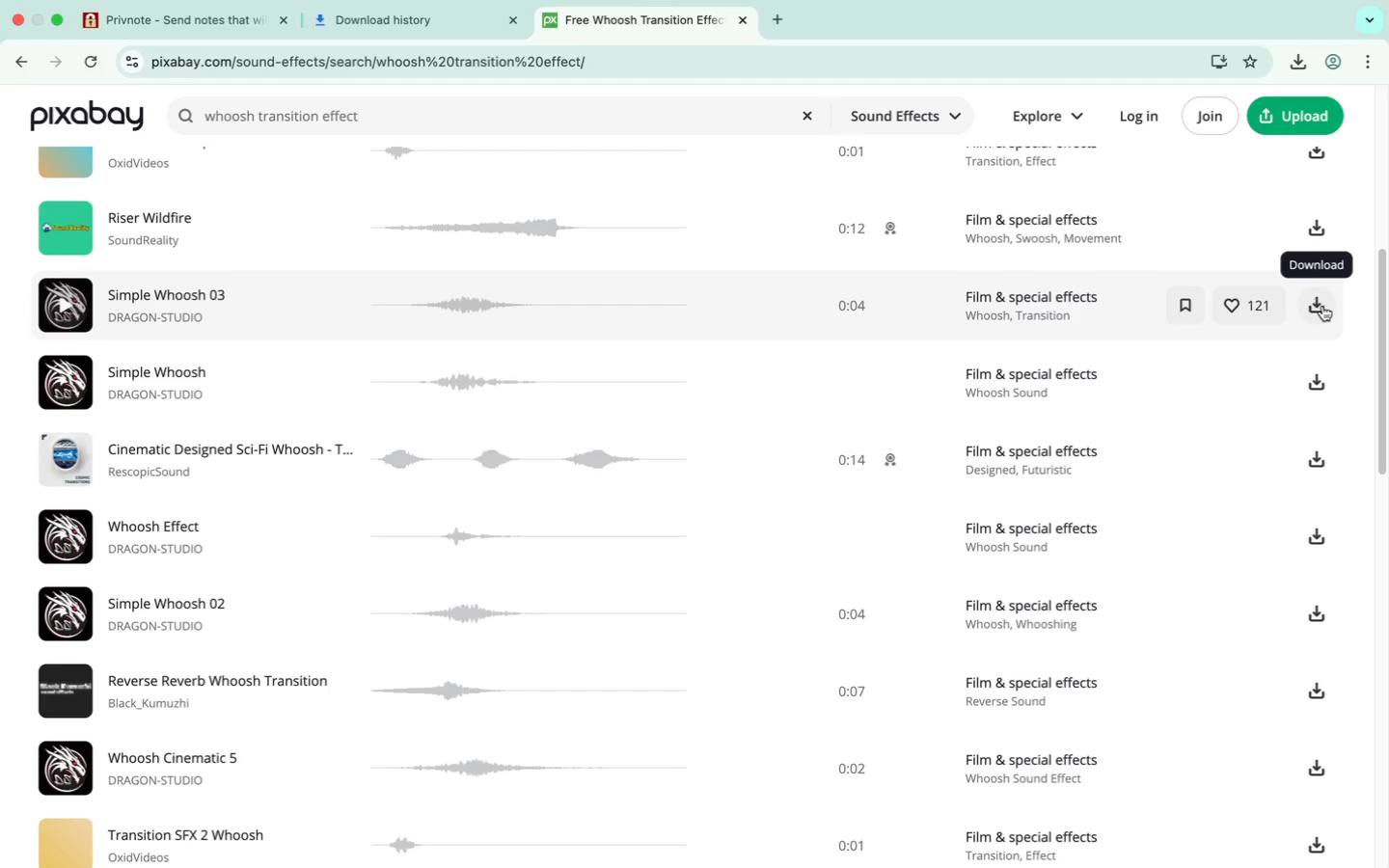 
wait(17.47)
 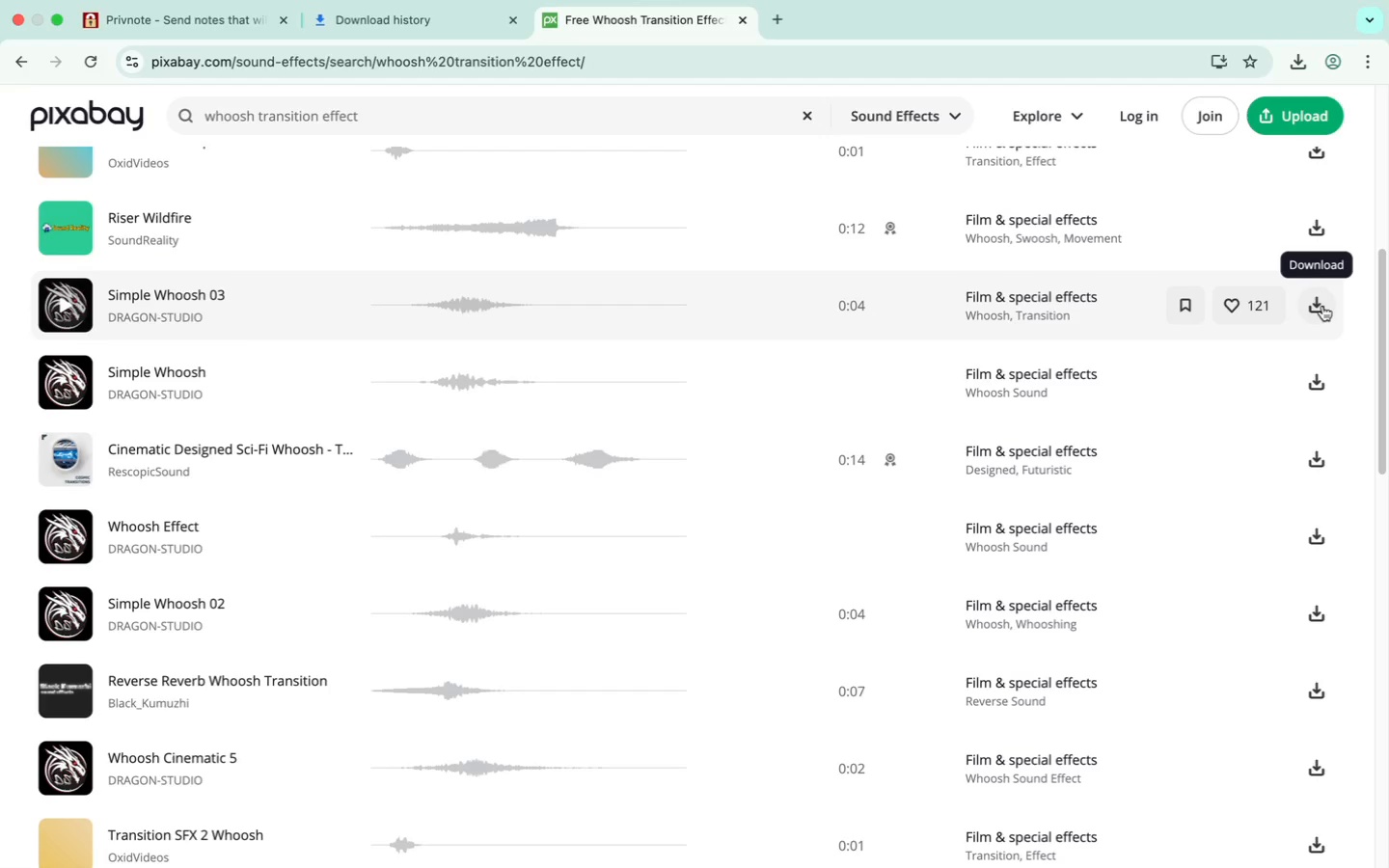 
left_click([1107, 11])
 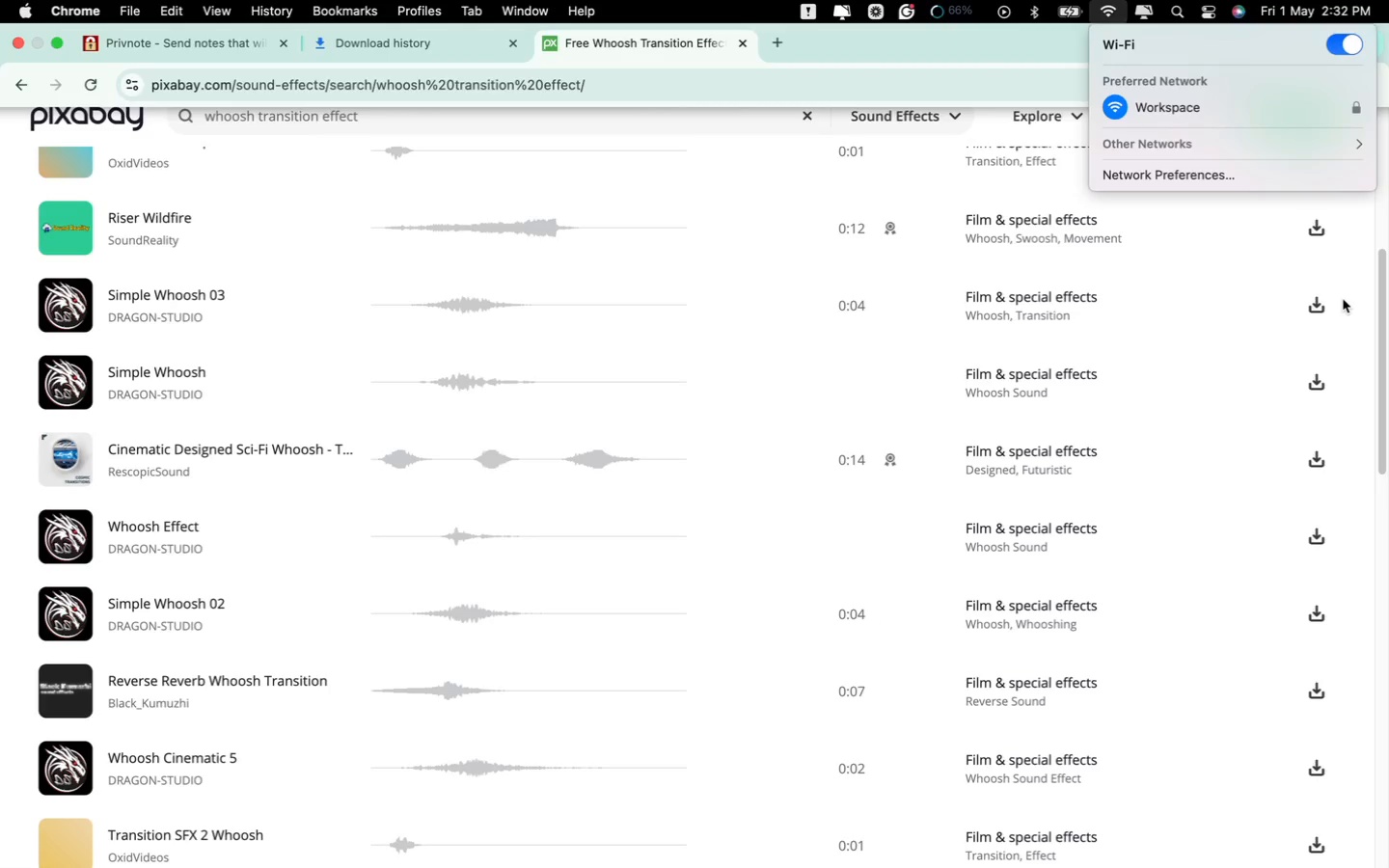 
left_click([1324, 309])
 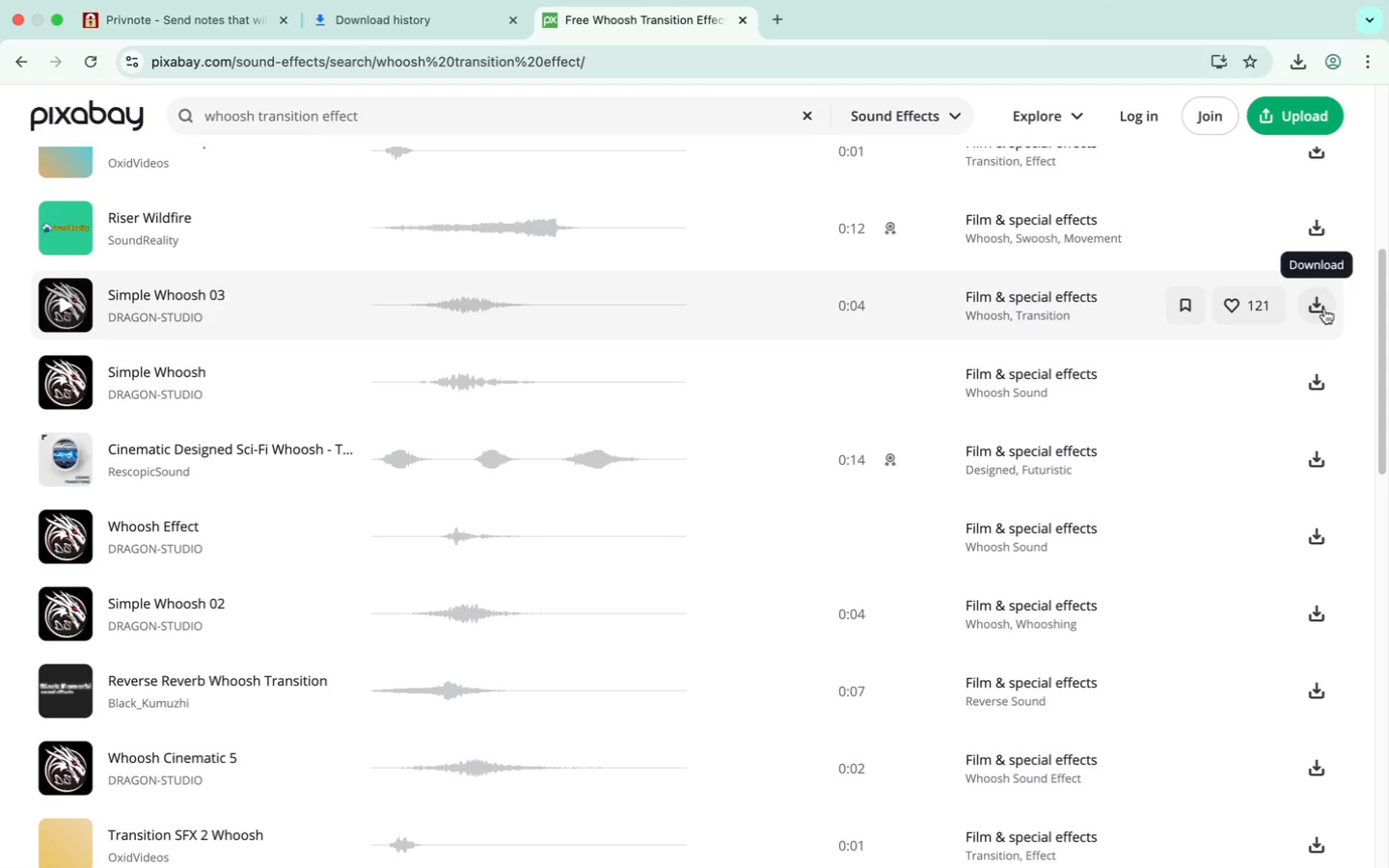 
double_click([1324, 309])
 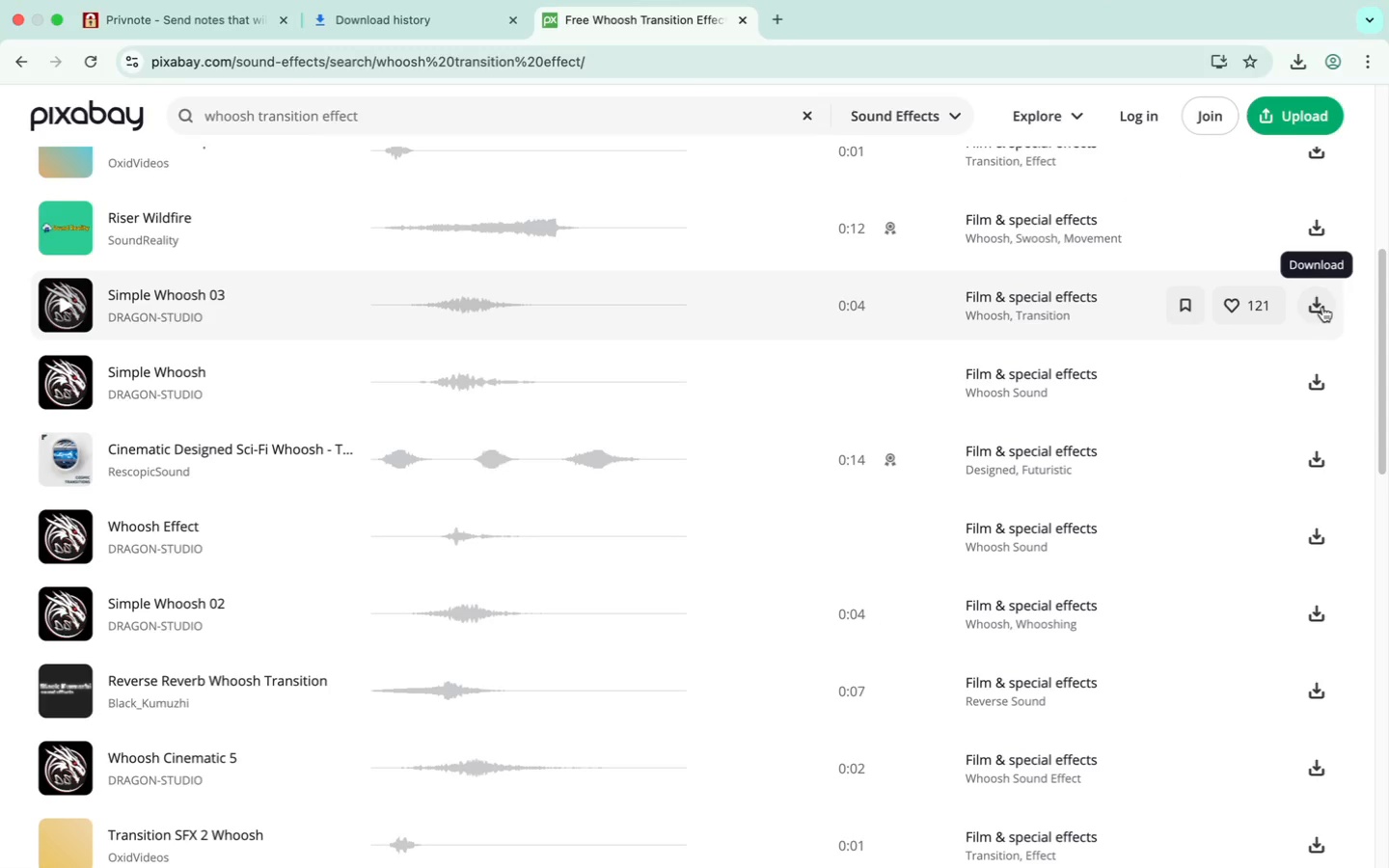 
wait(6.92)
 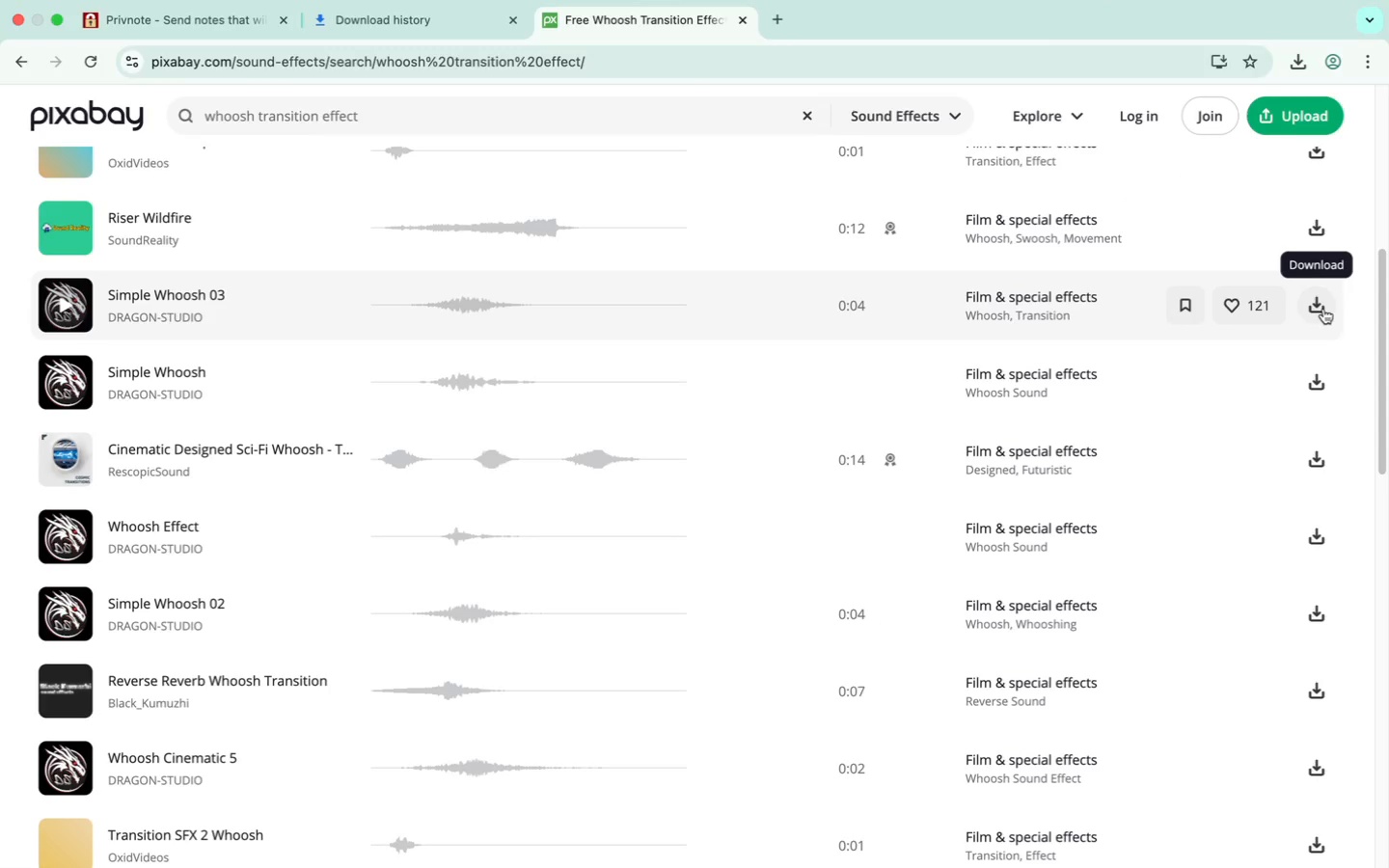 
double_click([1321, 307])
 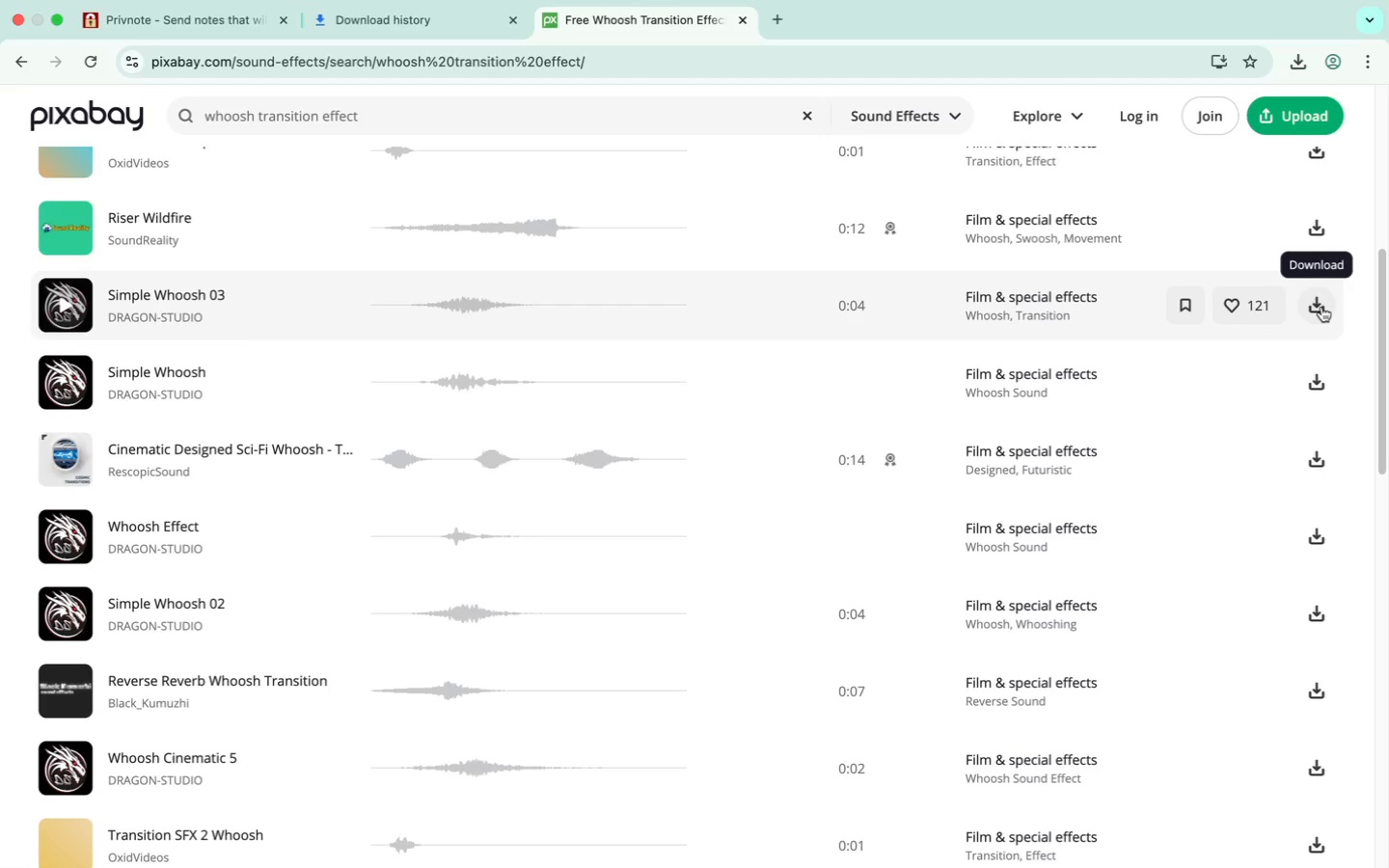 
triple_click([1321, 307])
 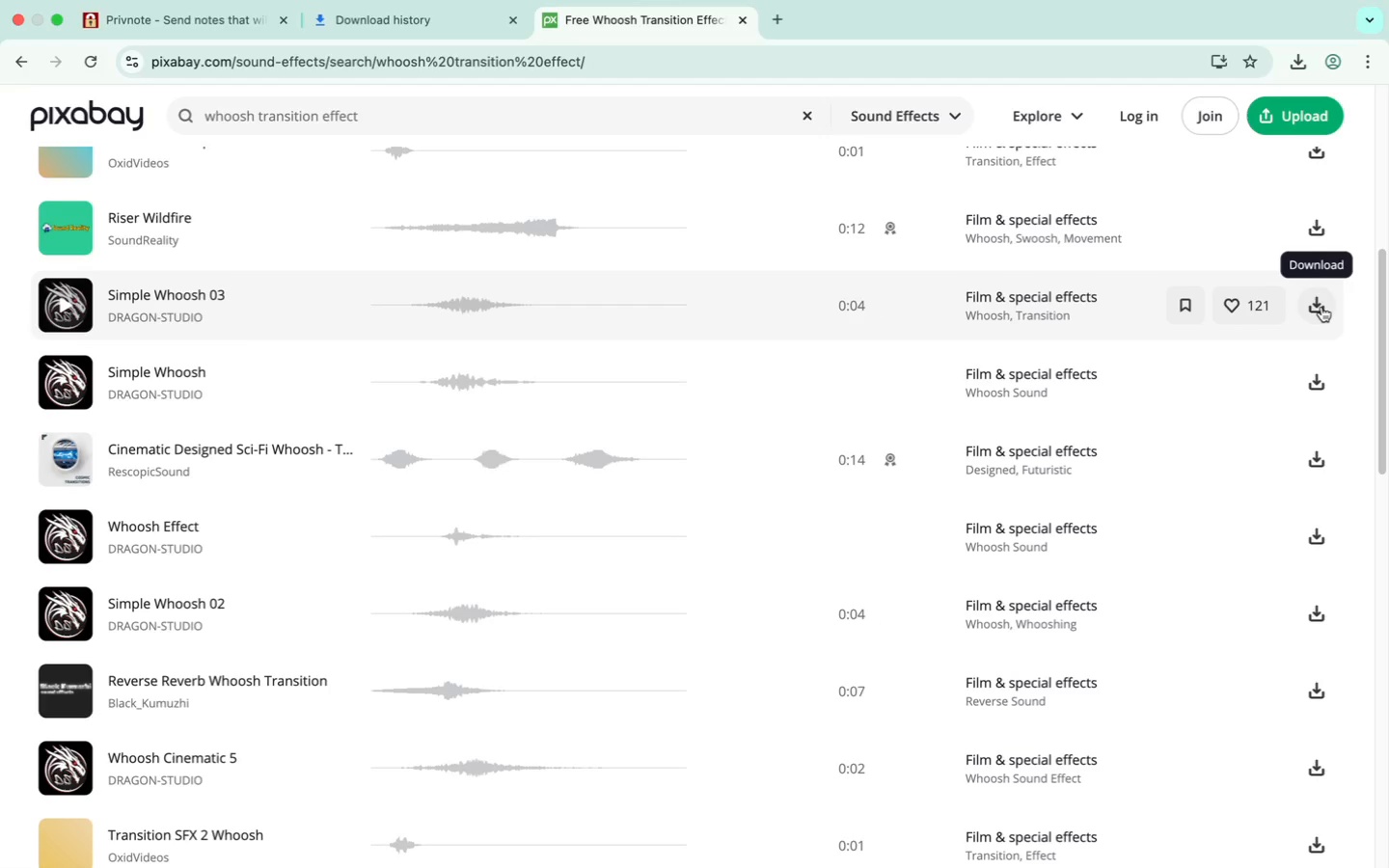 
triple_click([1321, 307])
 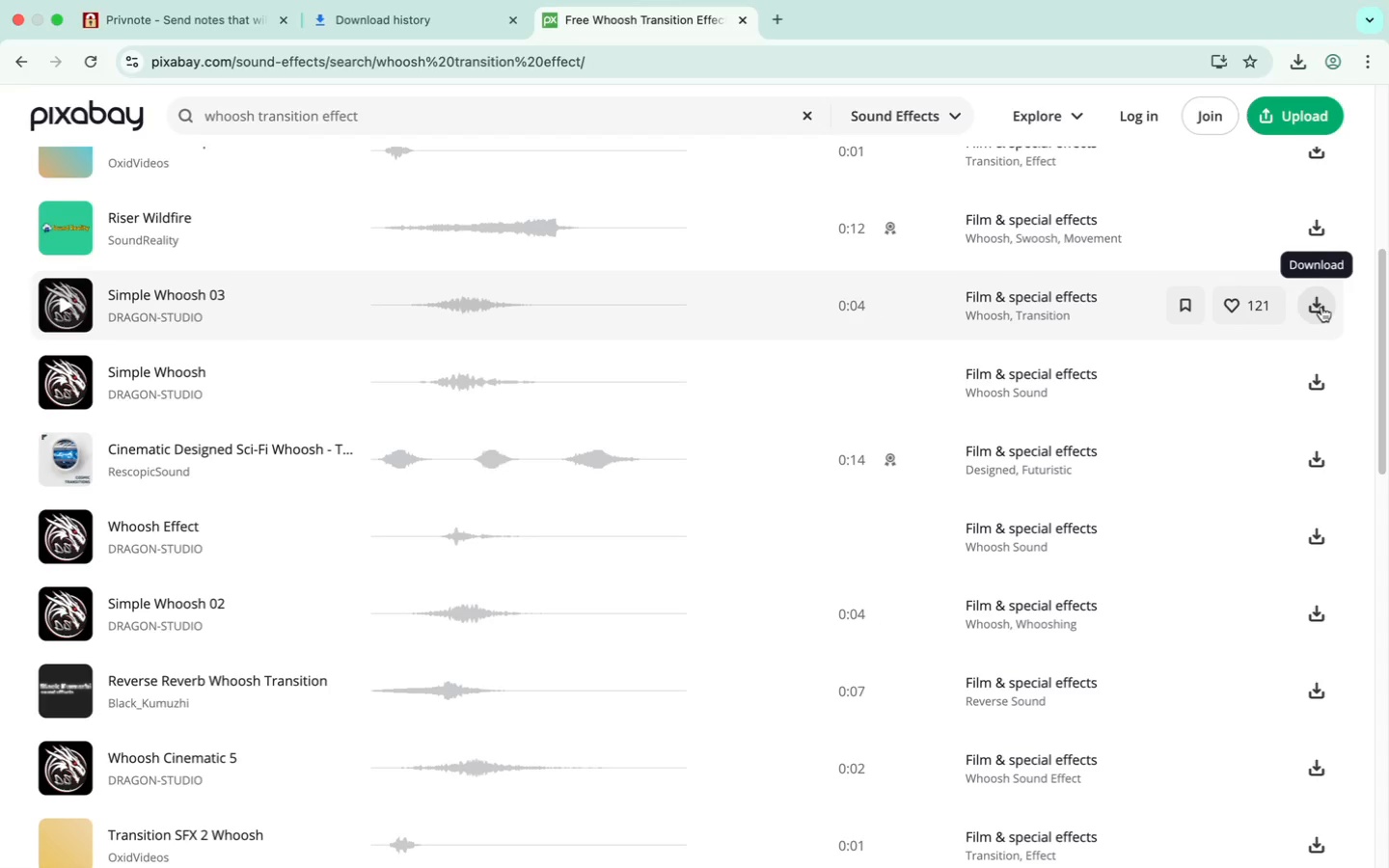 
triple_click([1321, 307])
 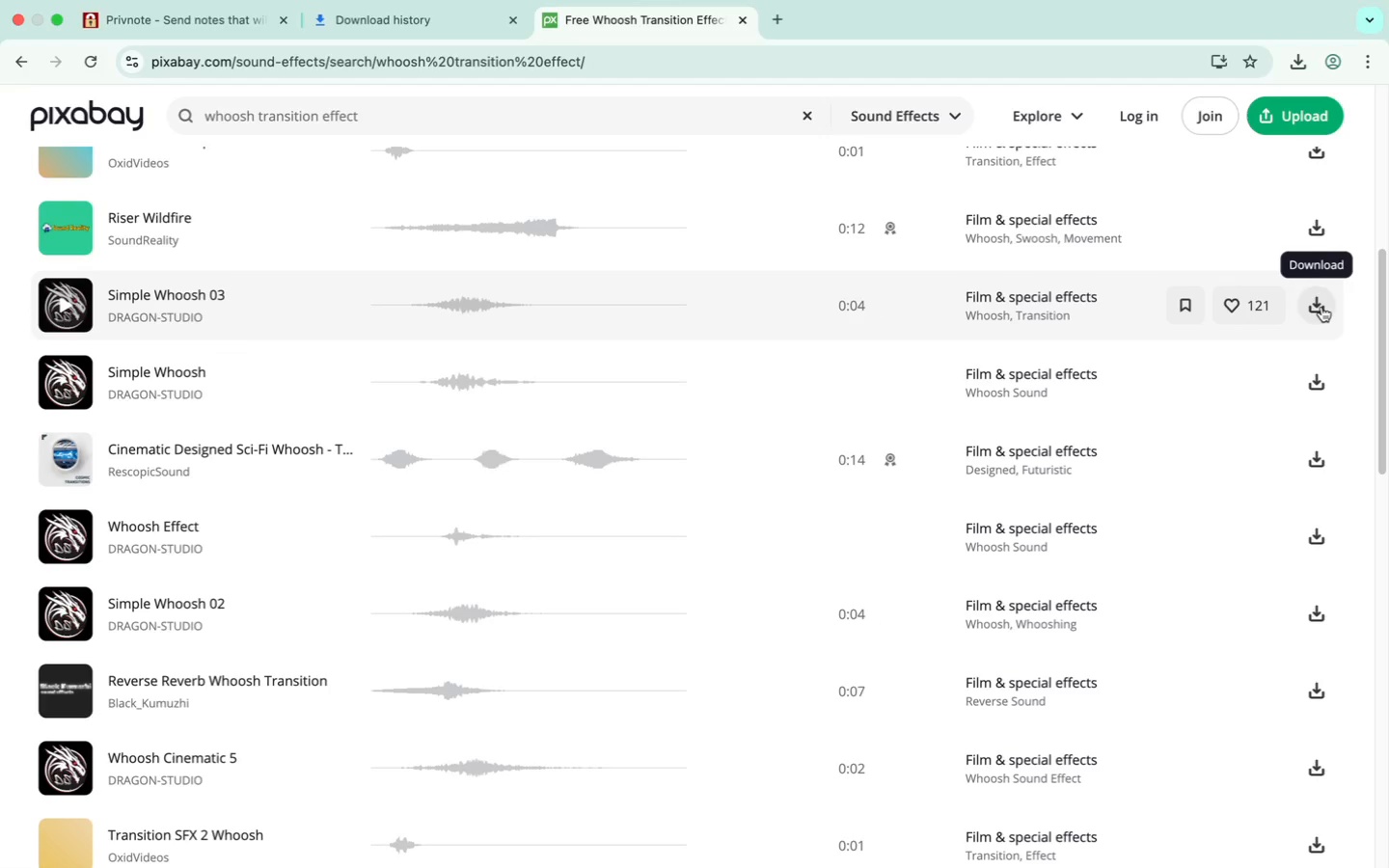 
triple_click([1321, 307])
 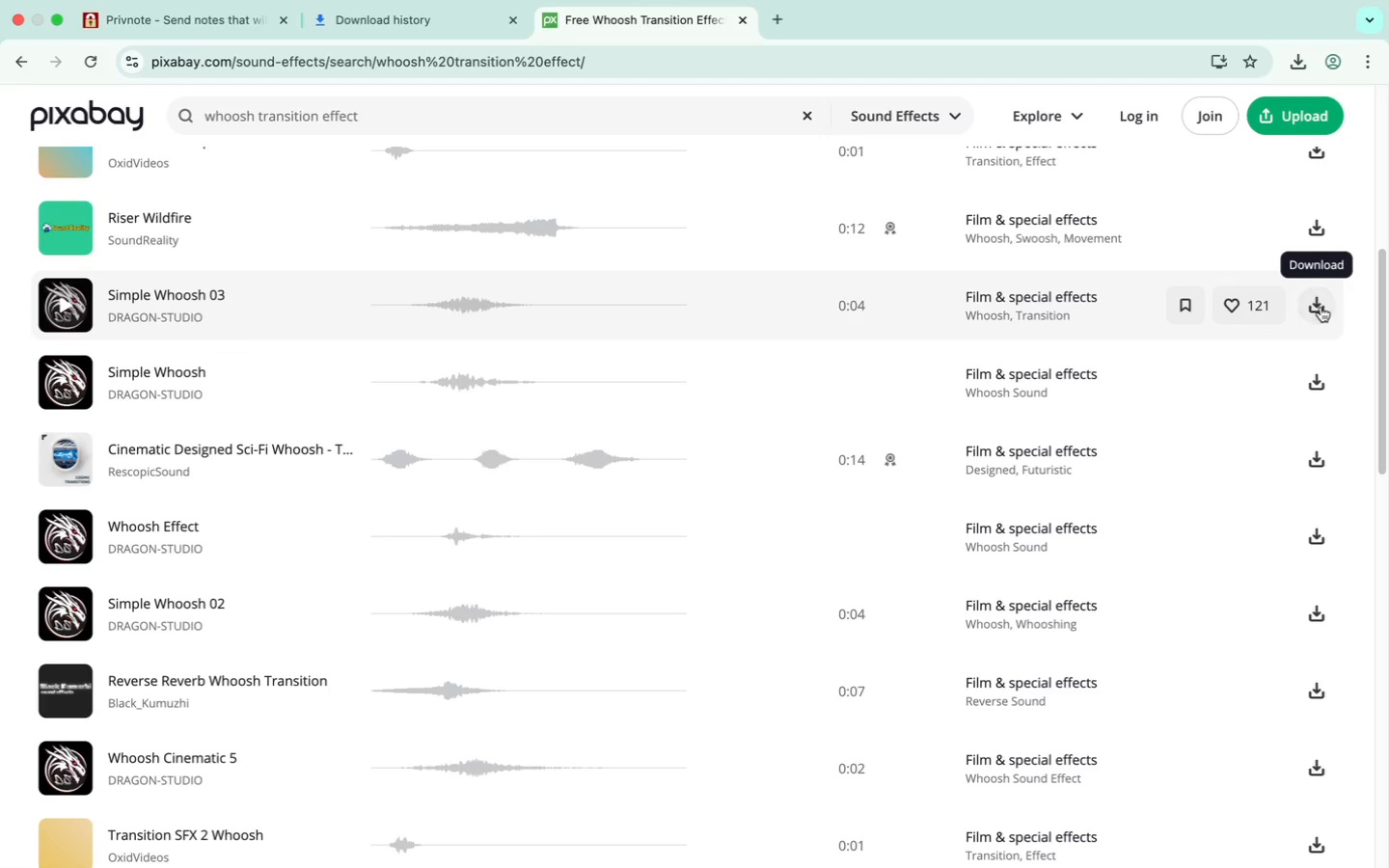 
triple_click([1321, 307])
 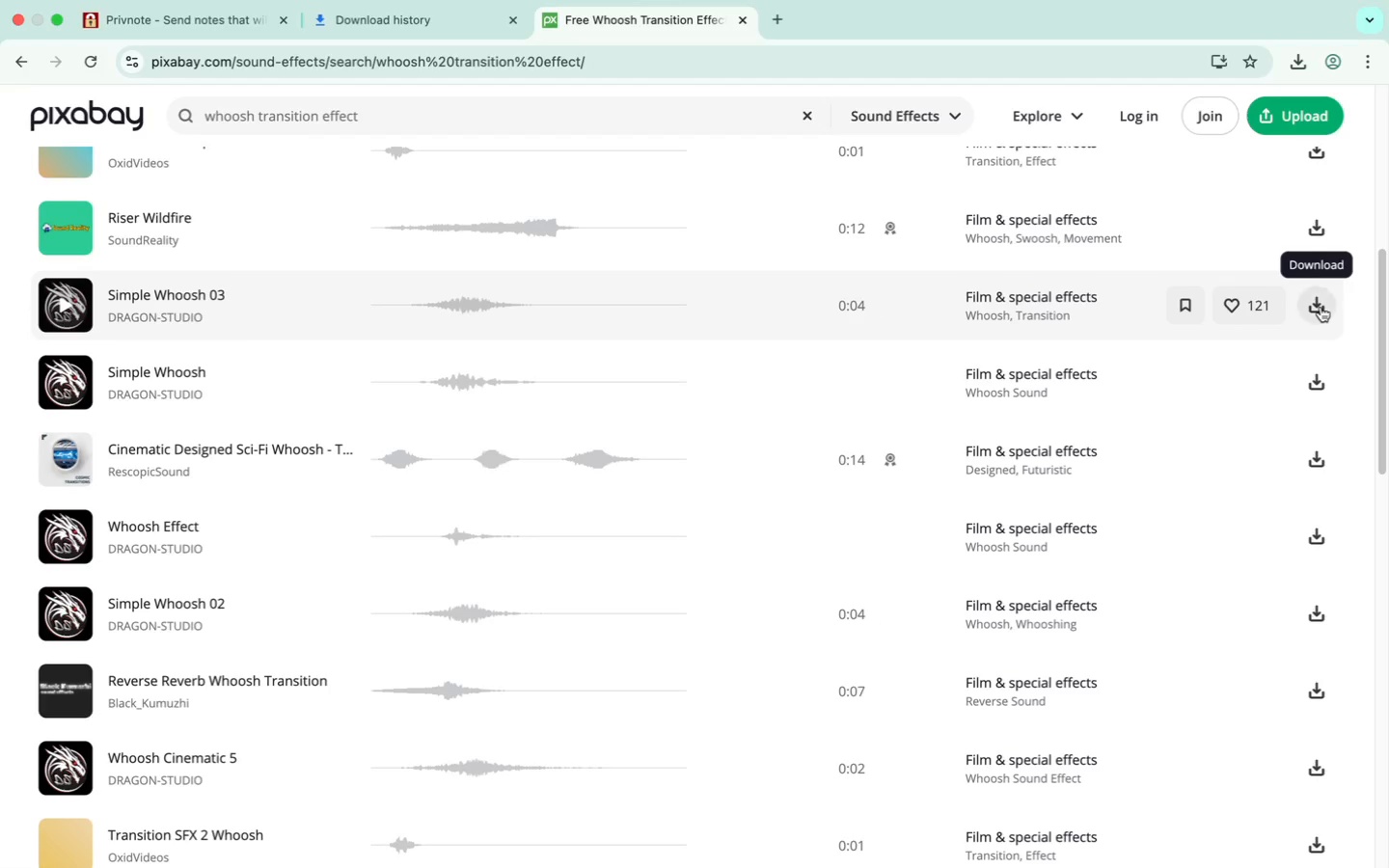 
triple_click([1321, 307])
 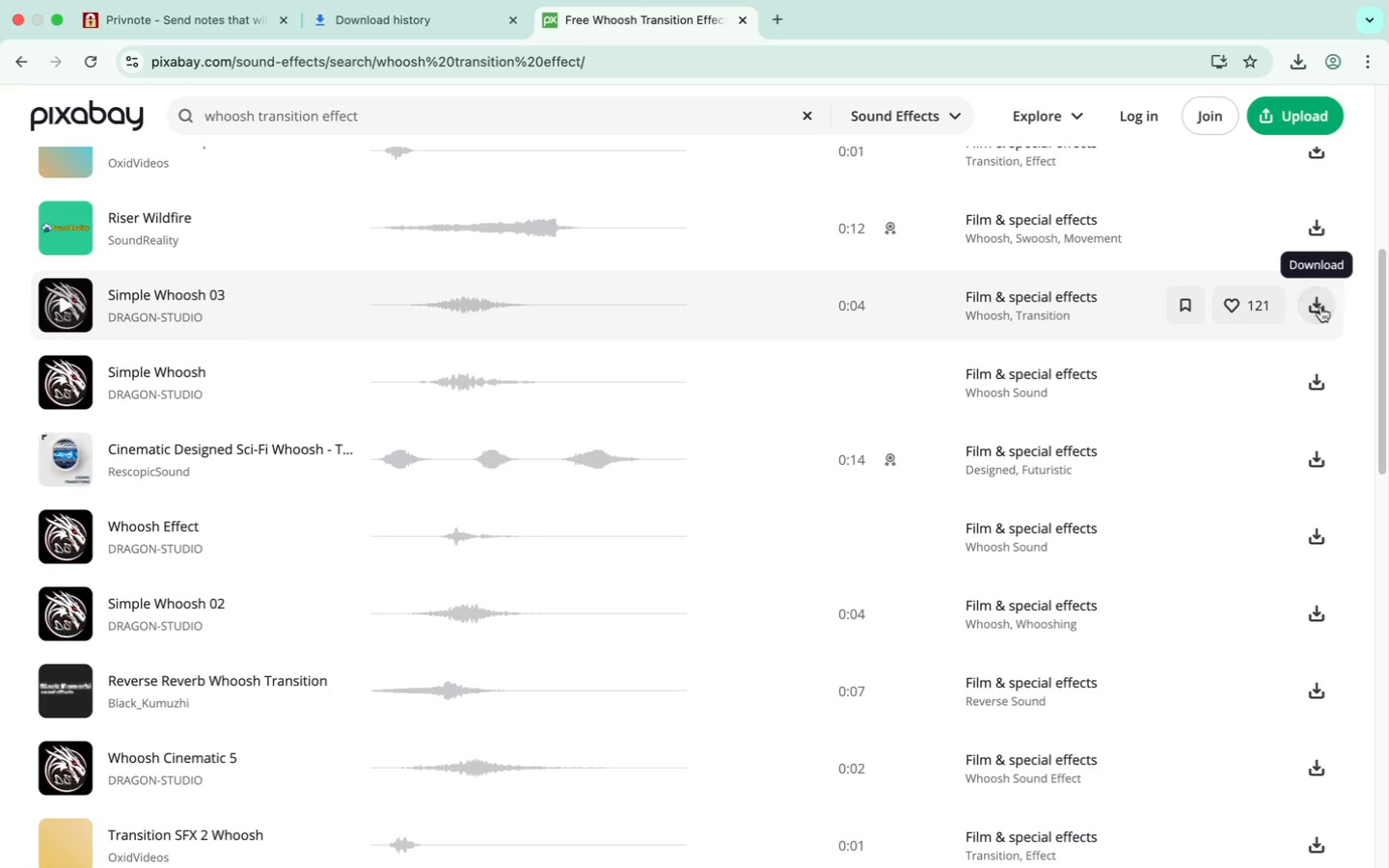 
triple_click([1321, 307])
 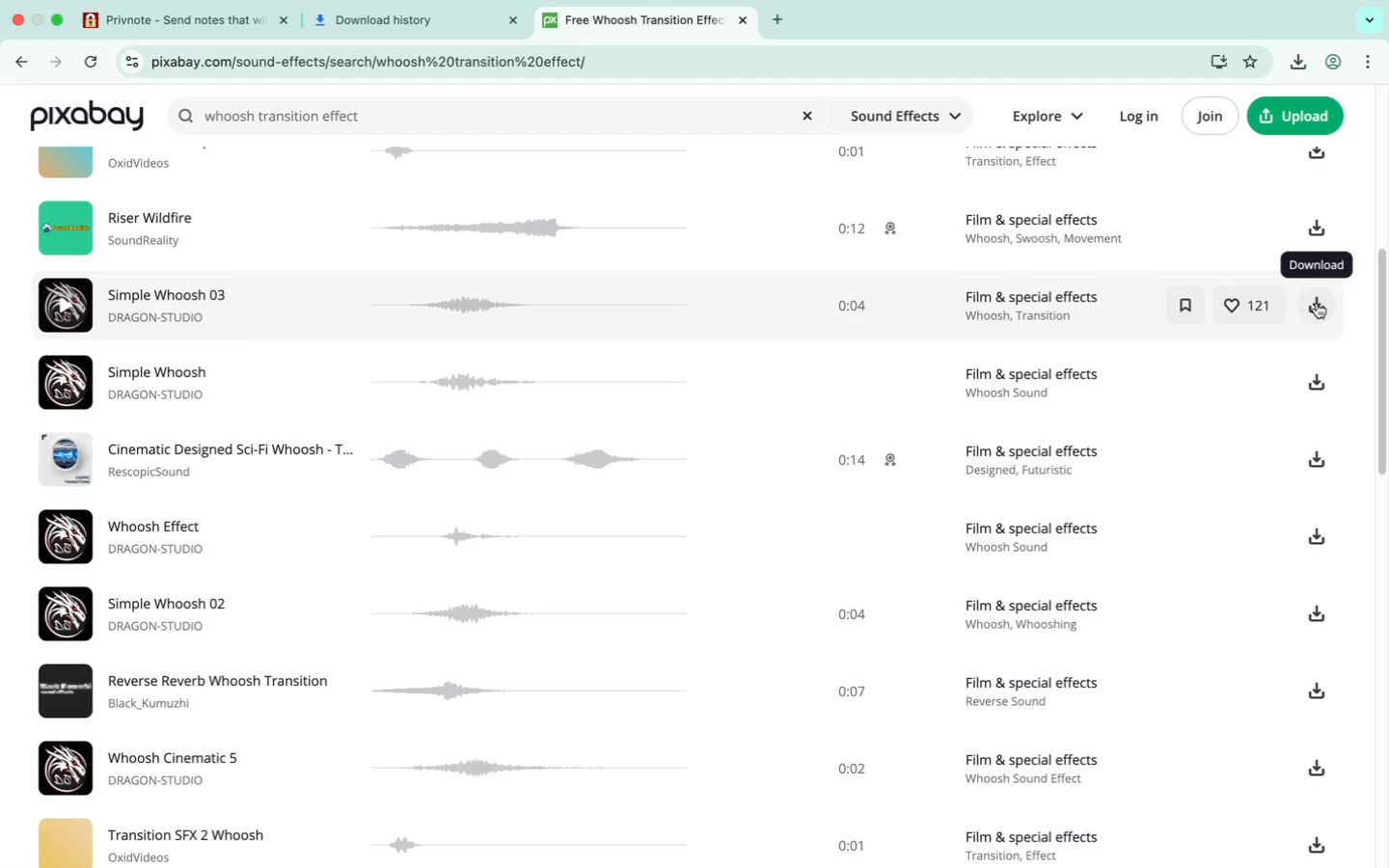 
wait(6.92)
 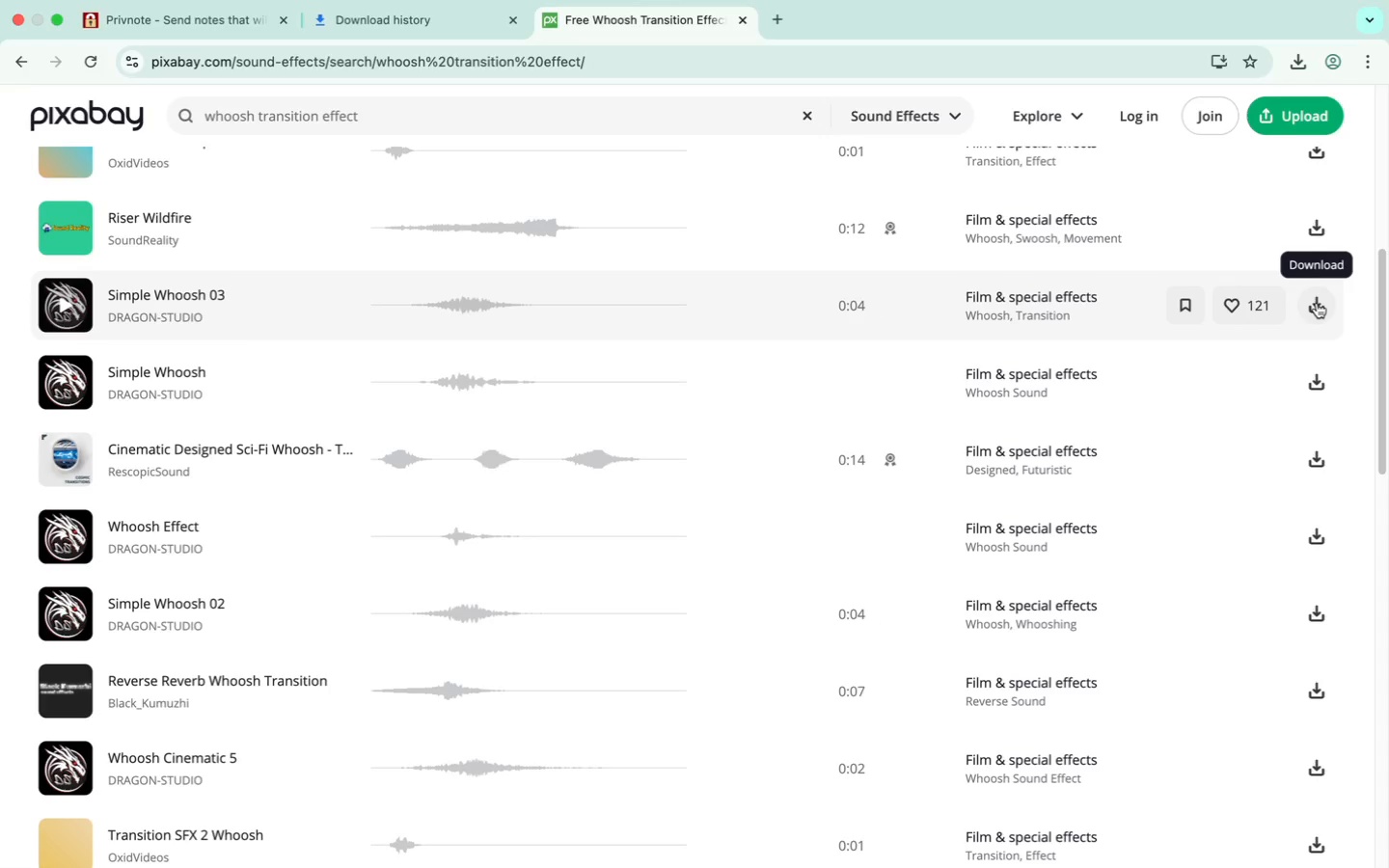 
double_click([1317, 303])
 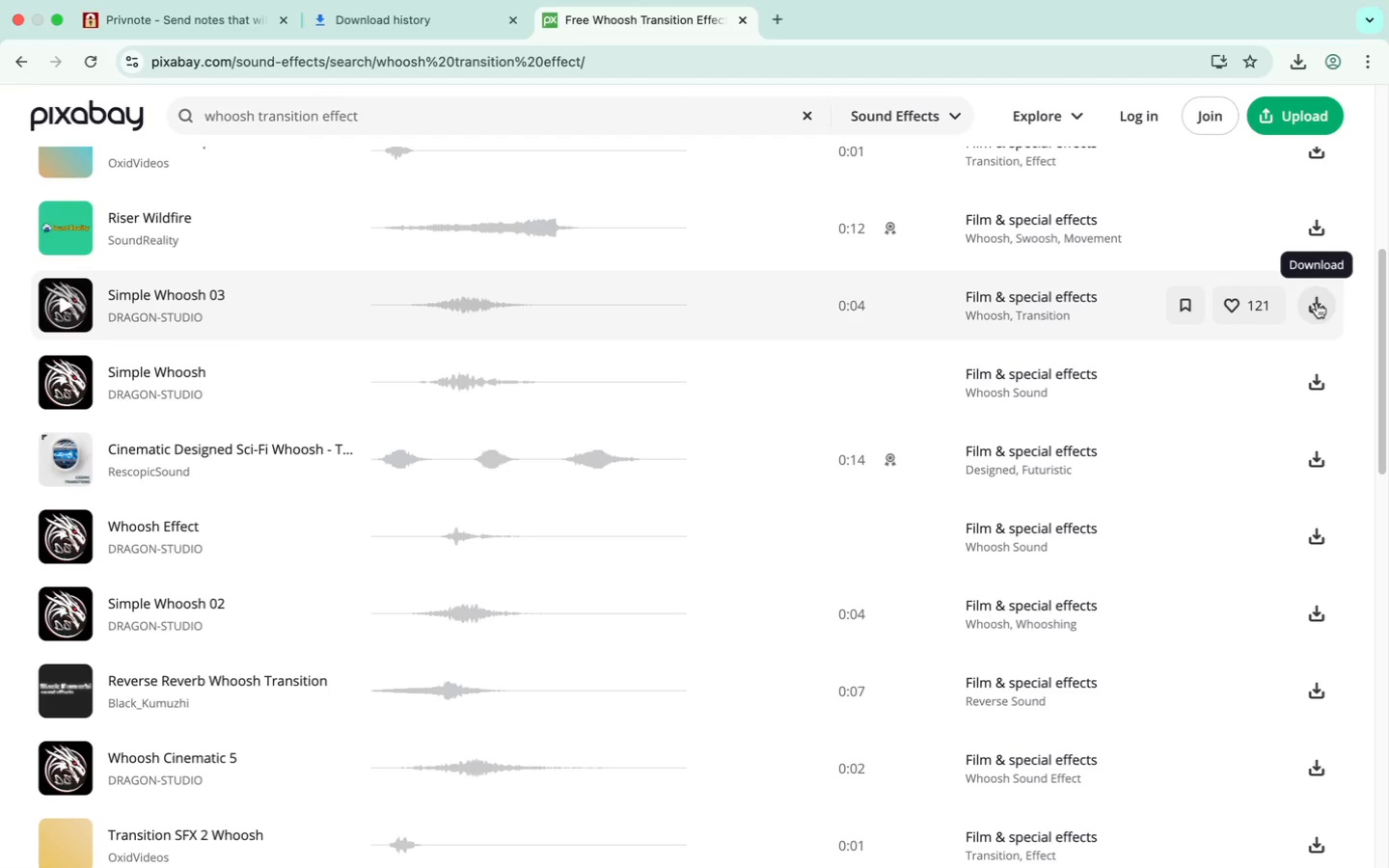 
triple_click([1317, 303])
 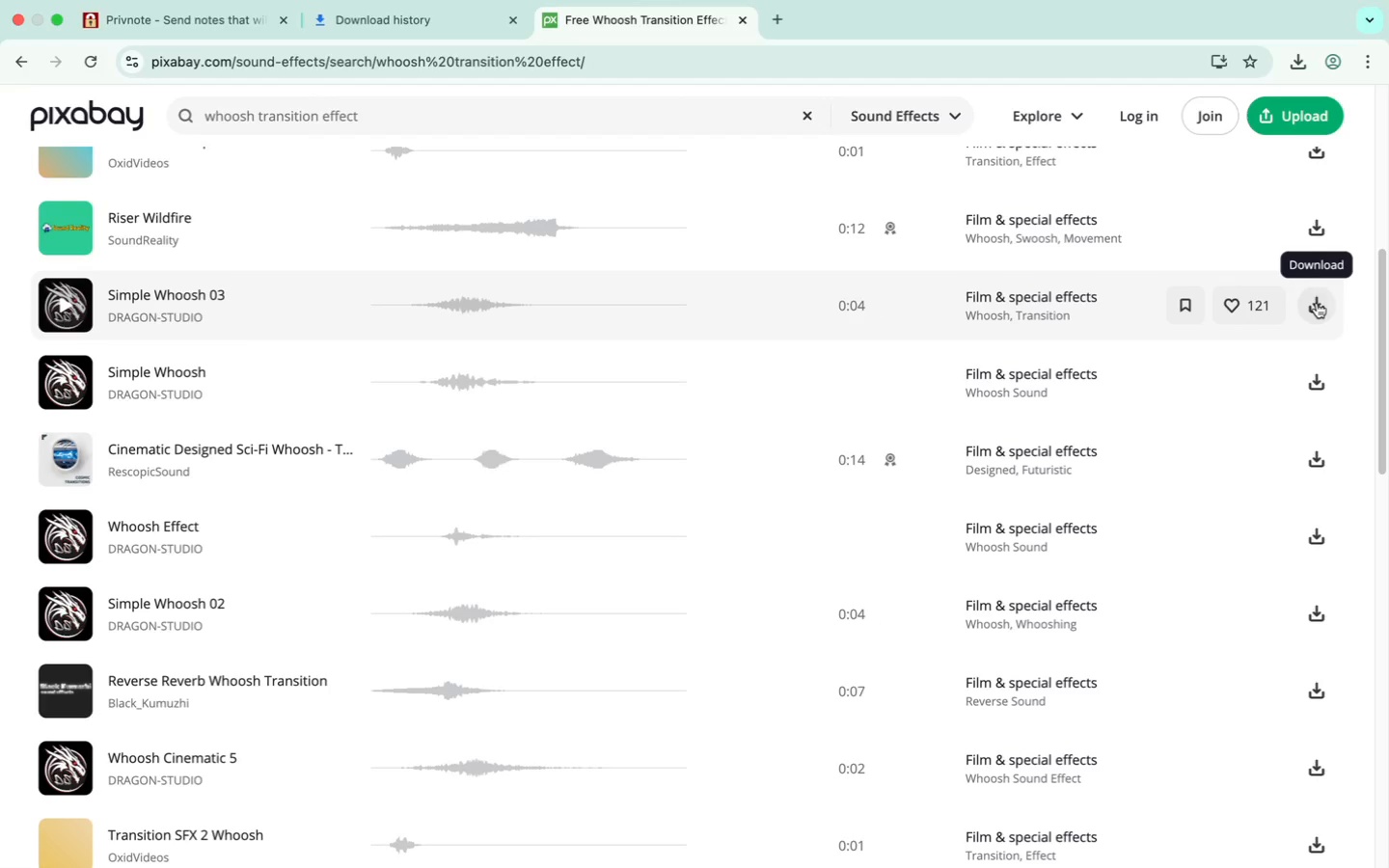 
triple_click([1317, 303])
 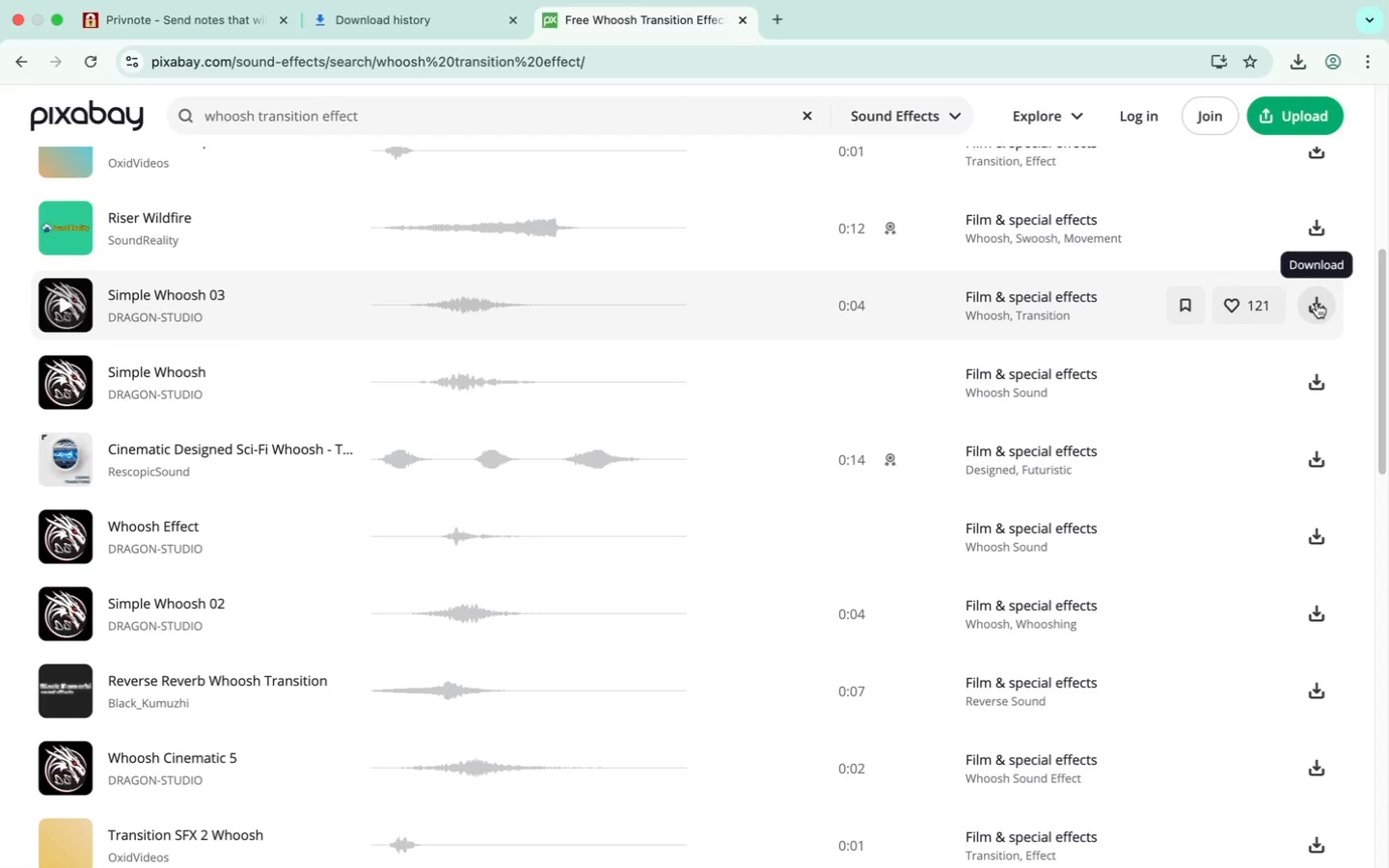 
triple_click([1317, 303])
 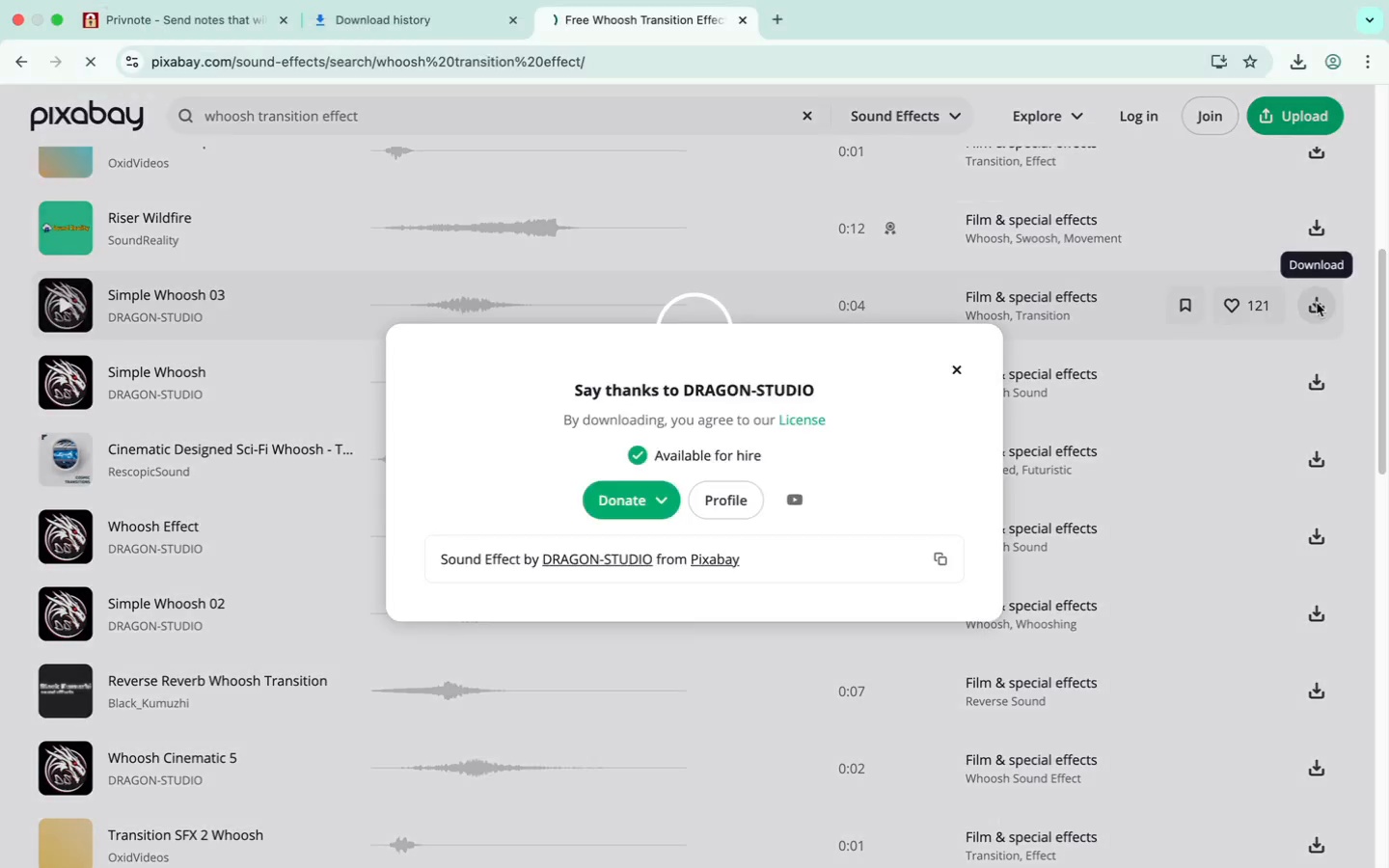 
left_click([1317, 303])
 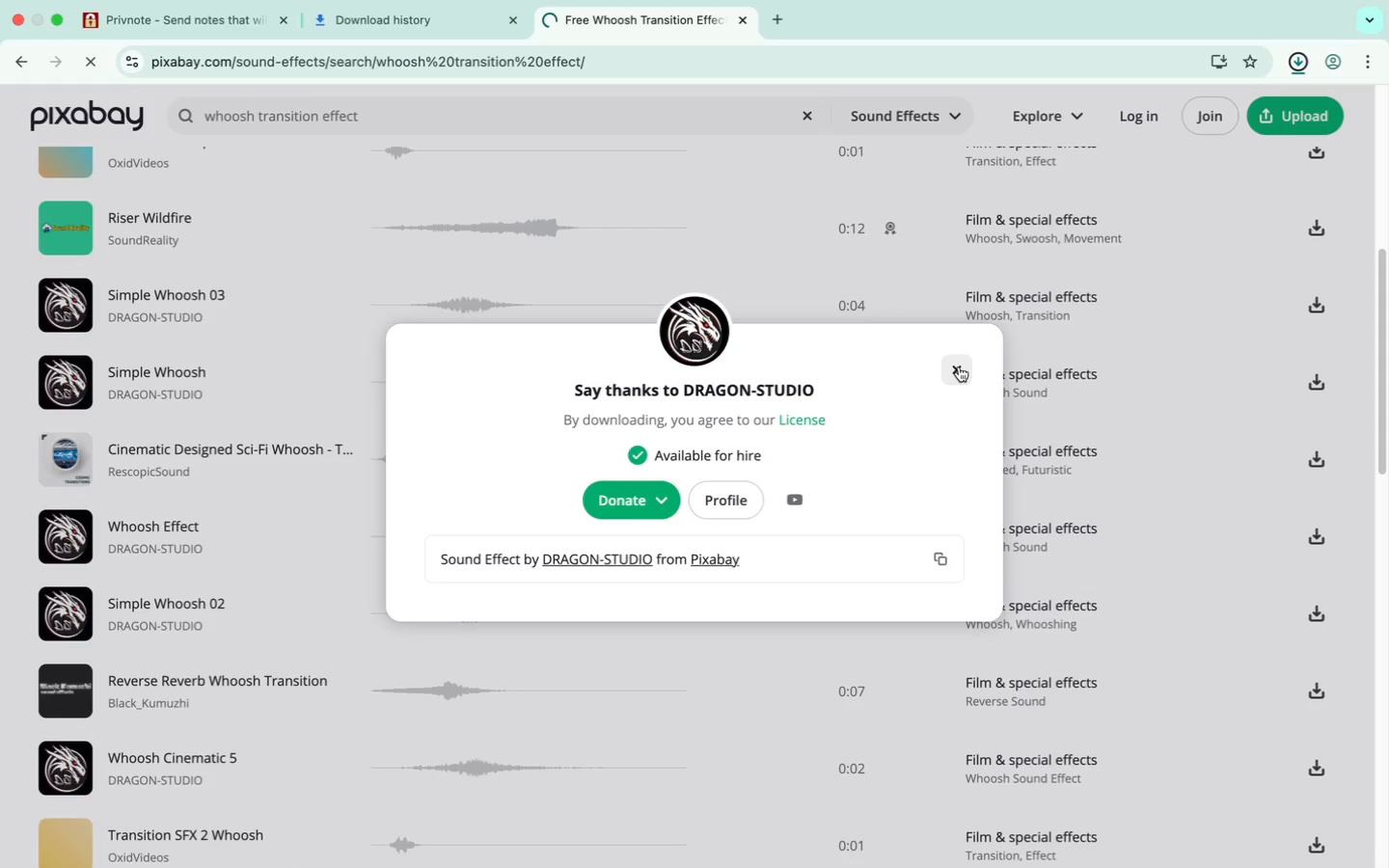 
double_click([959, 366])
 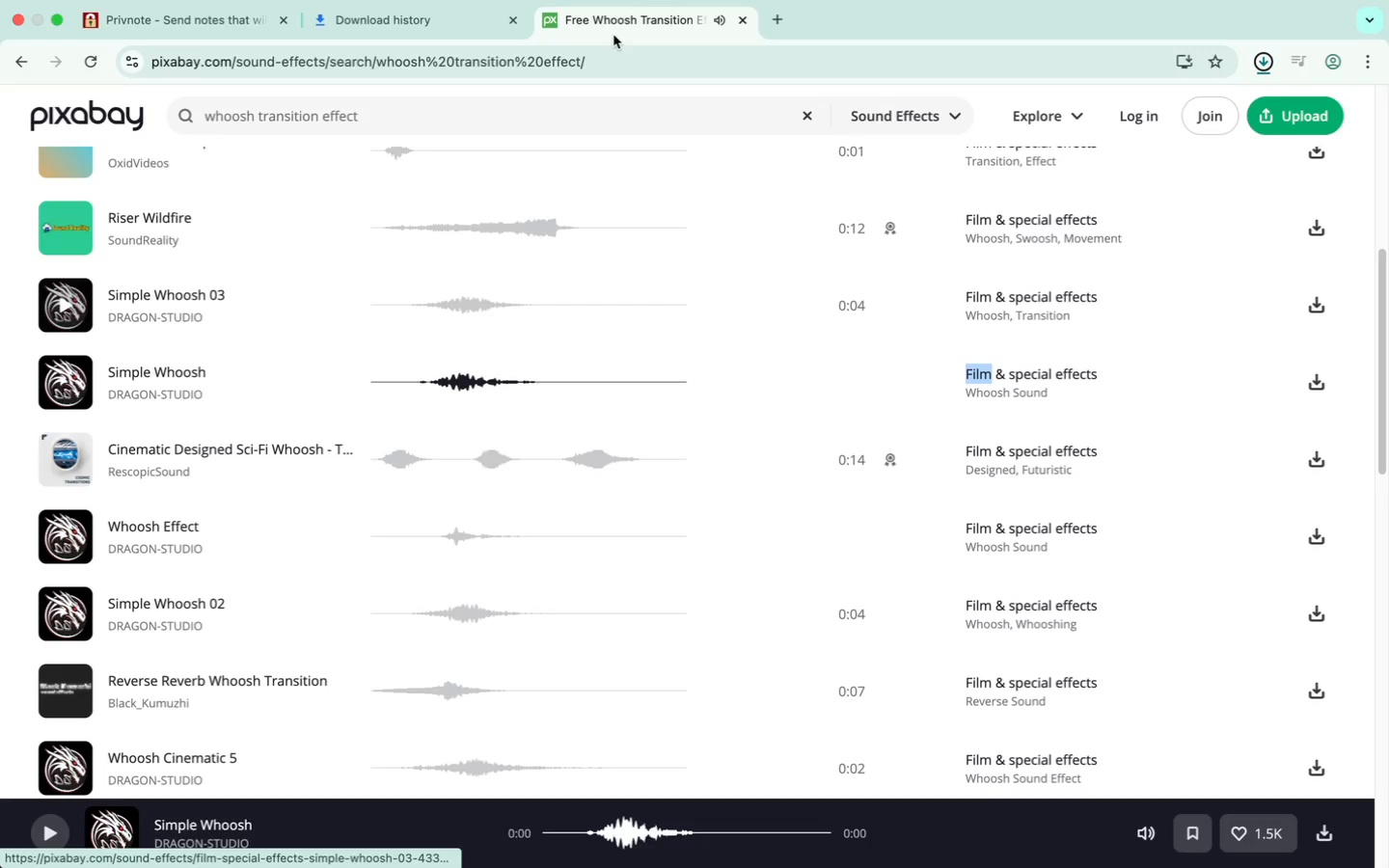 
left_click([558, 123])
 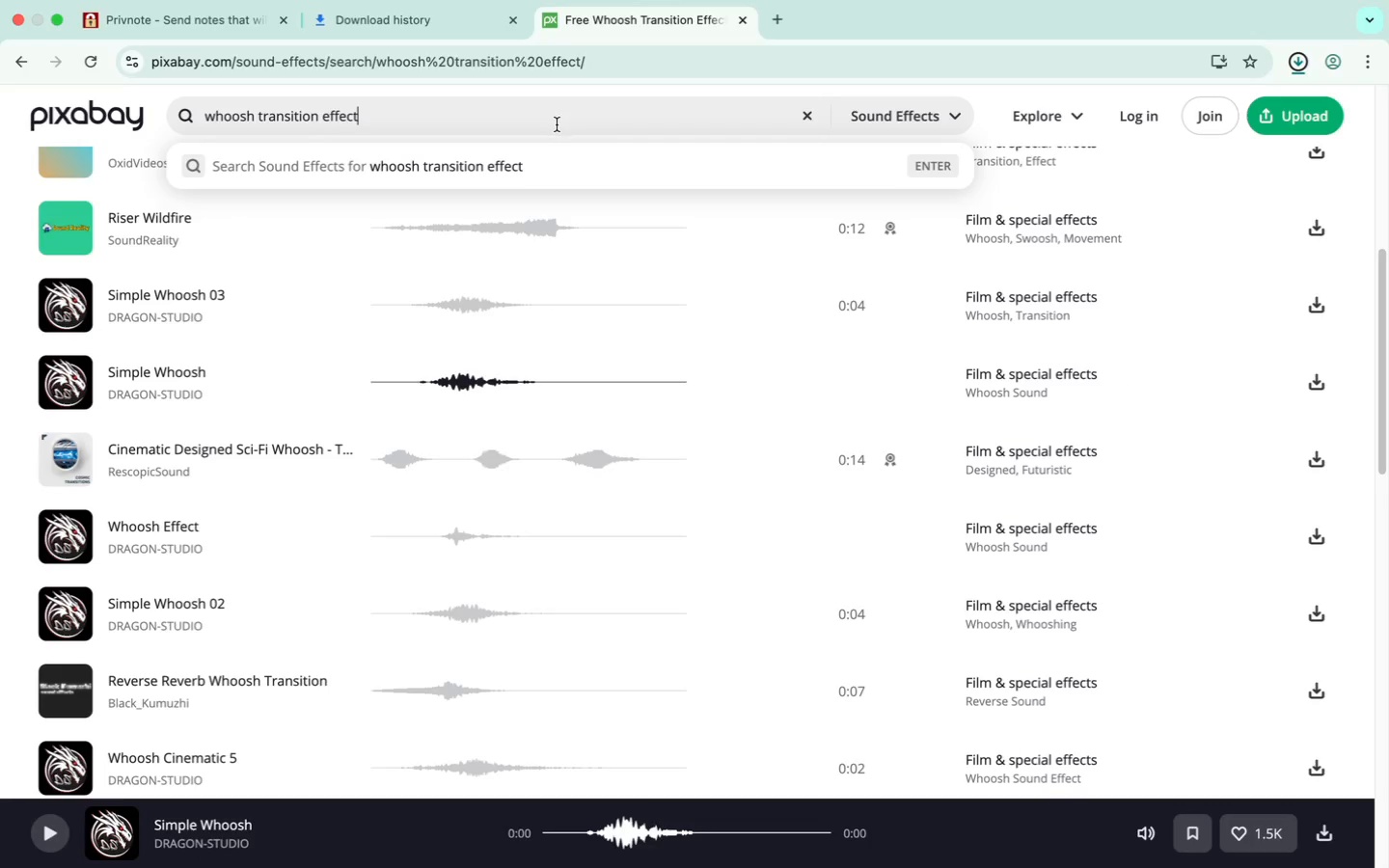 
left_click_drag(start_coordinate=[558, 123], to_coordinate=[206, 121])
 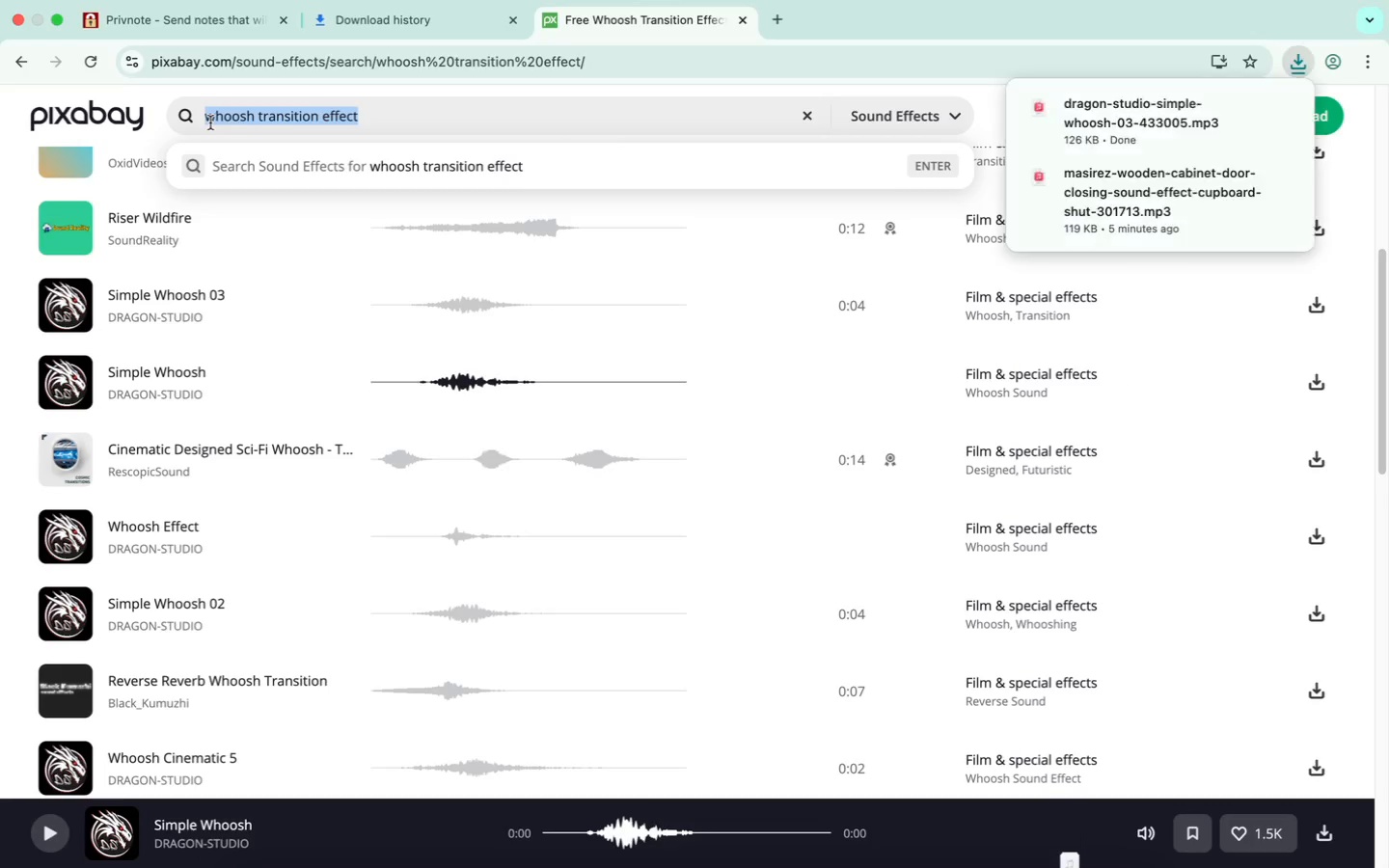 
type(pen skecthg)
 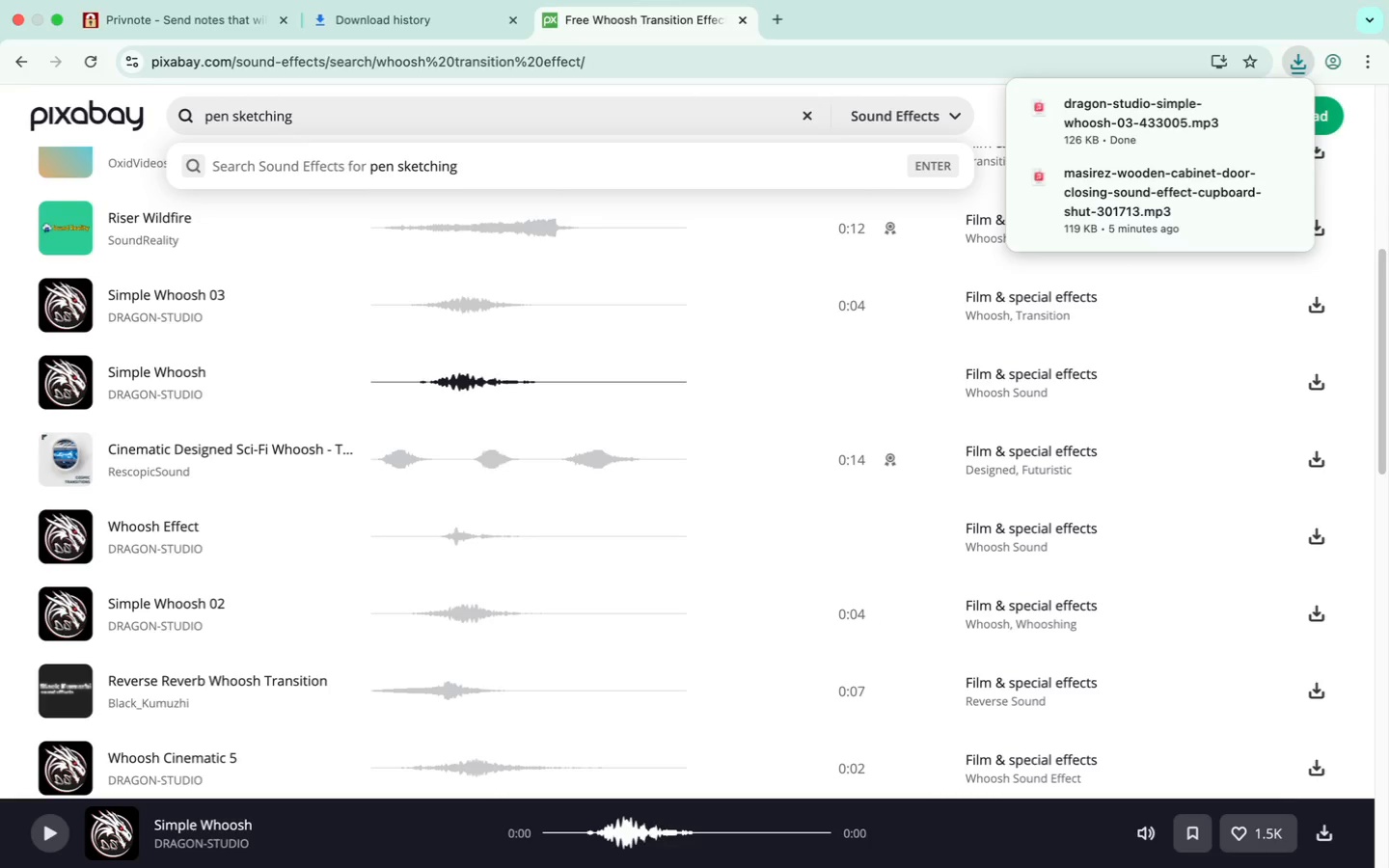 
hold_key(key=I, duration=0.38)
 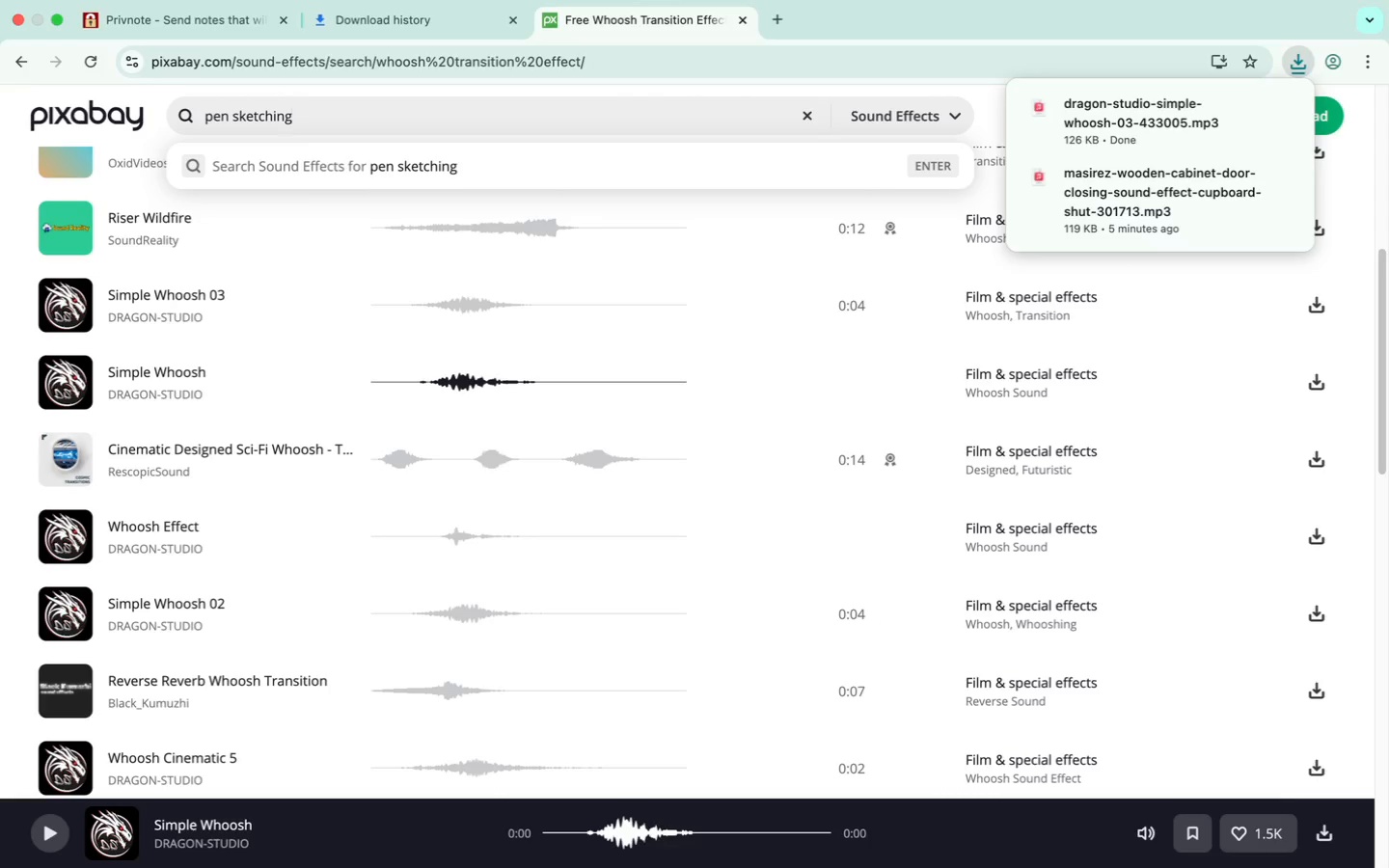 
key(Enter)
 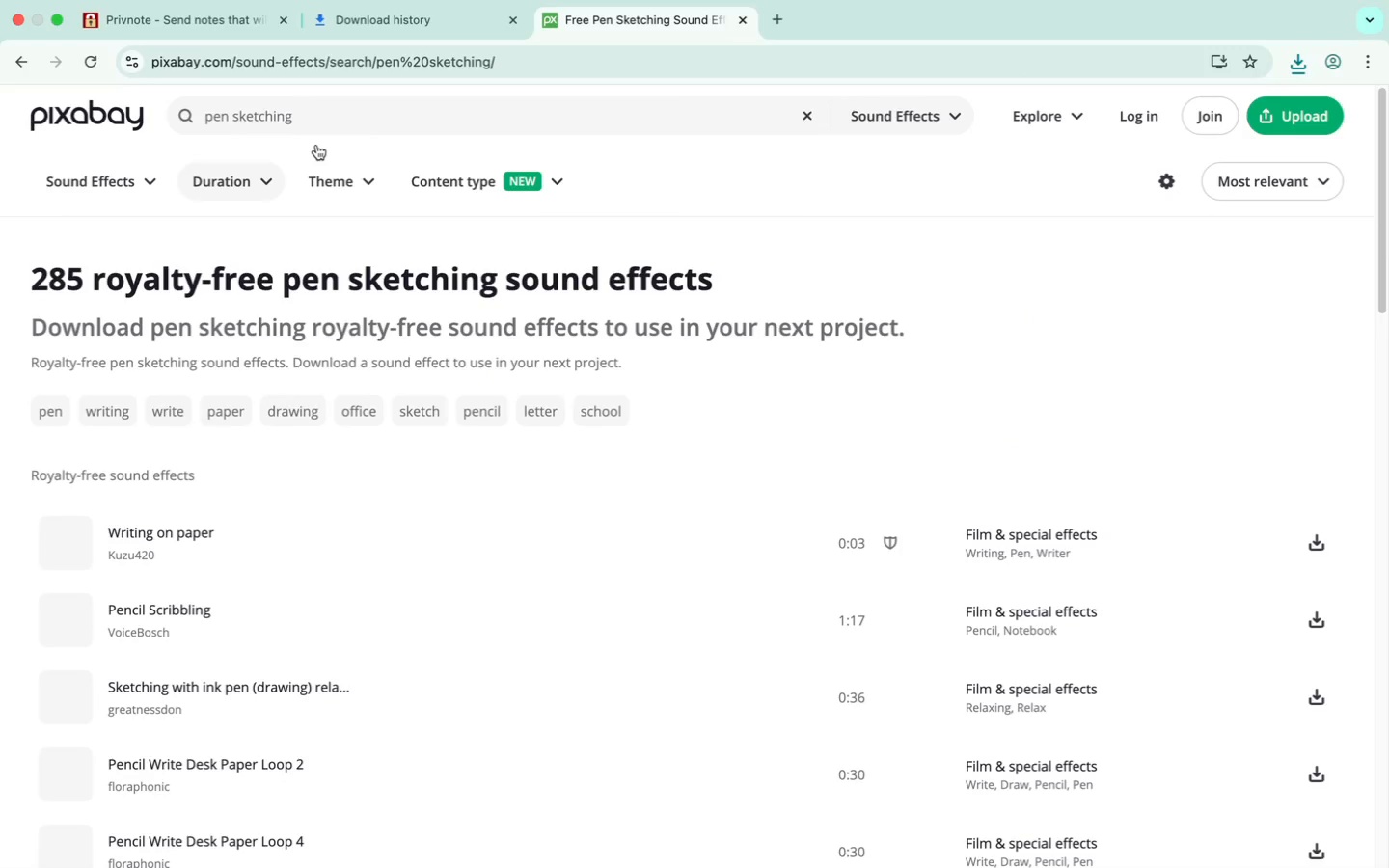 
scroll: coordinate [783, 651], scroll_direction: down, amount: 7.0
 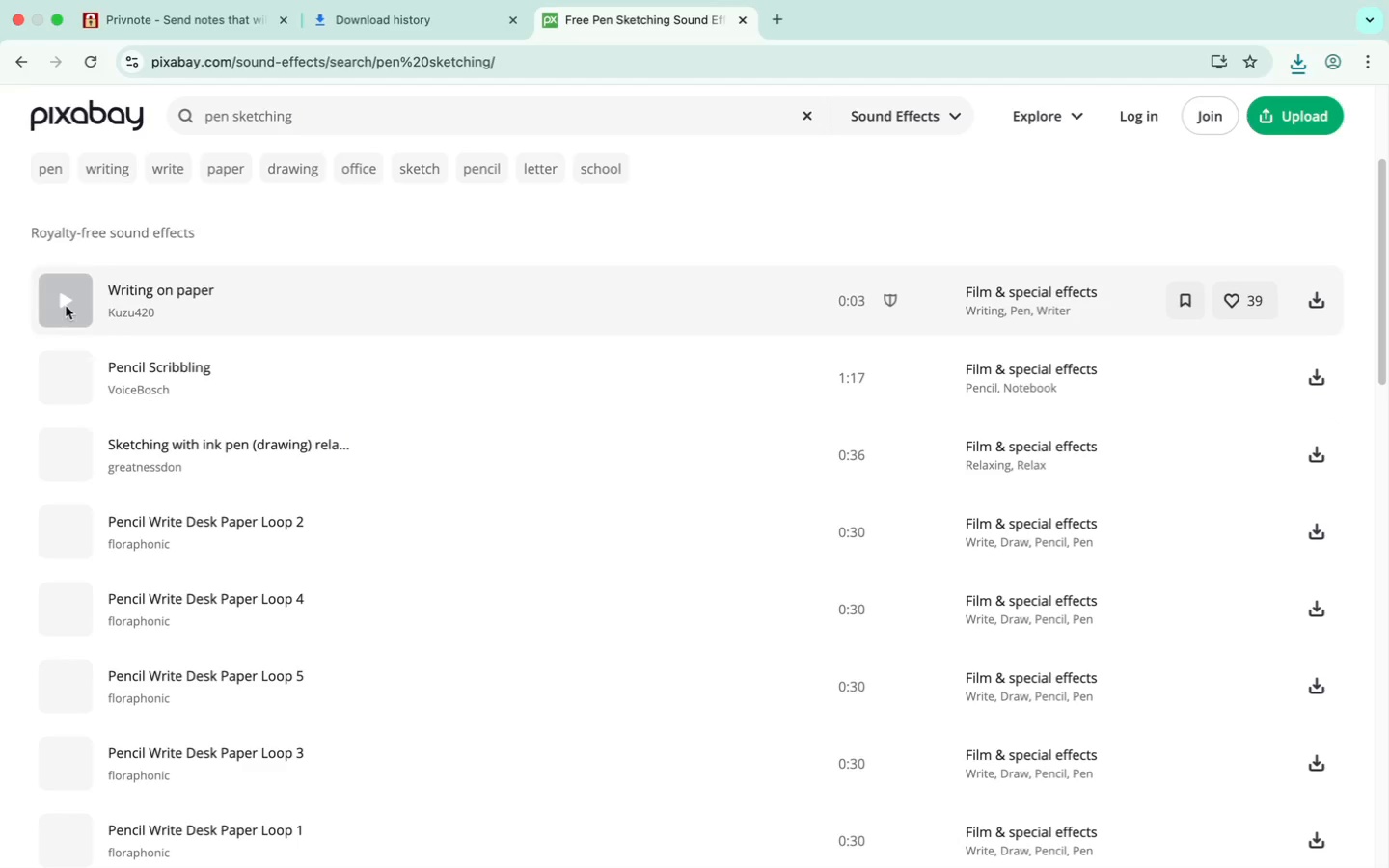 
double_click([64, 300])
 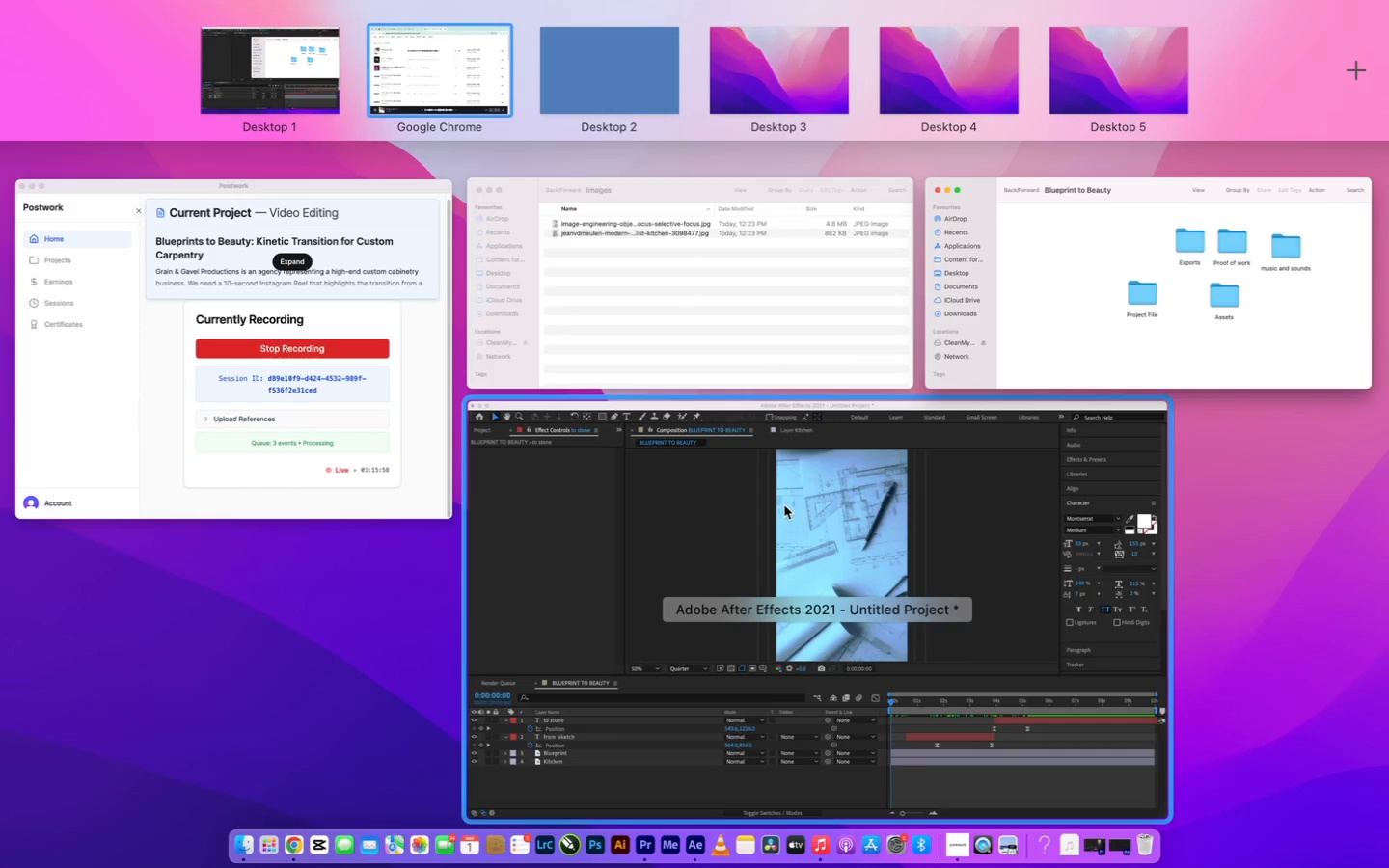 
wait(23.39)
 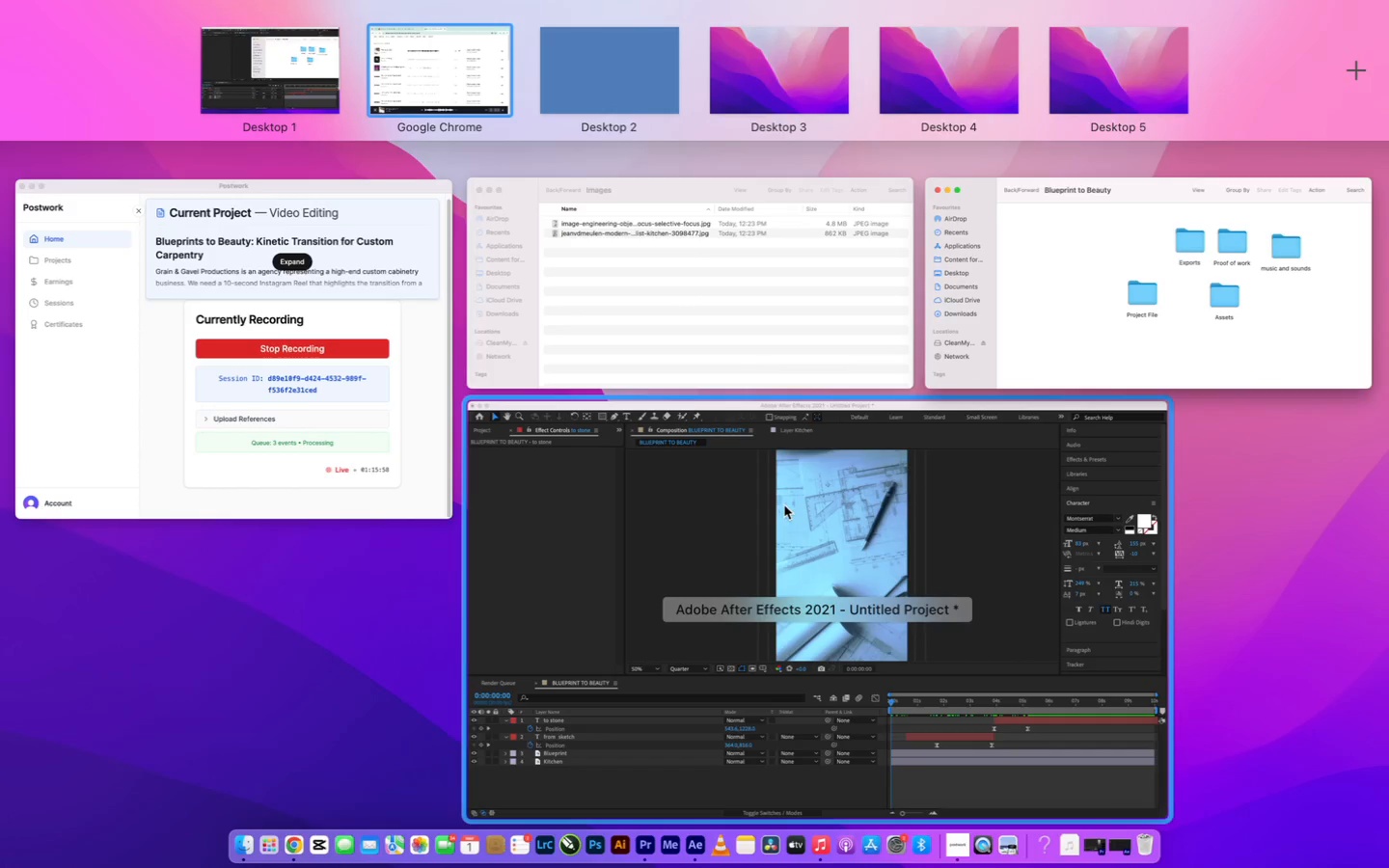 
left_click([787, 536])
 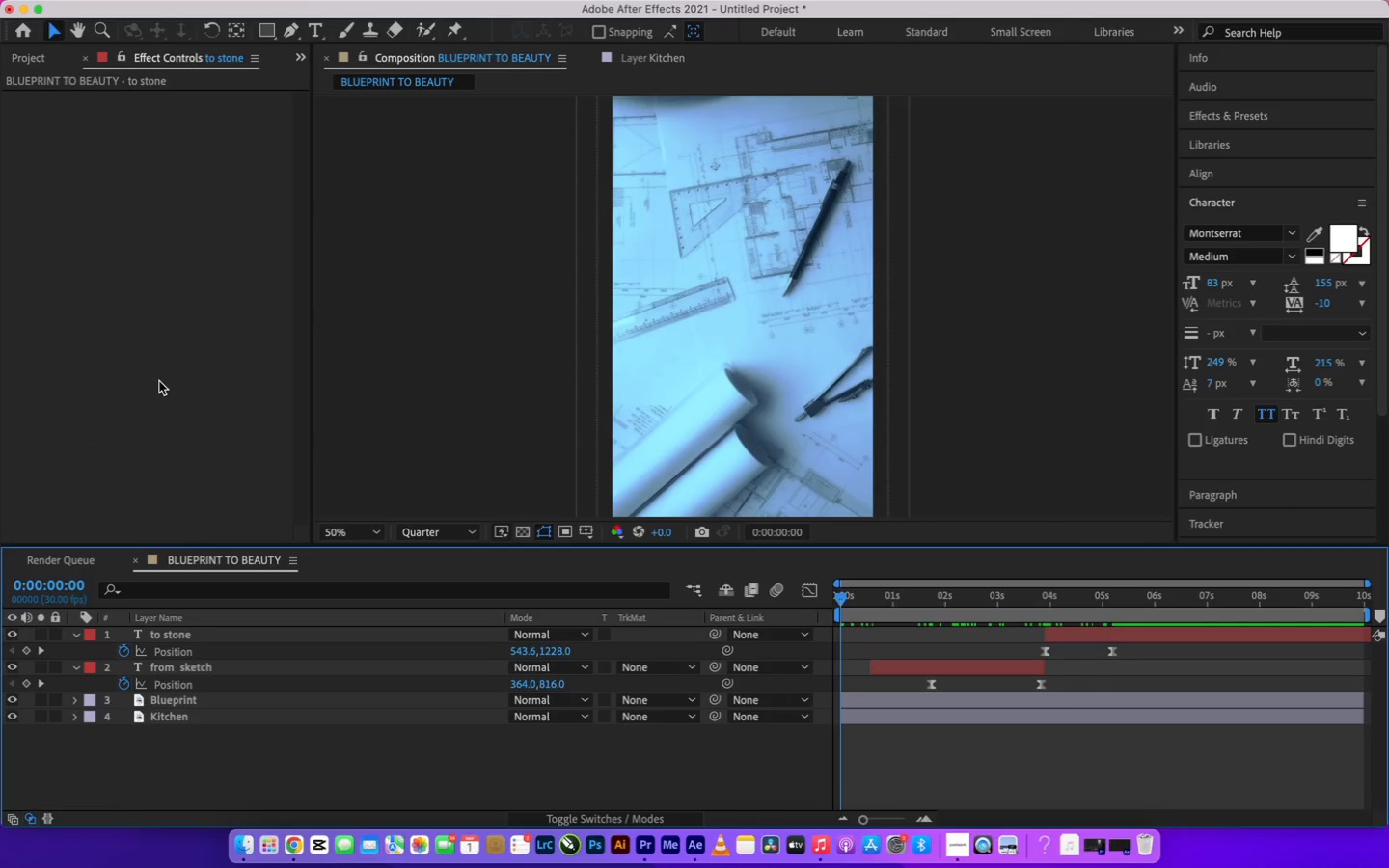 
left_click([32, 56])
 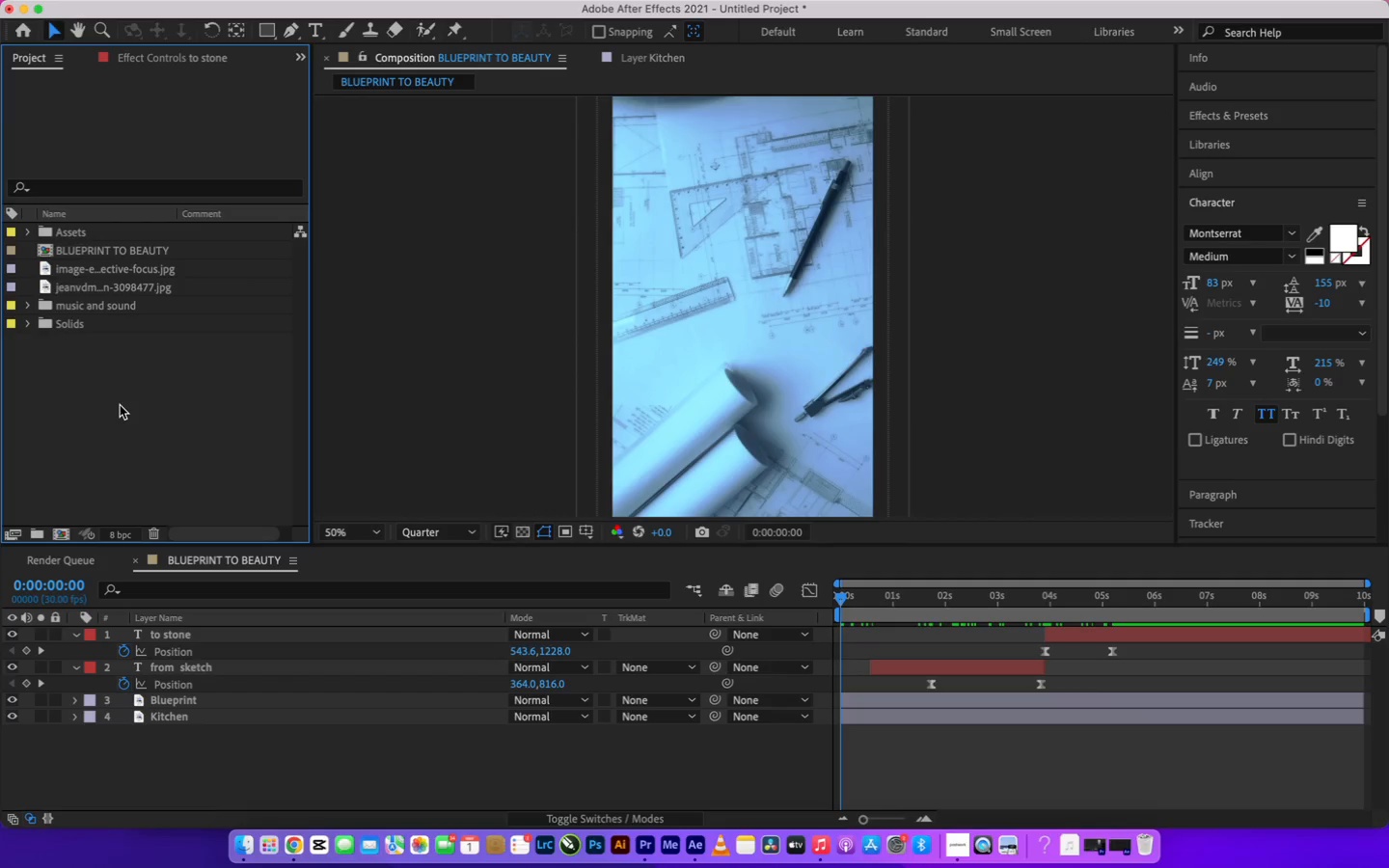 
wait(13.74)
 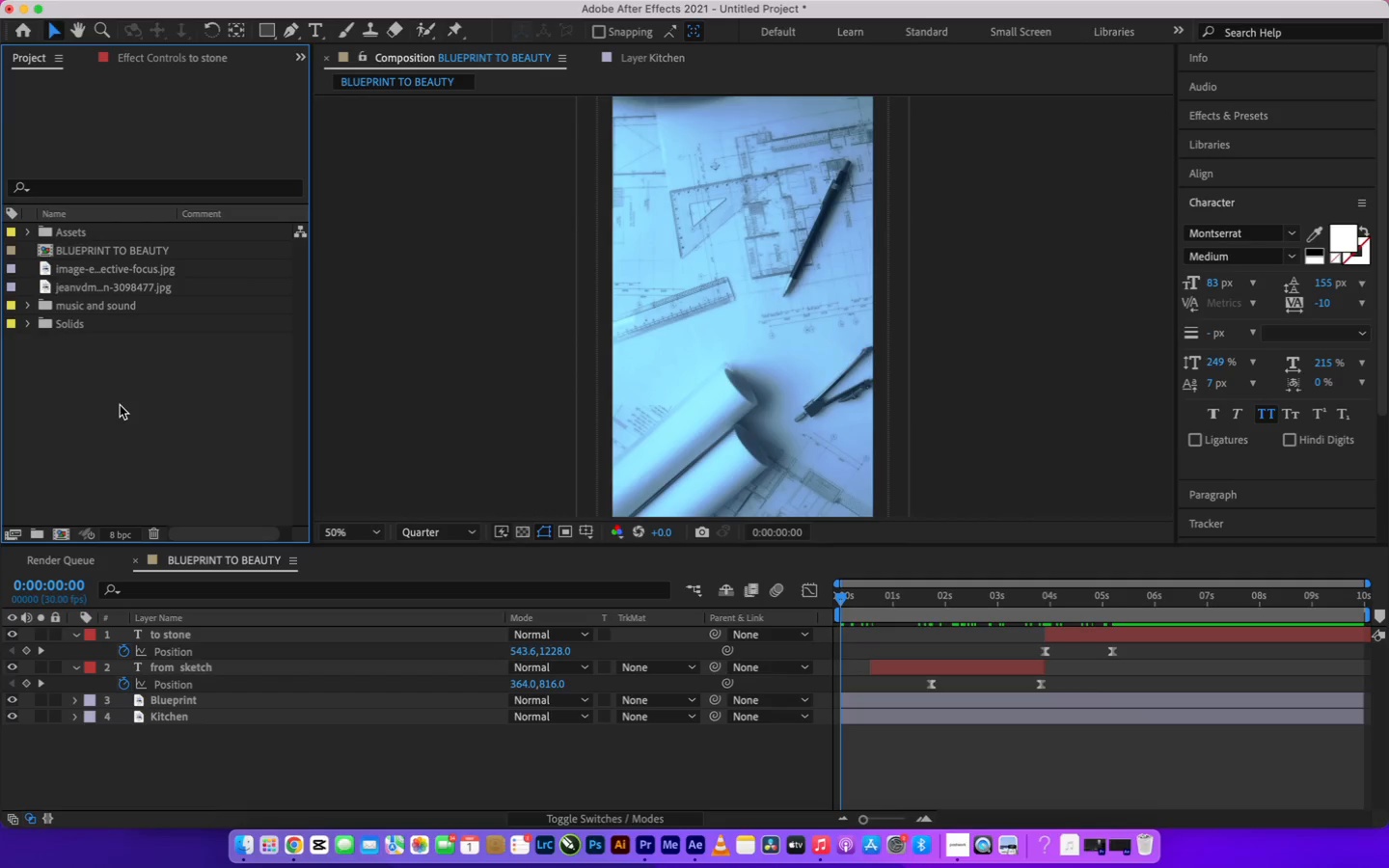 
left_click([1046, 303])
 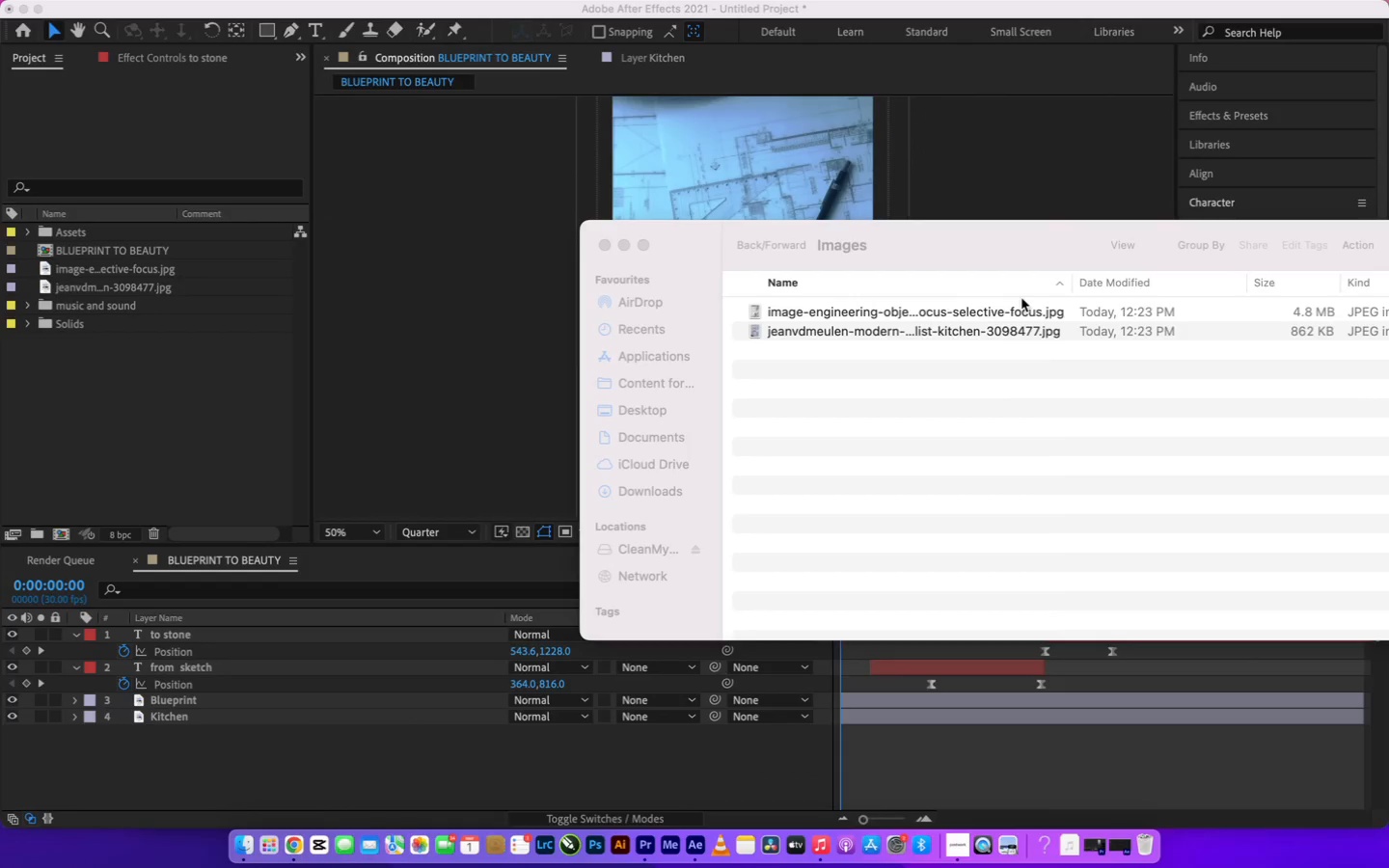 
mouse_move([748, 243])
 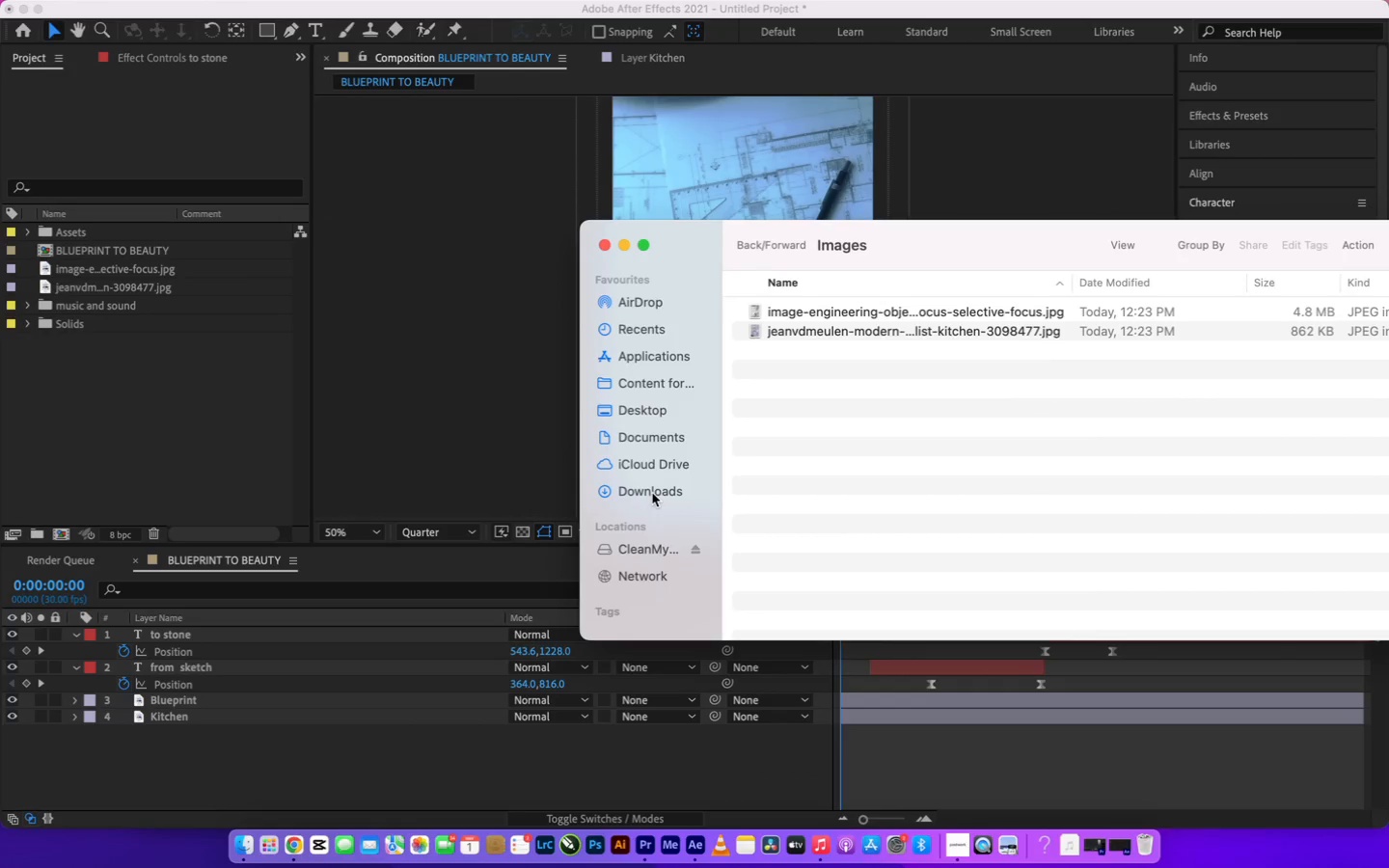 
left_click([652, 490])
 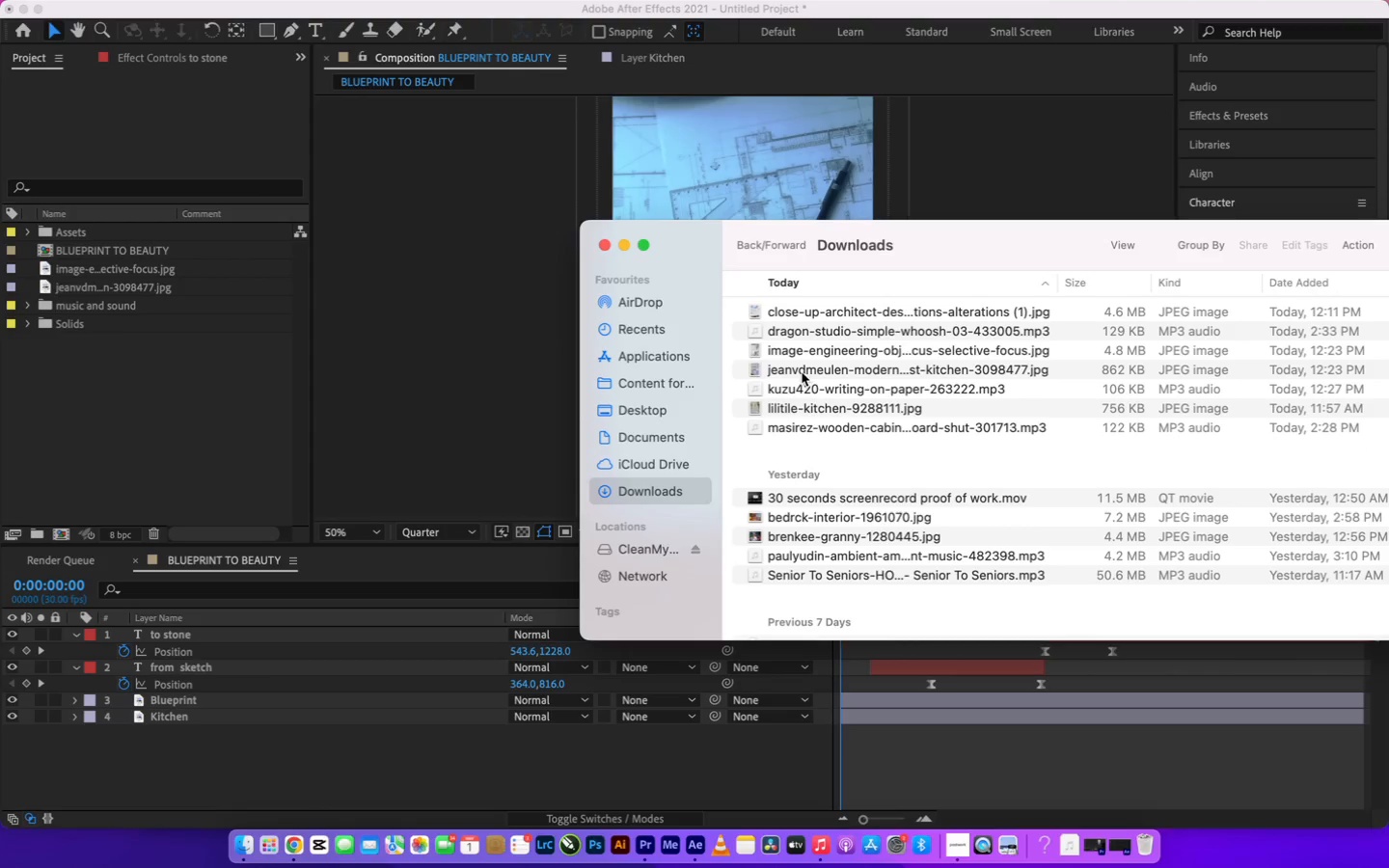 
wait(7.78)
 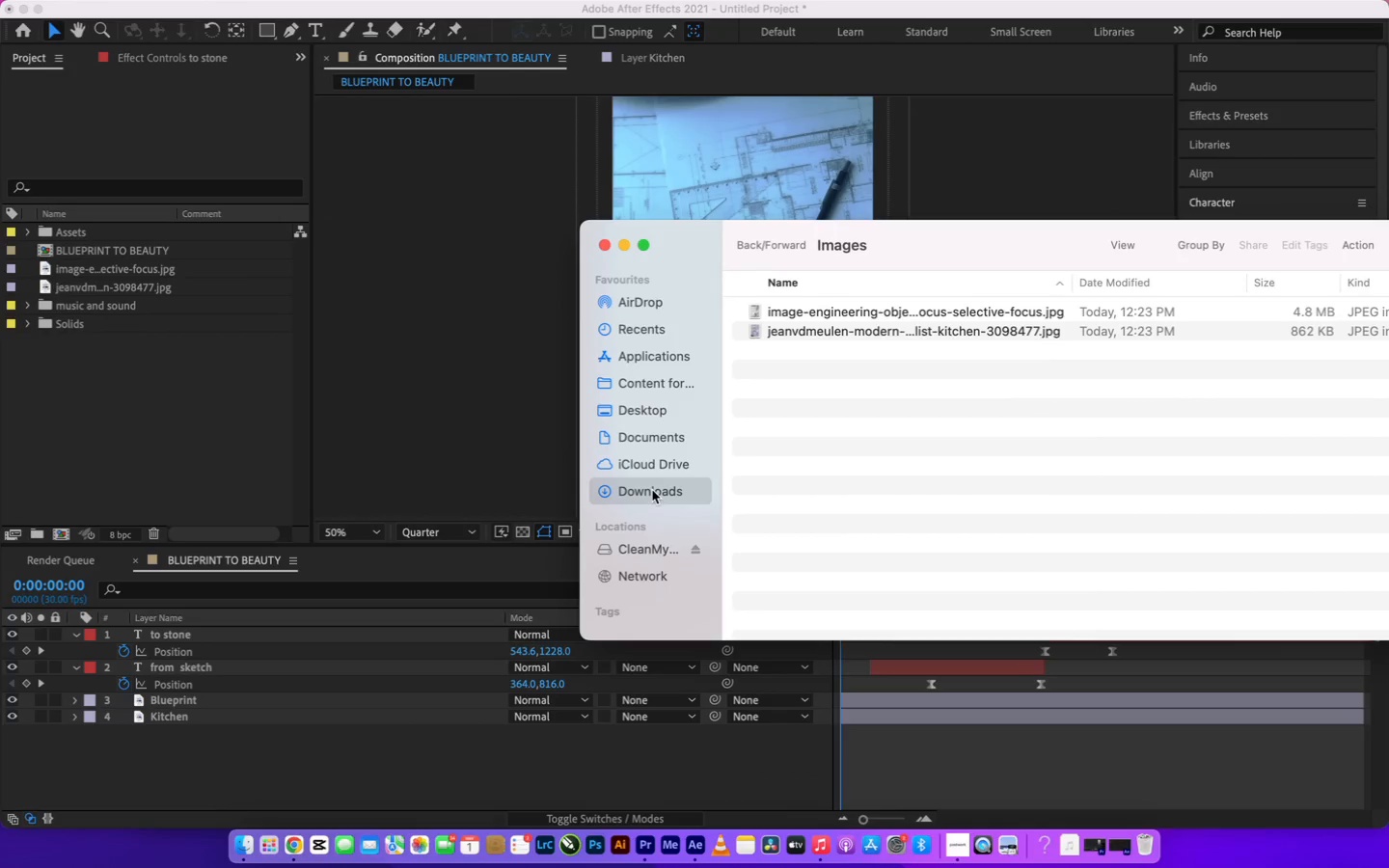 
left_click([824, 333])
 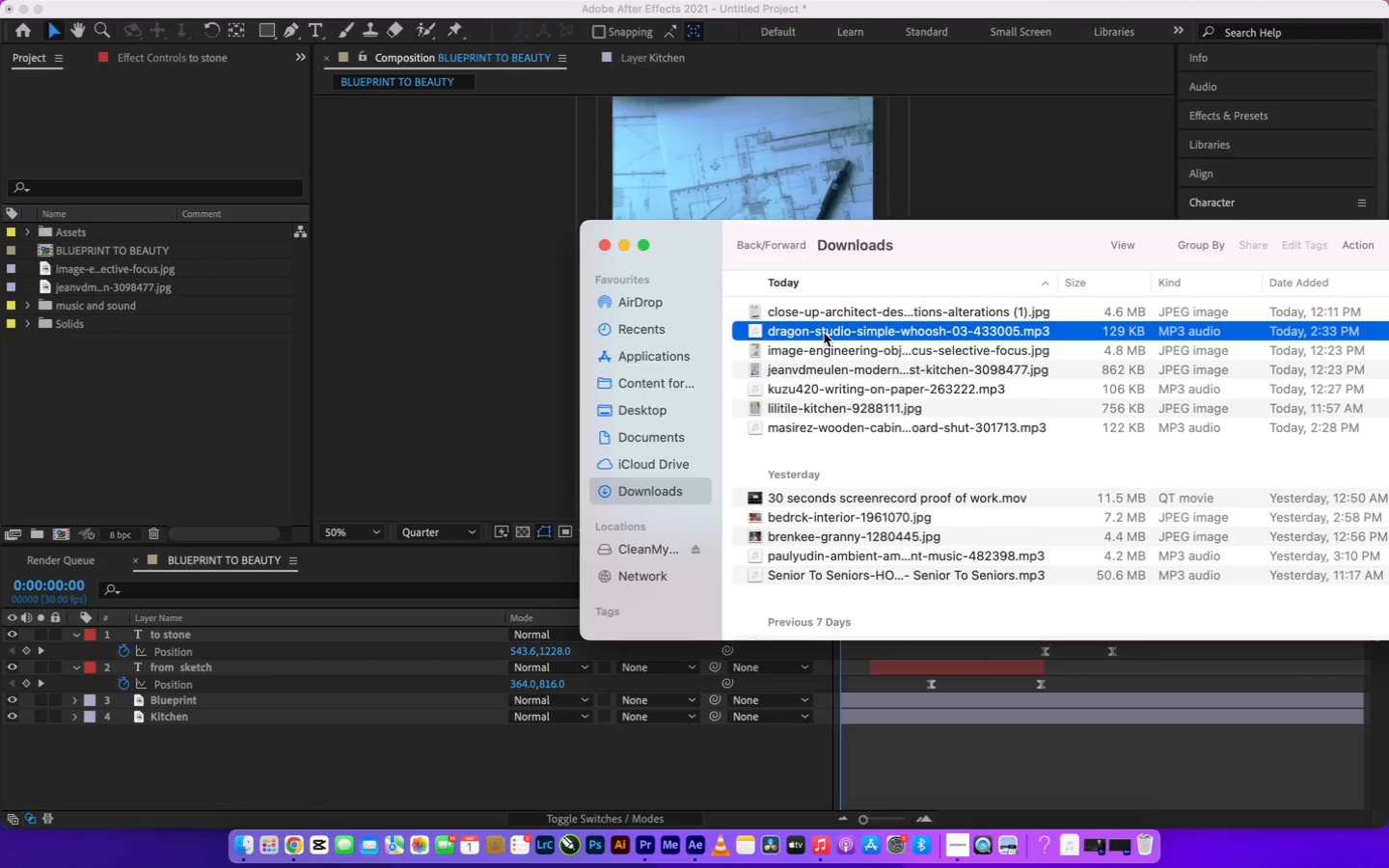 
hold_key(key=CommandLeft, duration=3.15)
 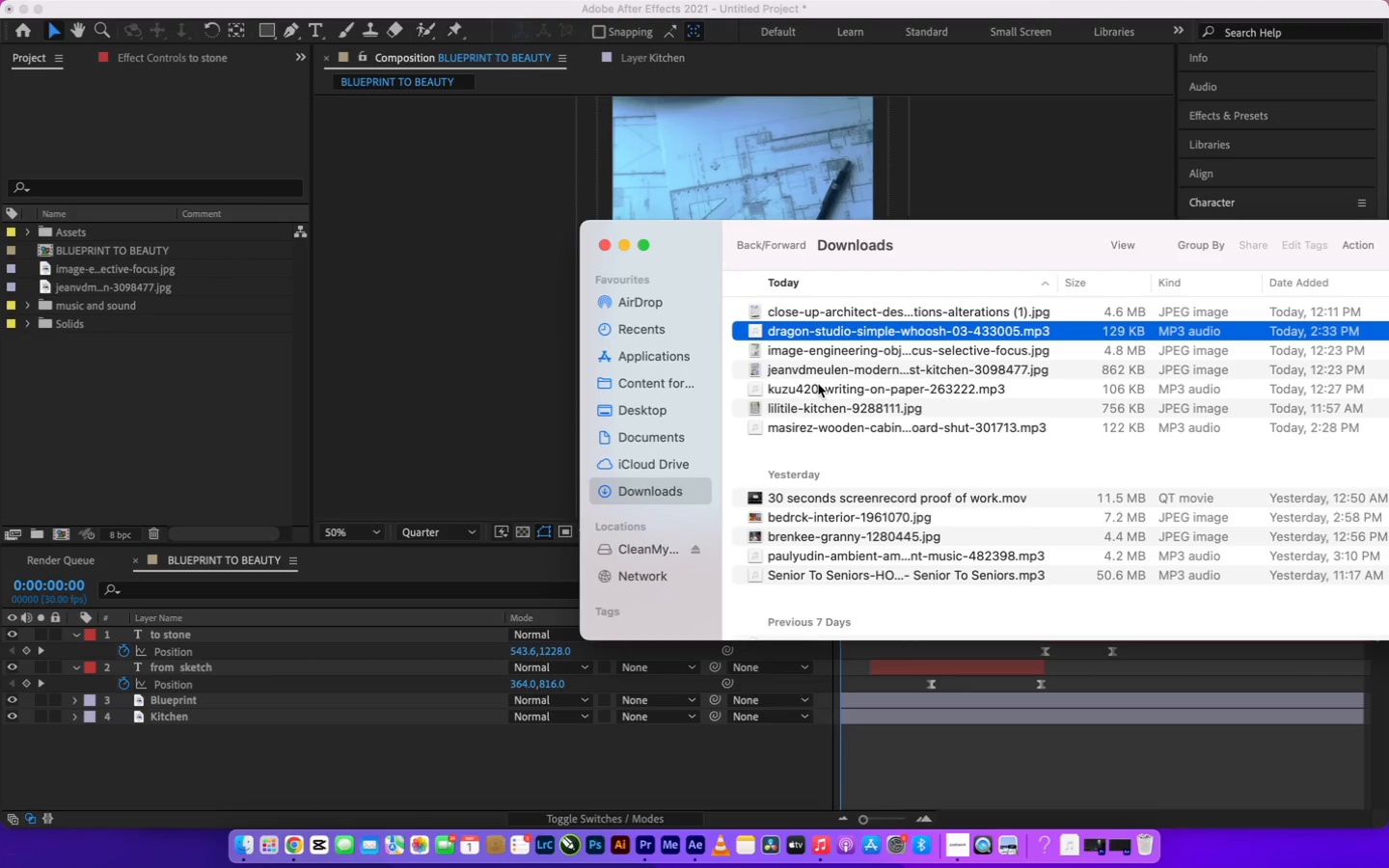 
left_click([816, 390])
 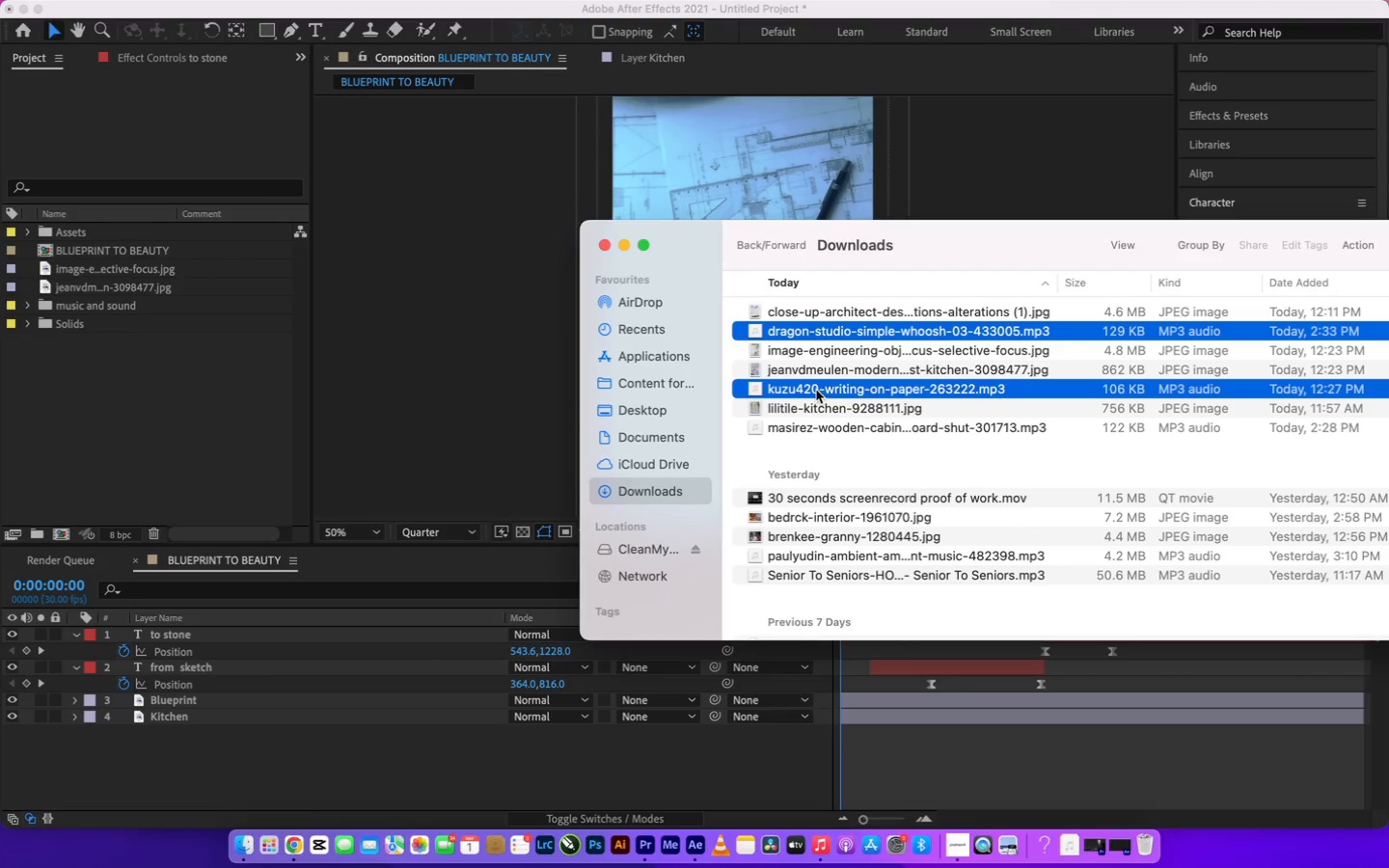 
key(Meta+C)
 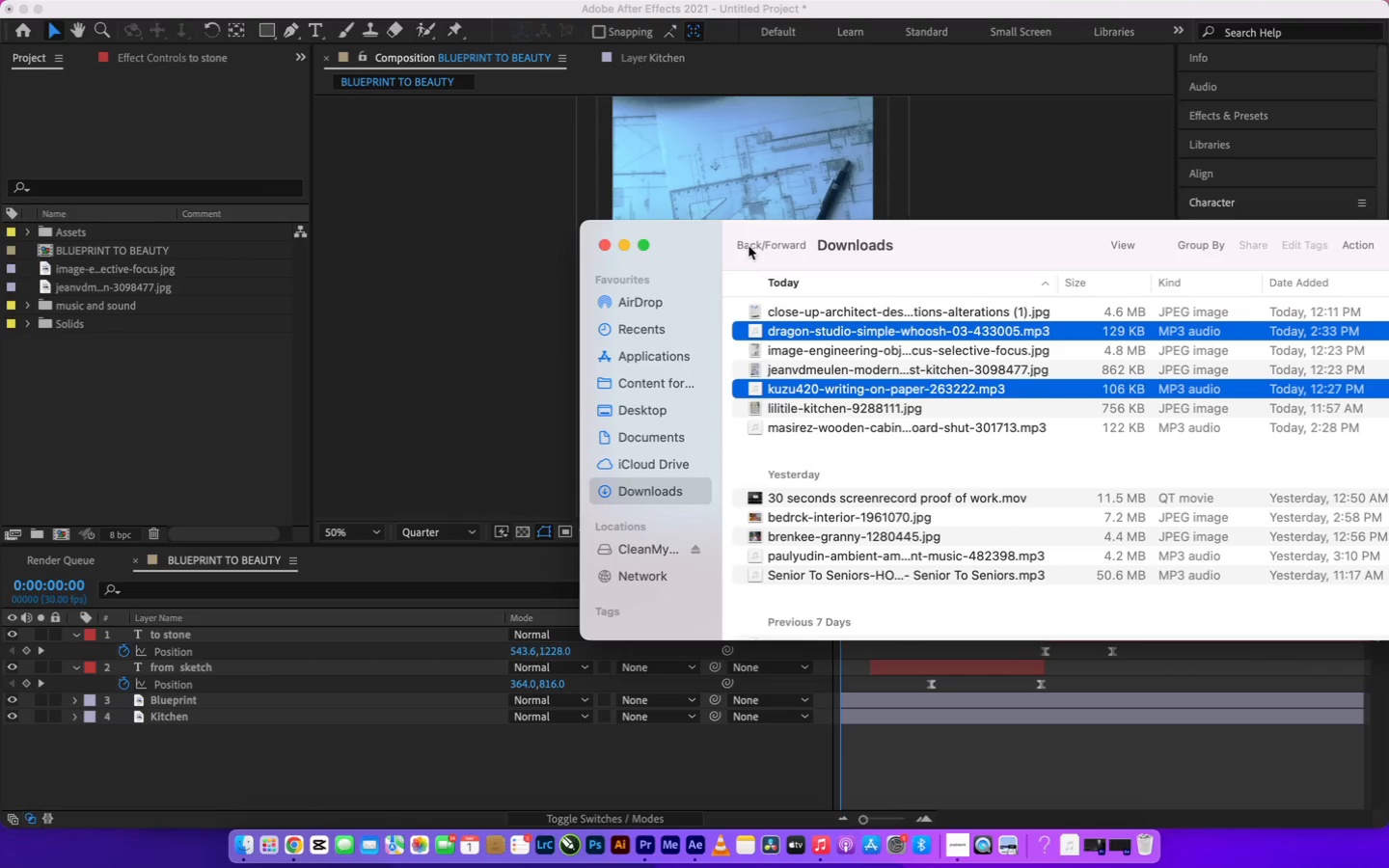 
left_click([749, 246])
 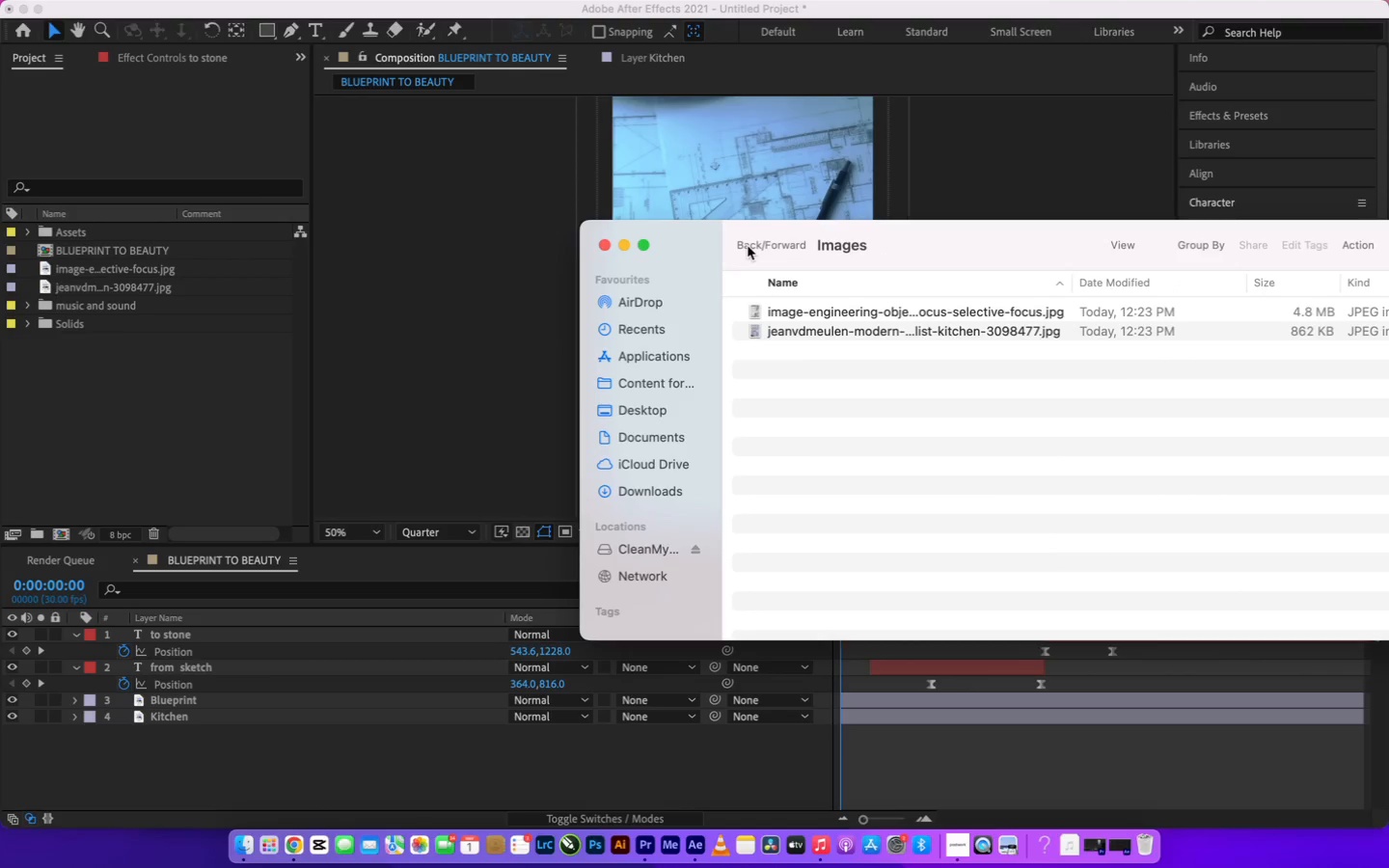 
left_click([748, 246])
 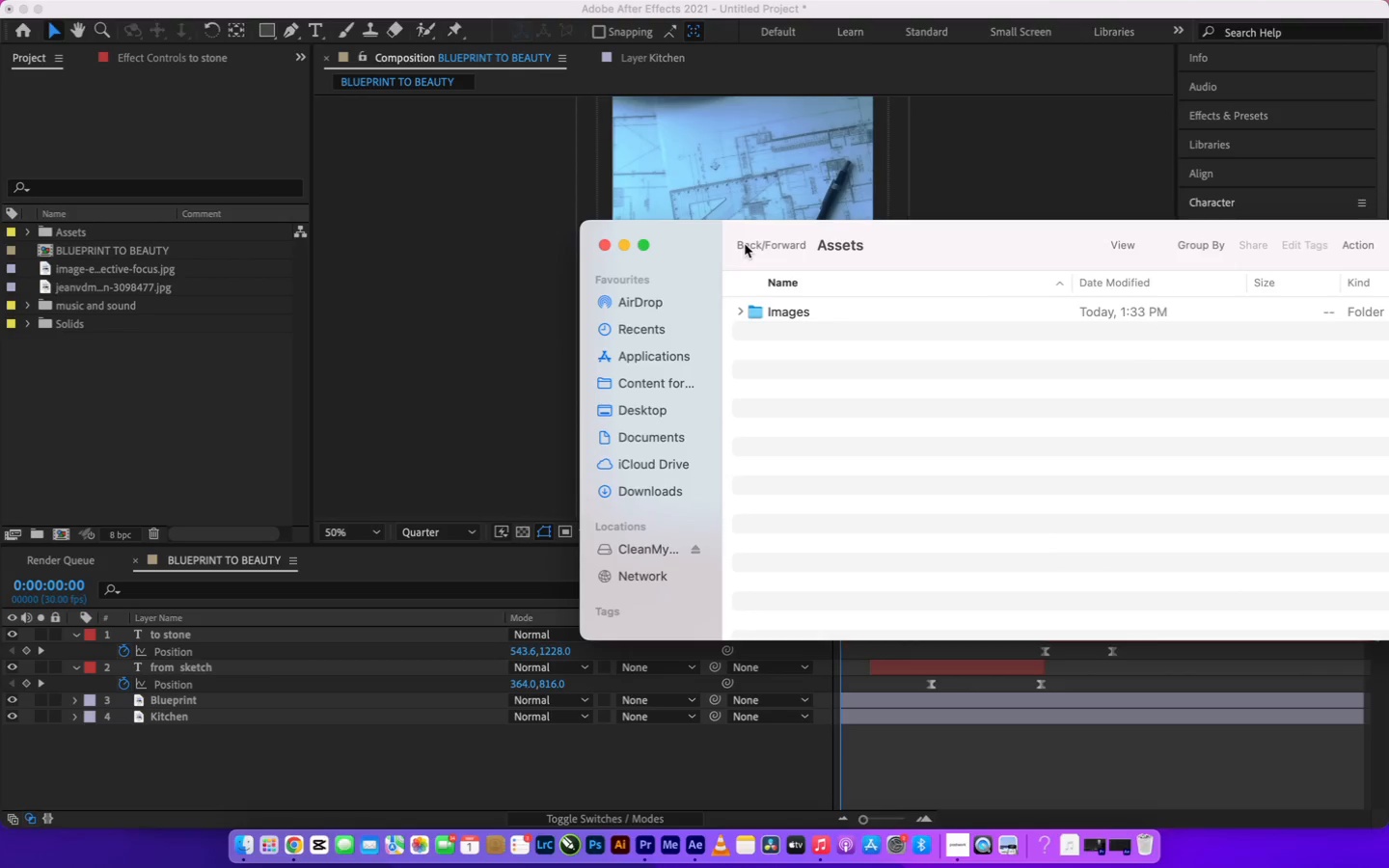 
left_click([745, 244])
 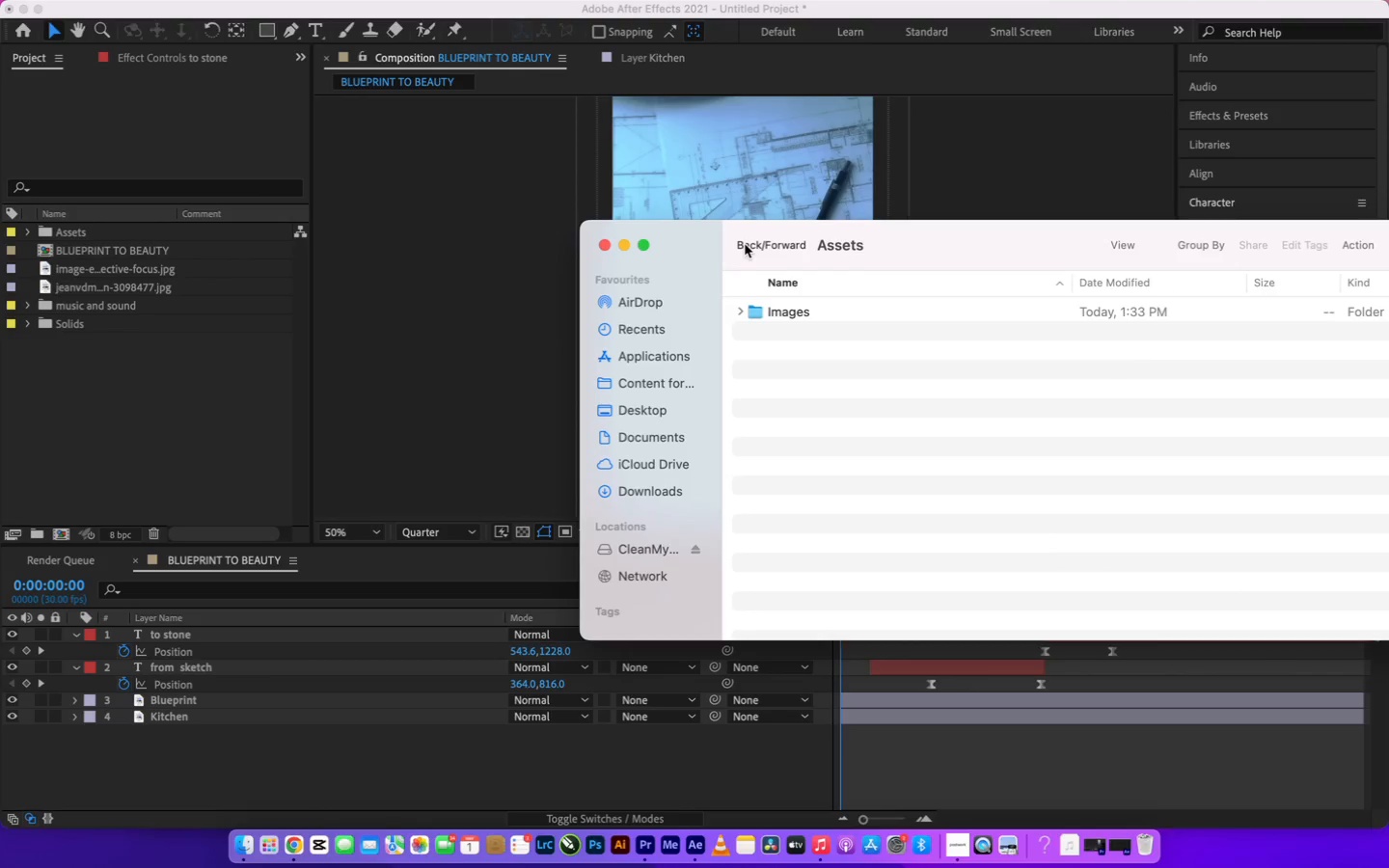 
left_click_drag(start_coordinate=[745, 244], to_coordinate=[1286, 354])
 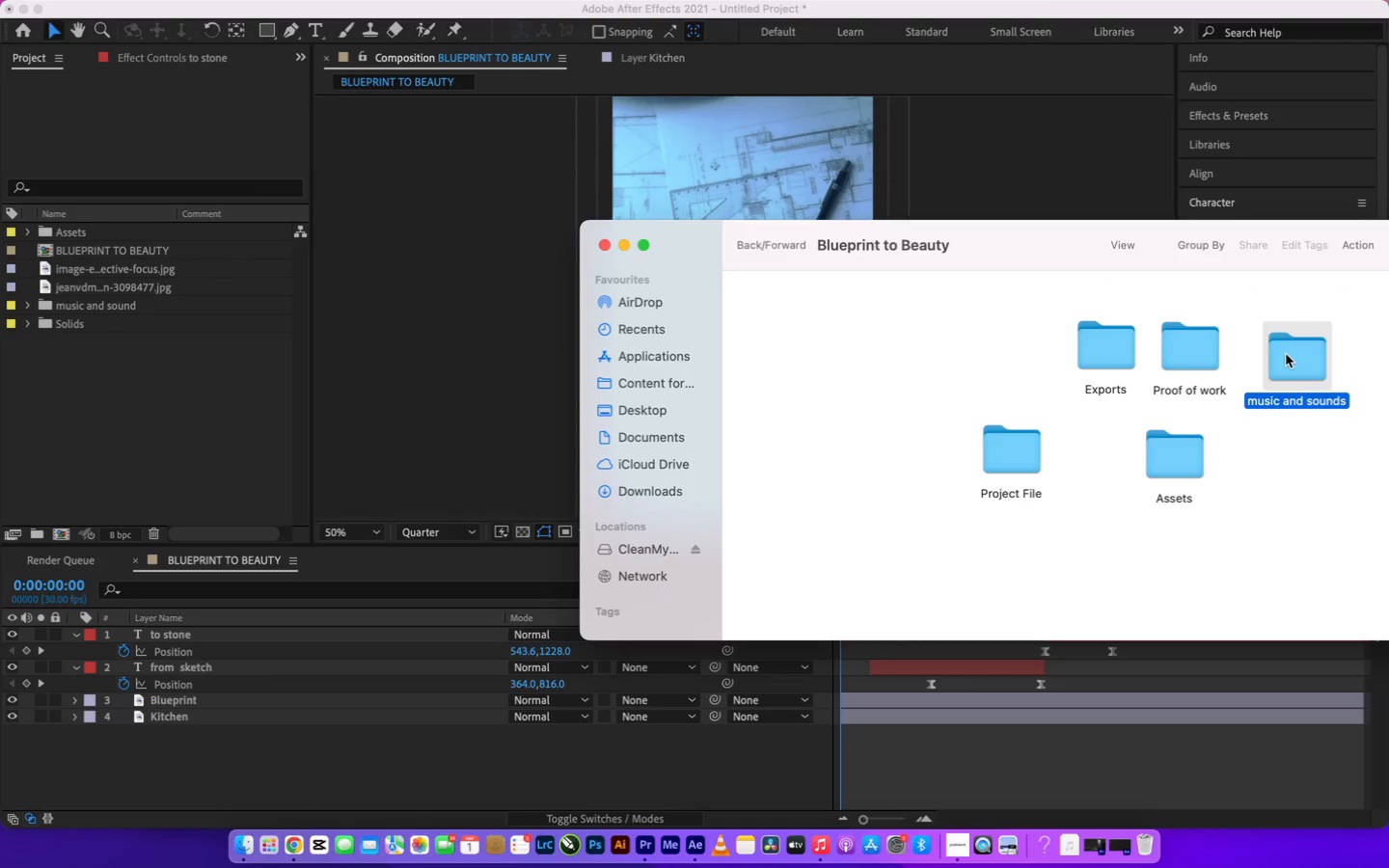 
double_click([1286, 354])
 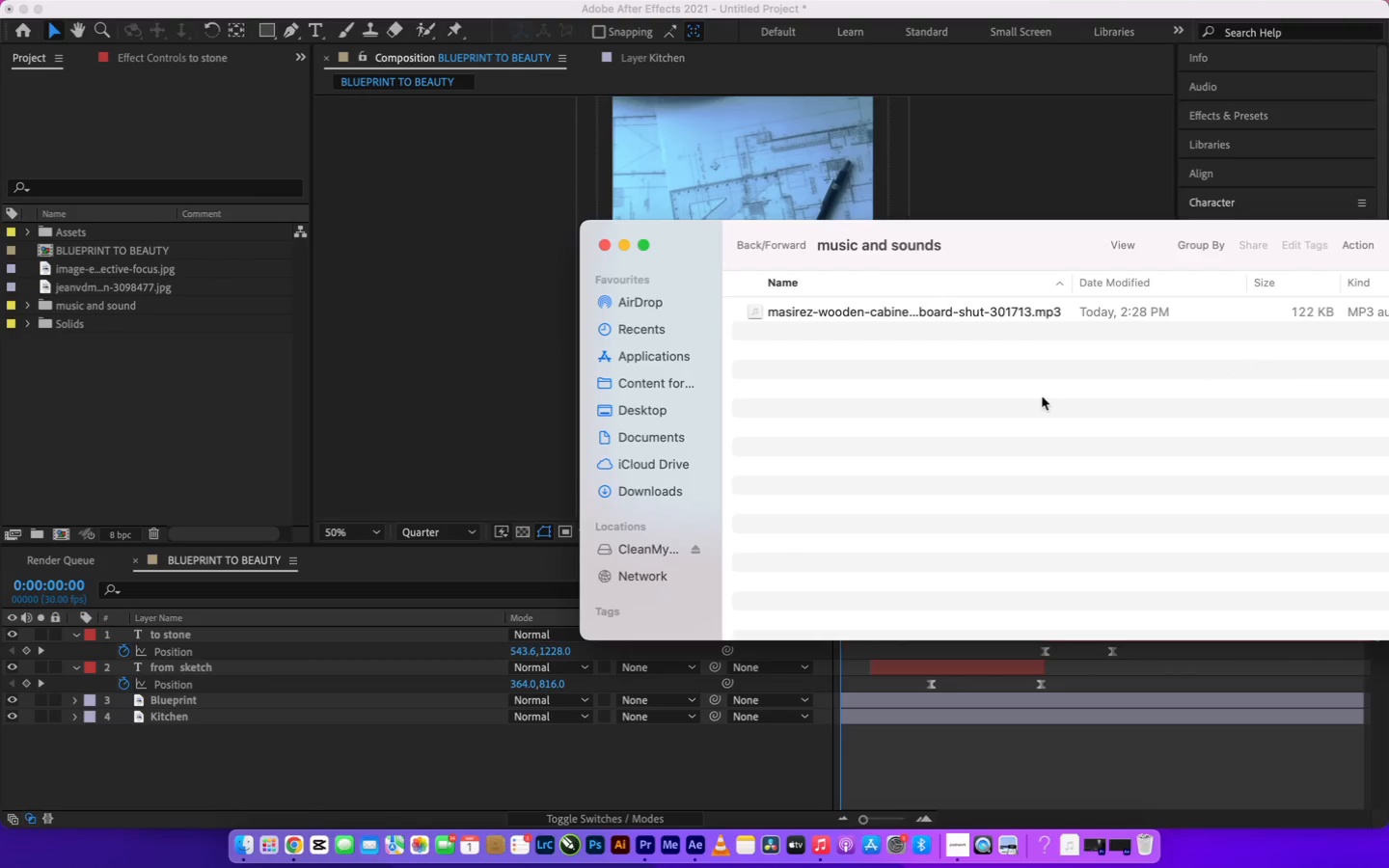 
left_click([1038, 398])
 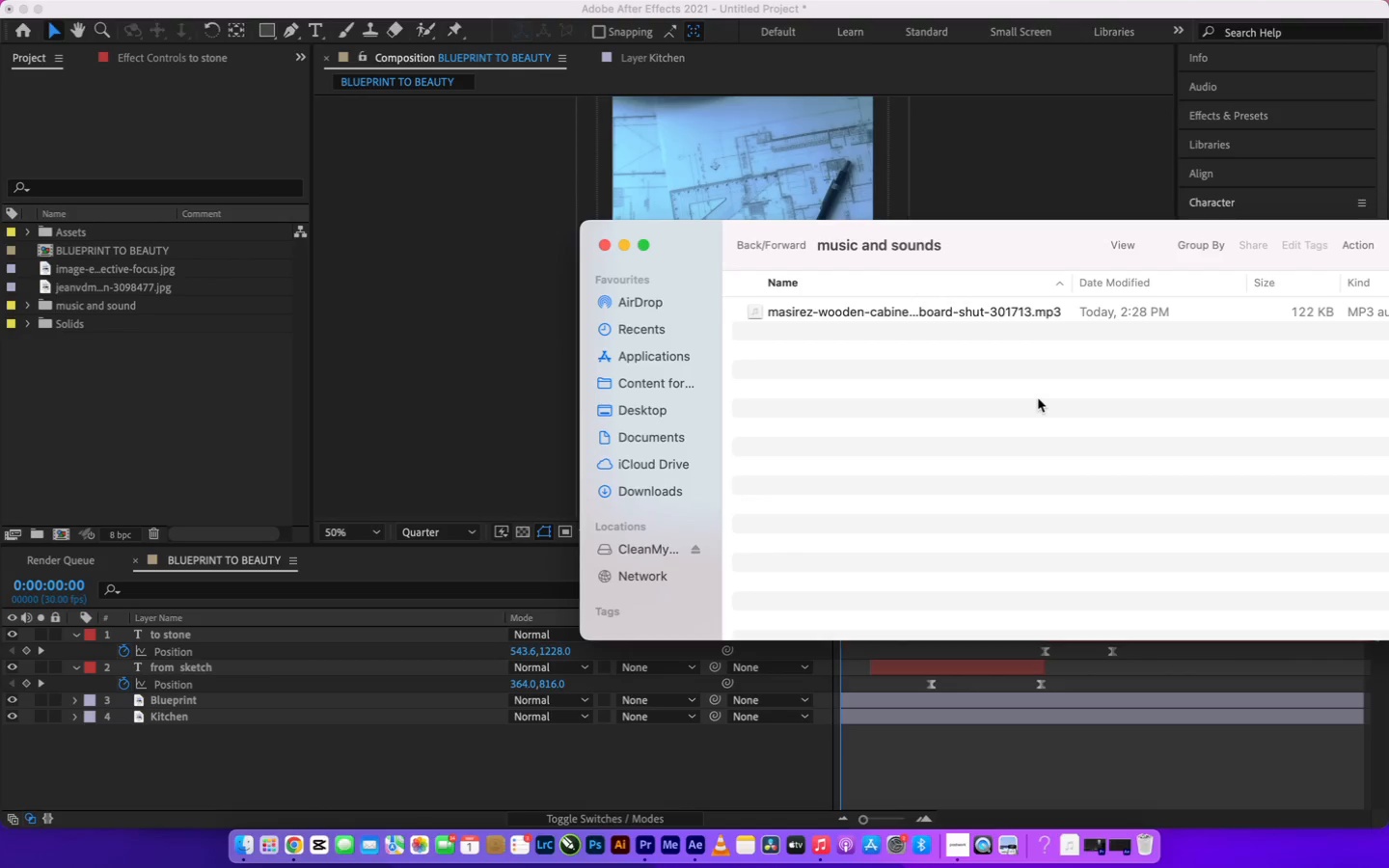 
left_click_drag(start_coordinate=[1038, 398], to_coordinate=[152, 394])
 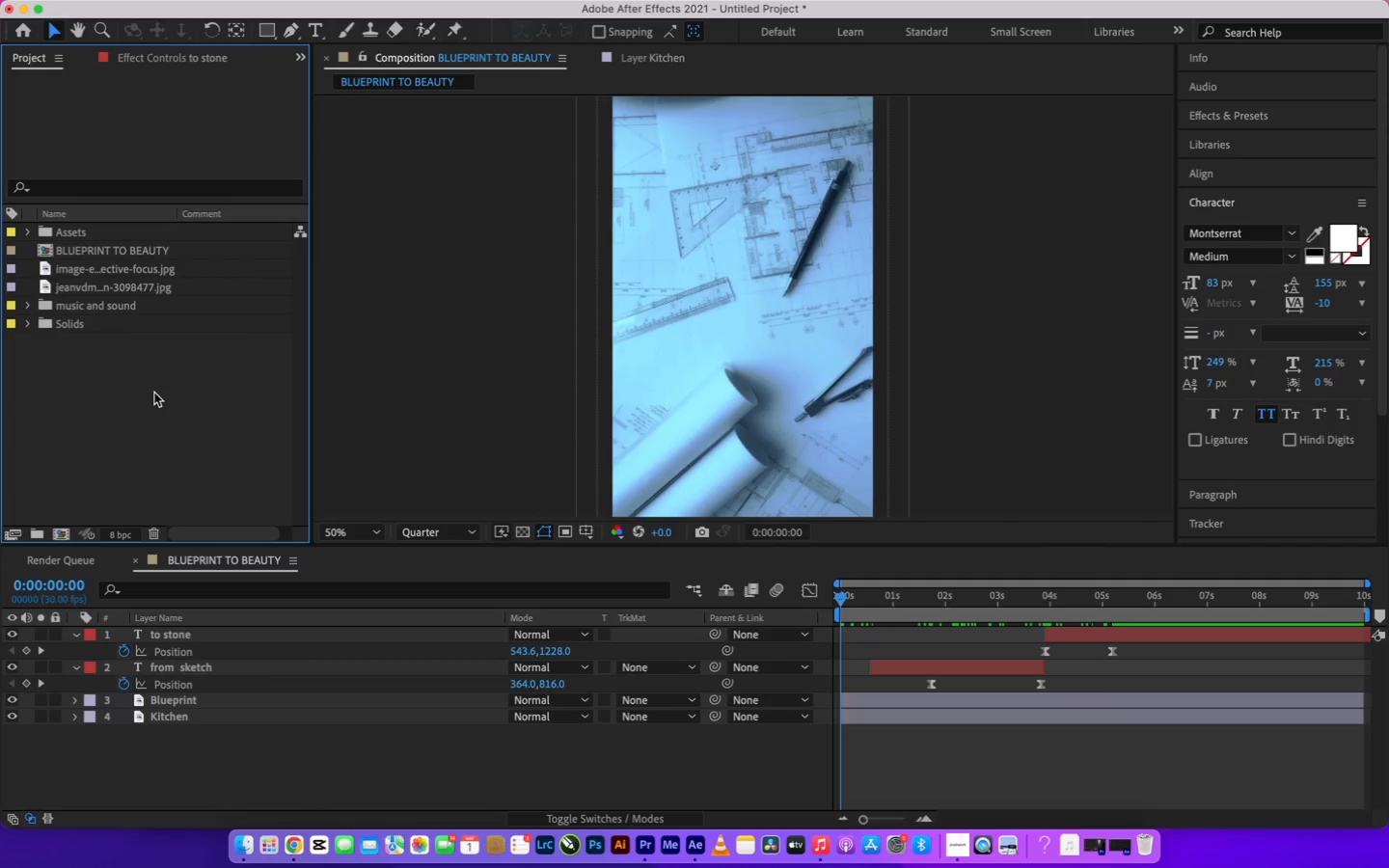 
hold_key(key=CommandLeft, duration=0.38)
 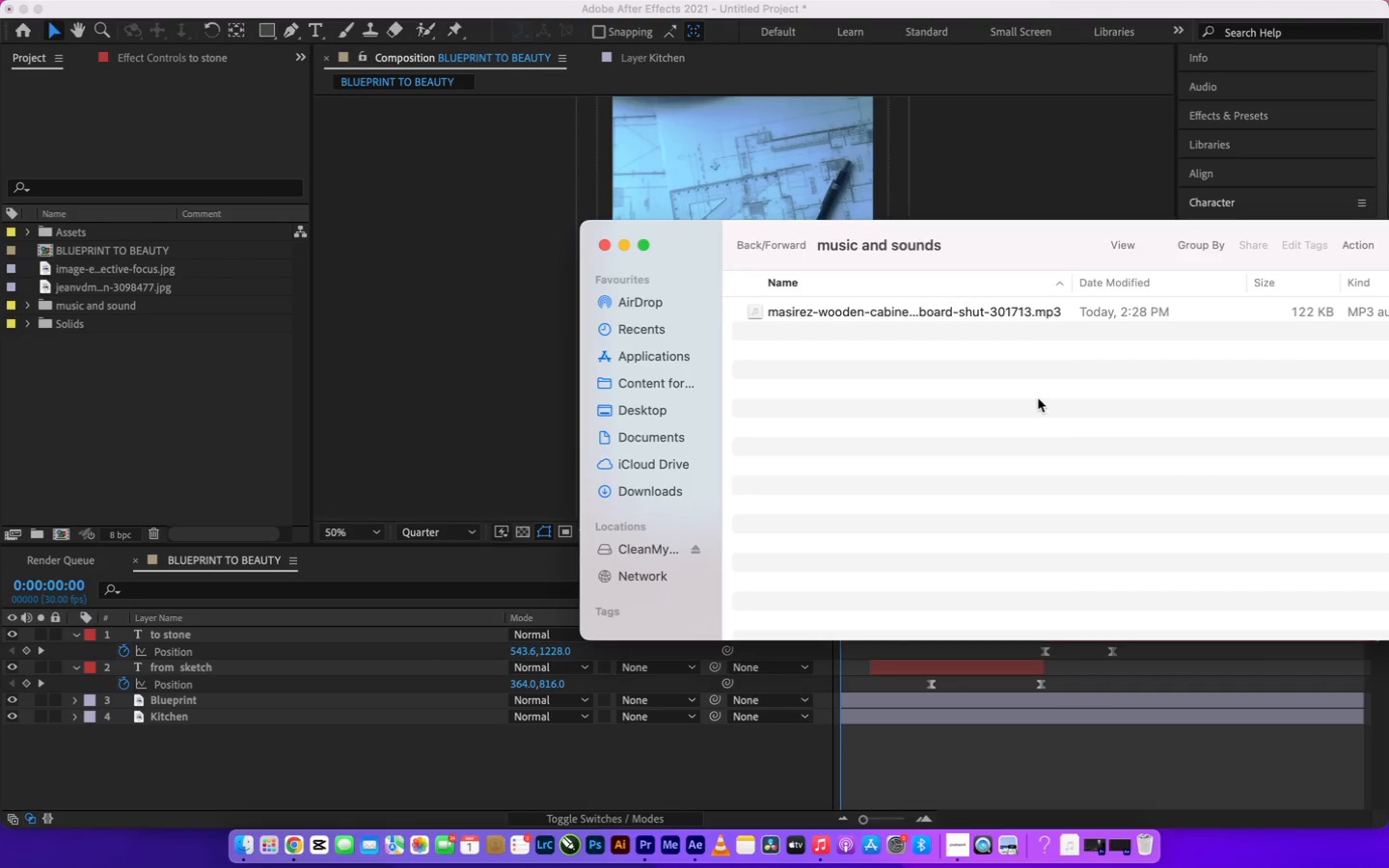 
key(Meta+V)
 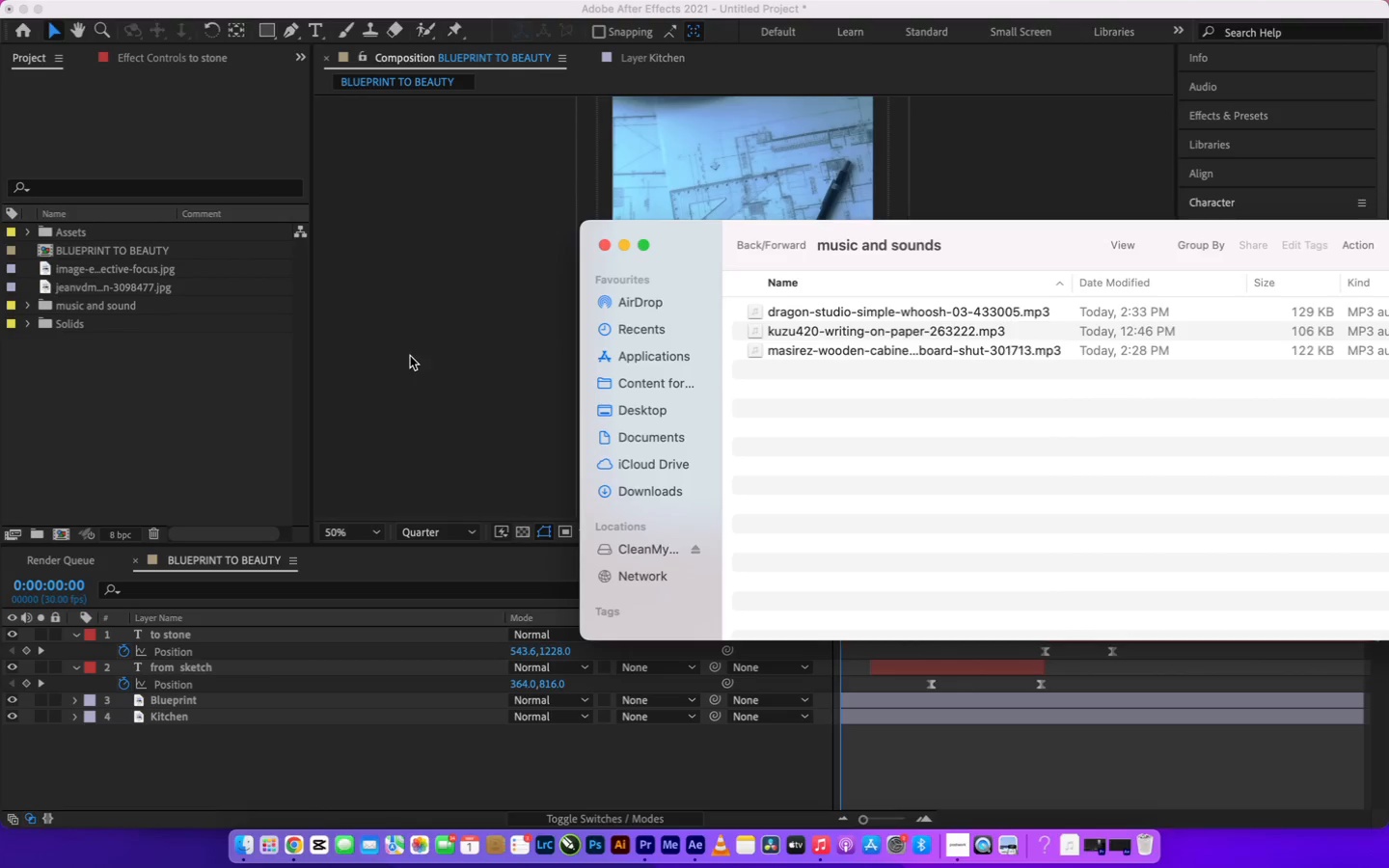 
left_click([152, 394])
 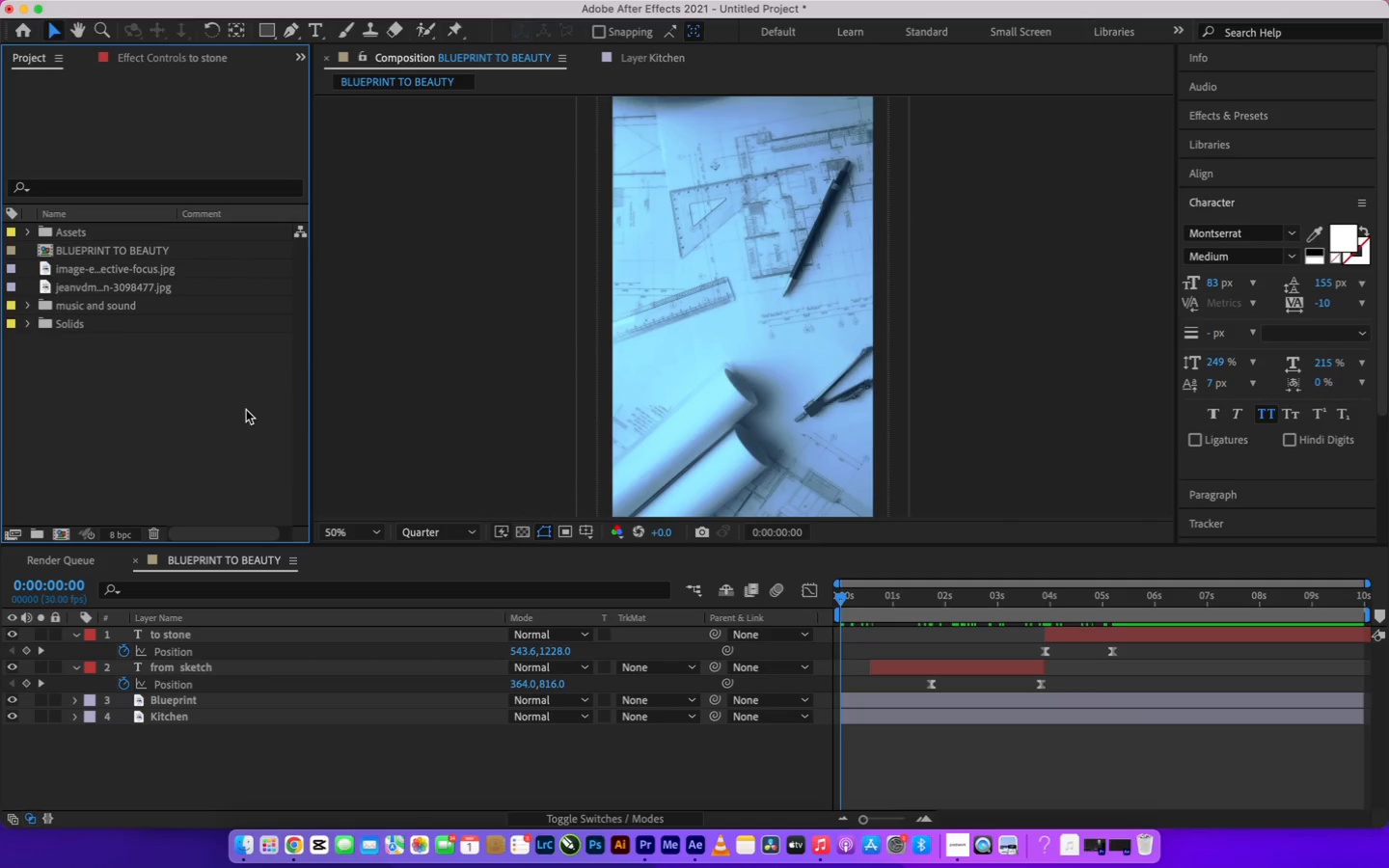 
wait(5.72)
 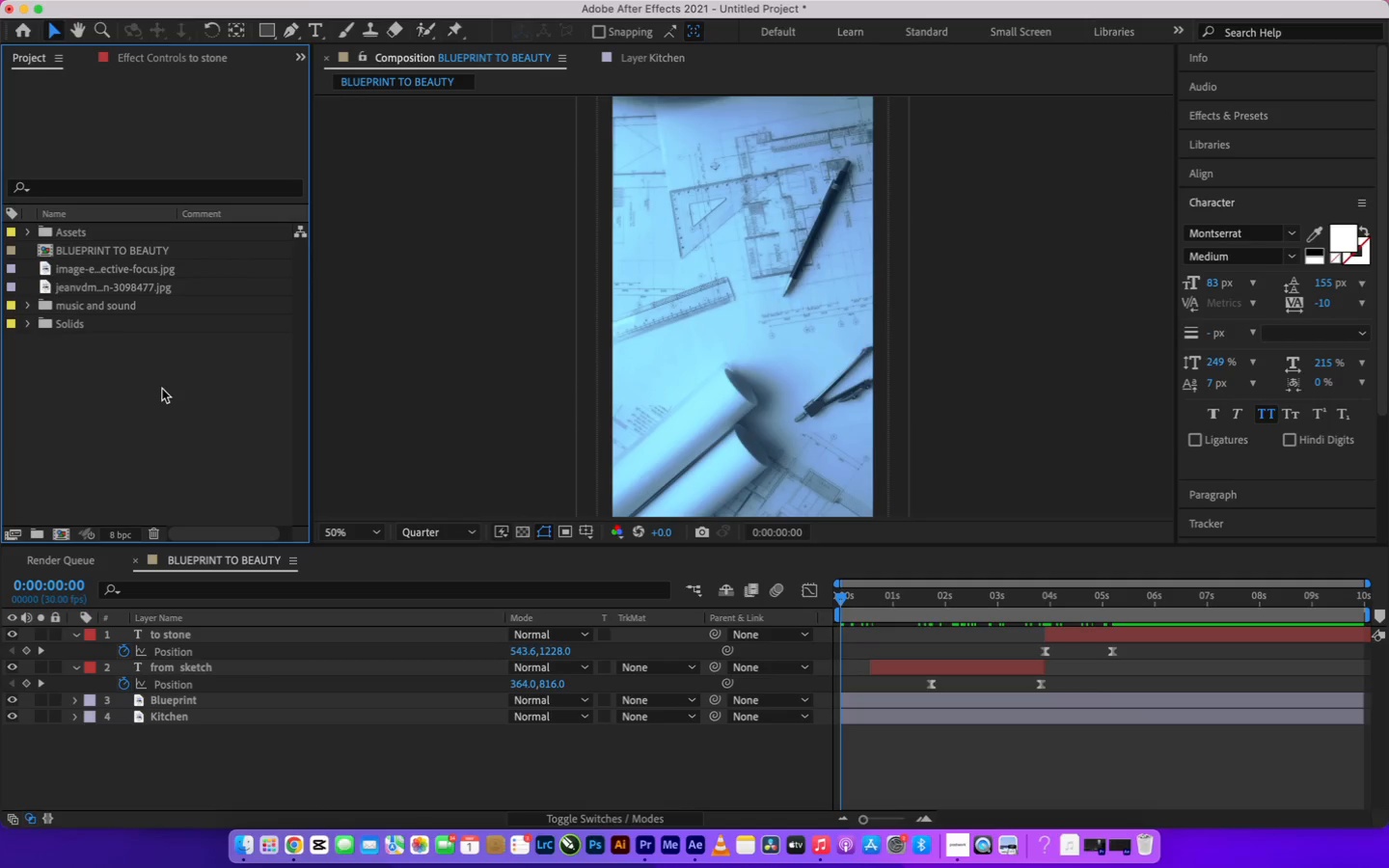 
left_click([242, 394])
 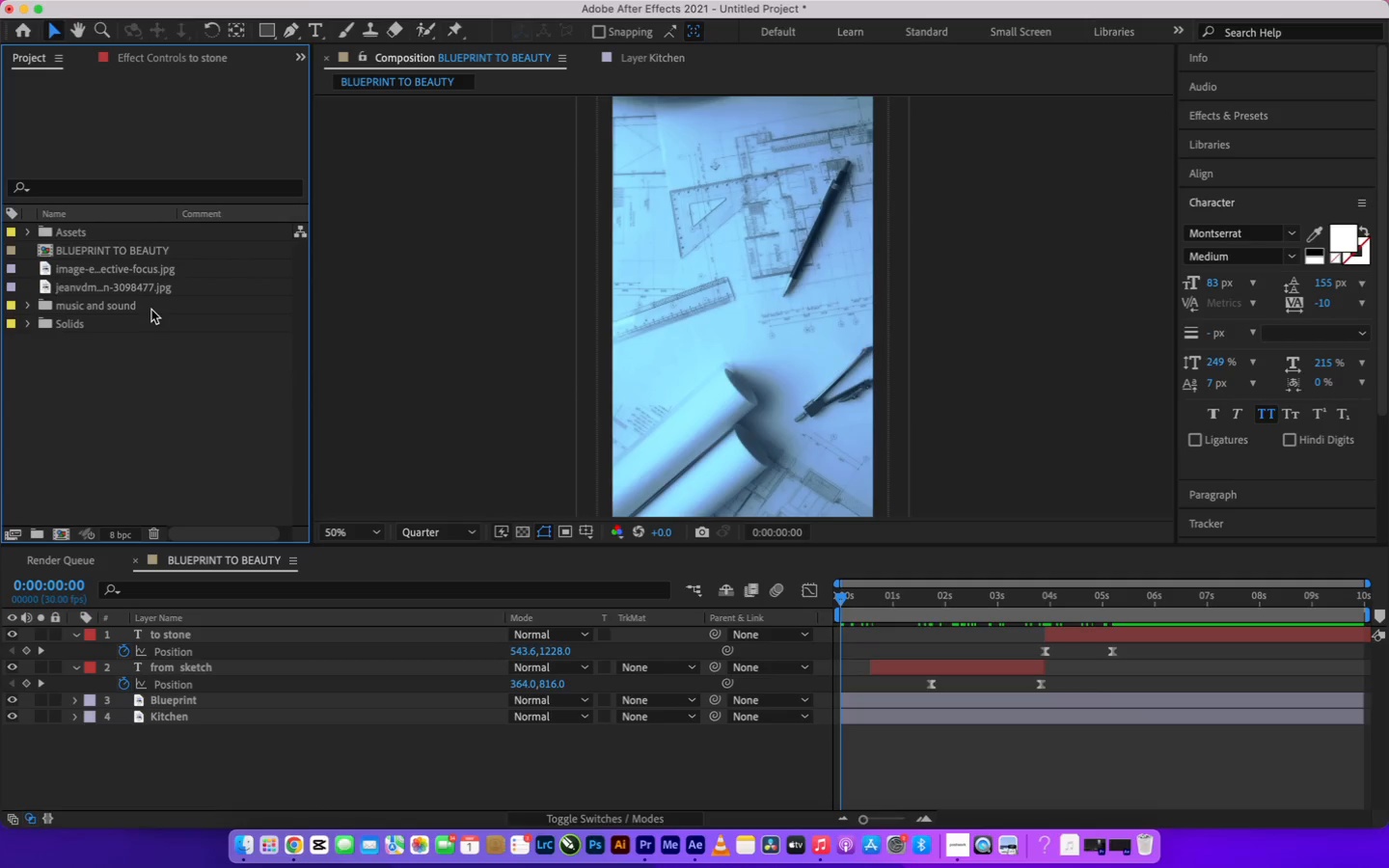 
left_click([151, 308])
 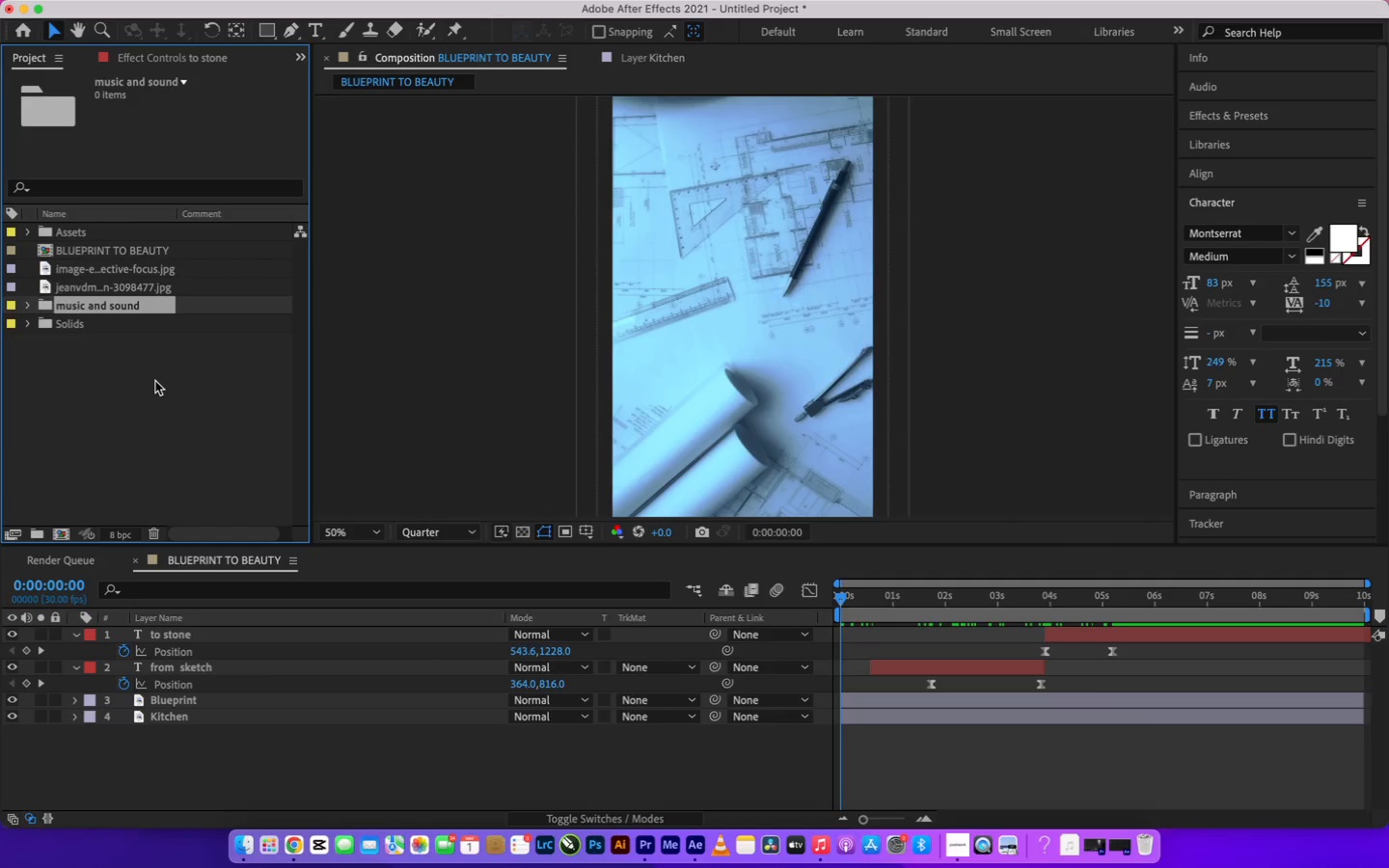 
right_click([155, 381])
 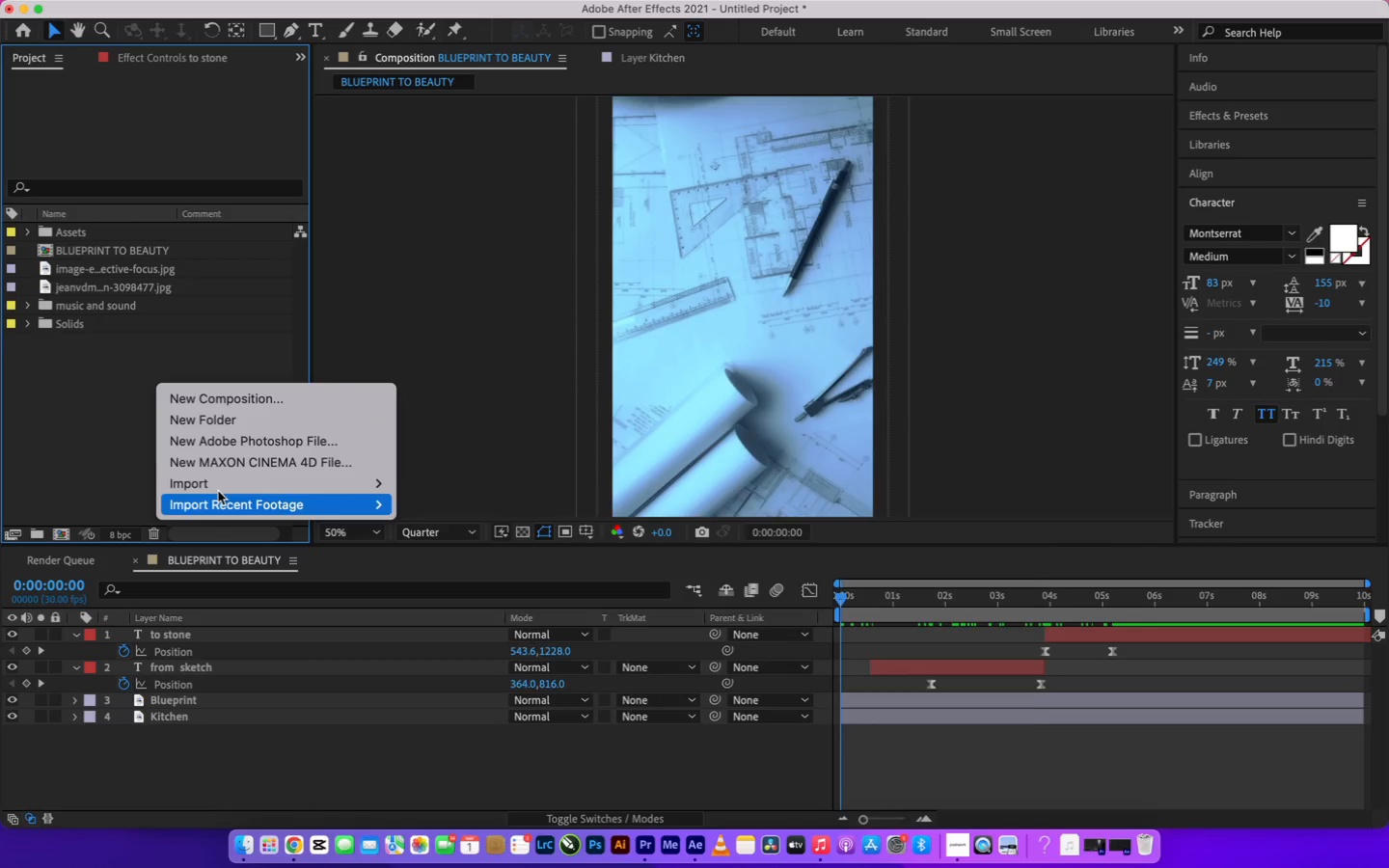 
wait(6.43)
 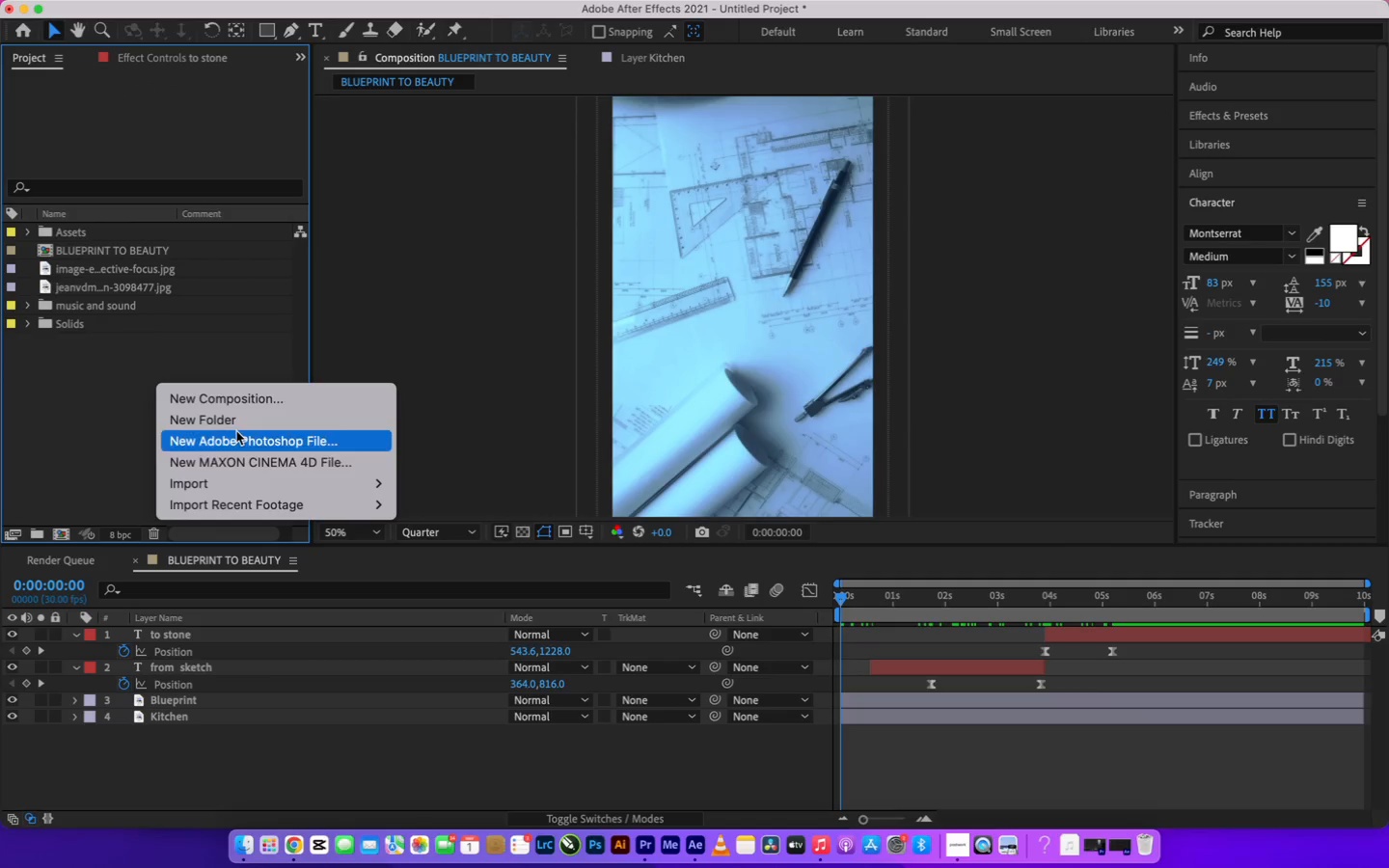 
left_click([428, 483])
 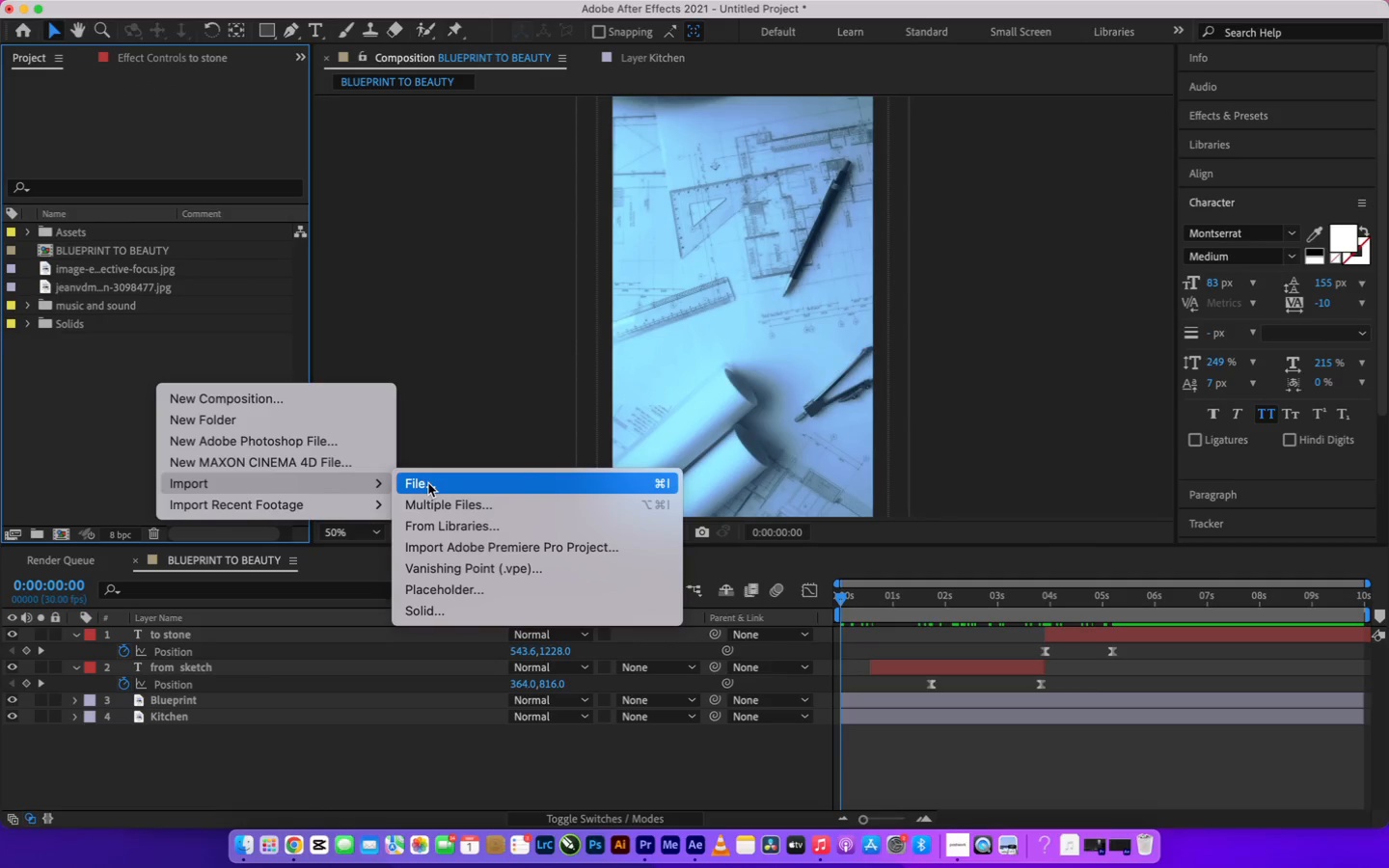 
left_click_drag(start_coordinate=[428, 483], to_coordinate=[850, 85])
 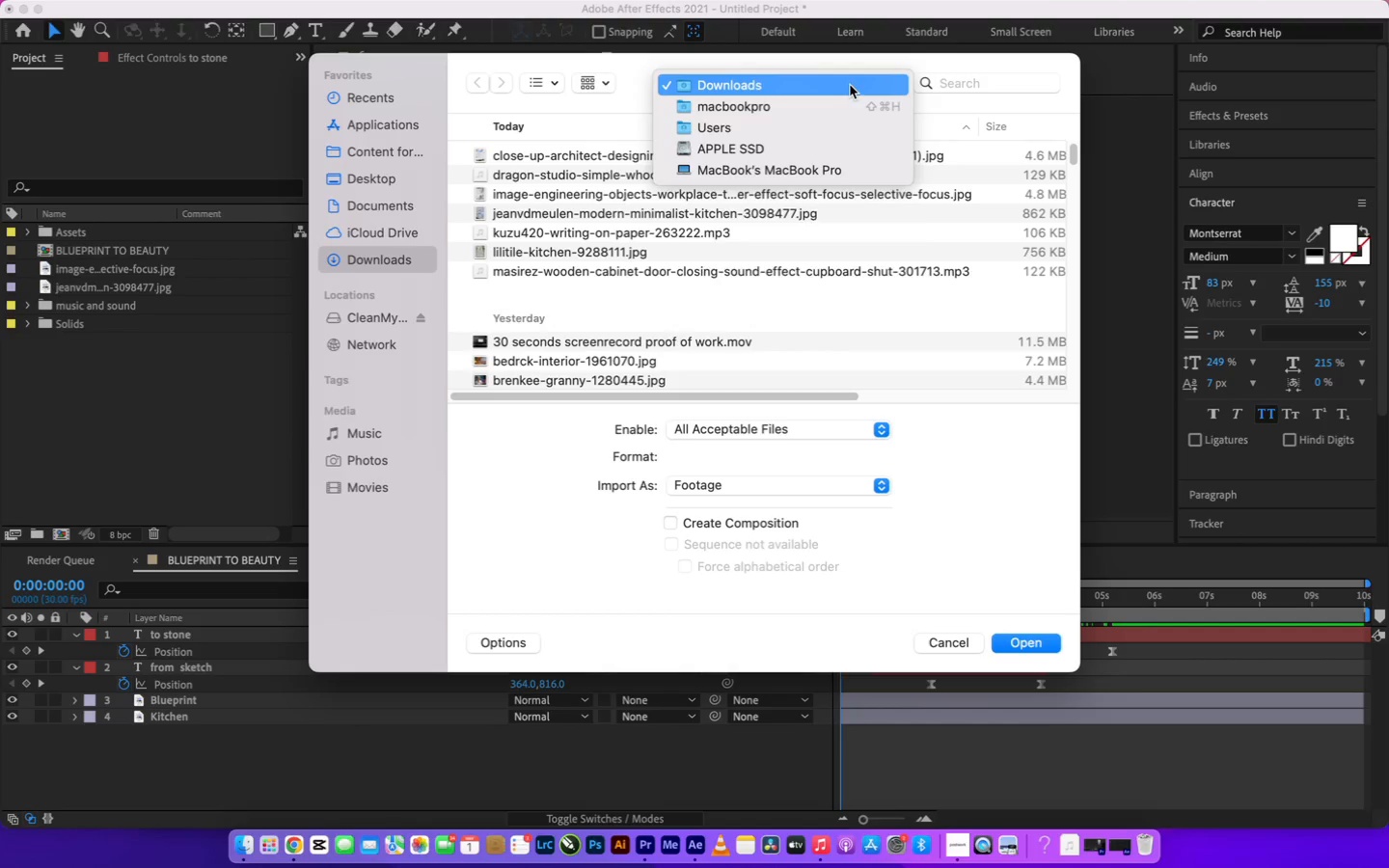 
left_click([850, 85])
 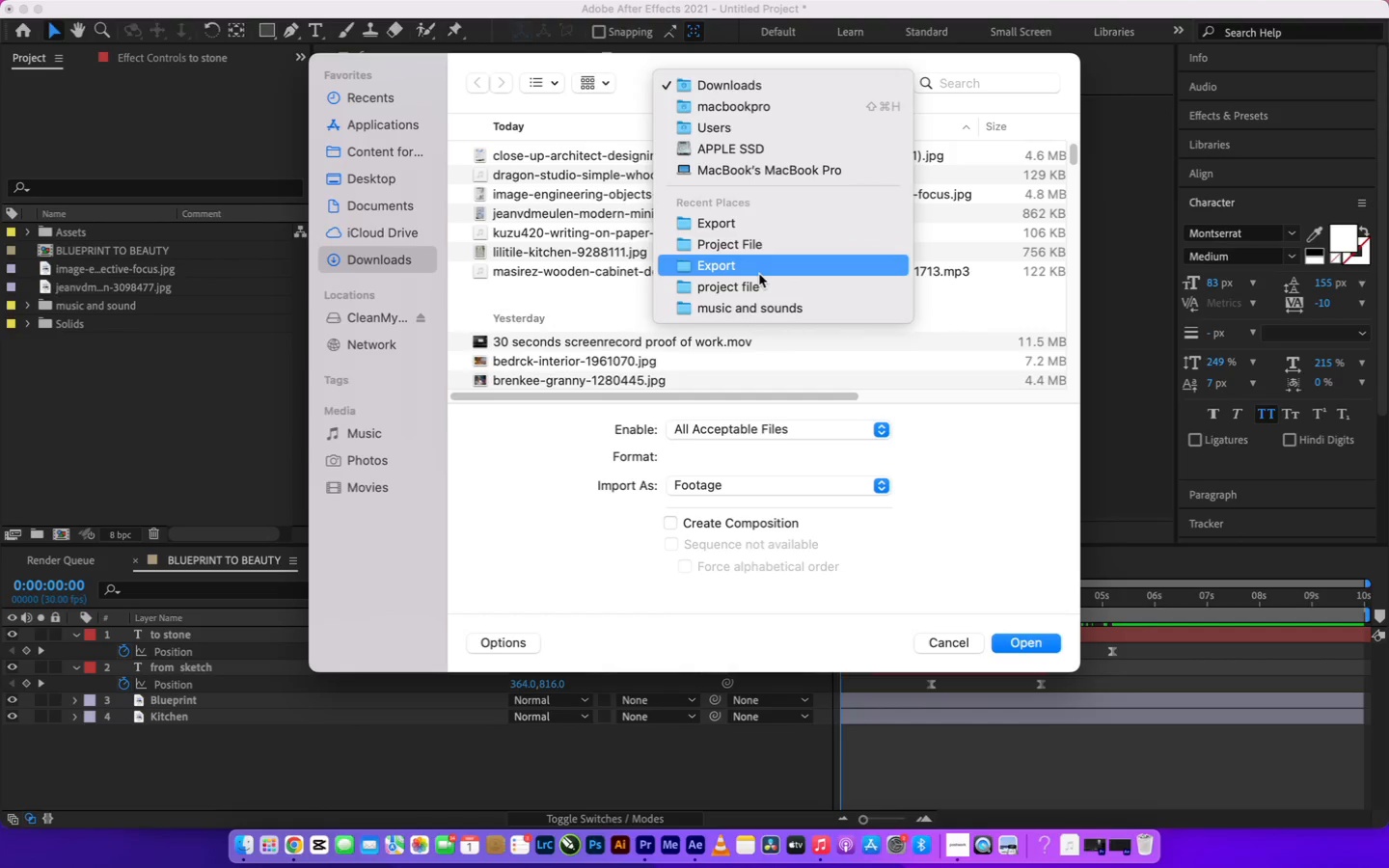 
wait(6.07)
 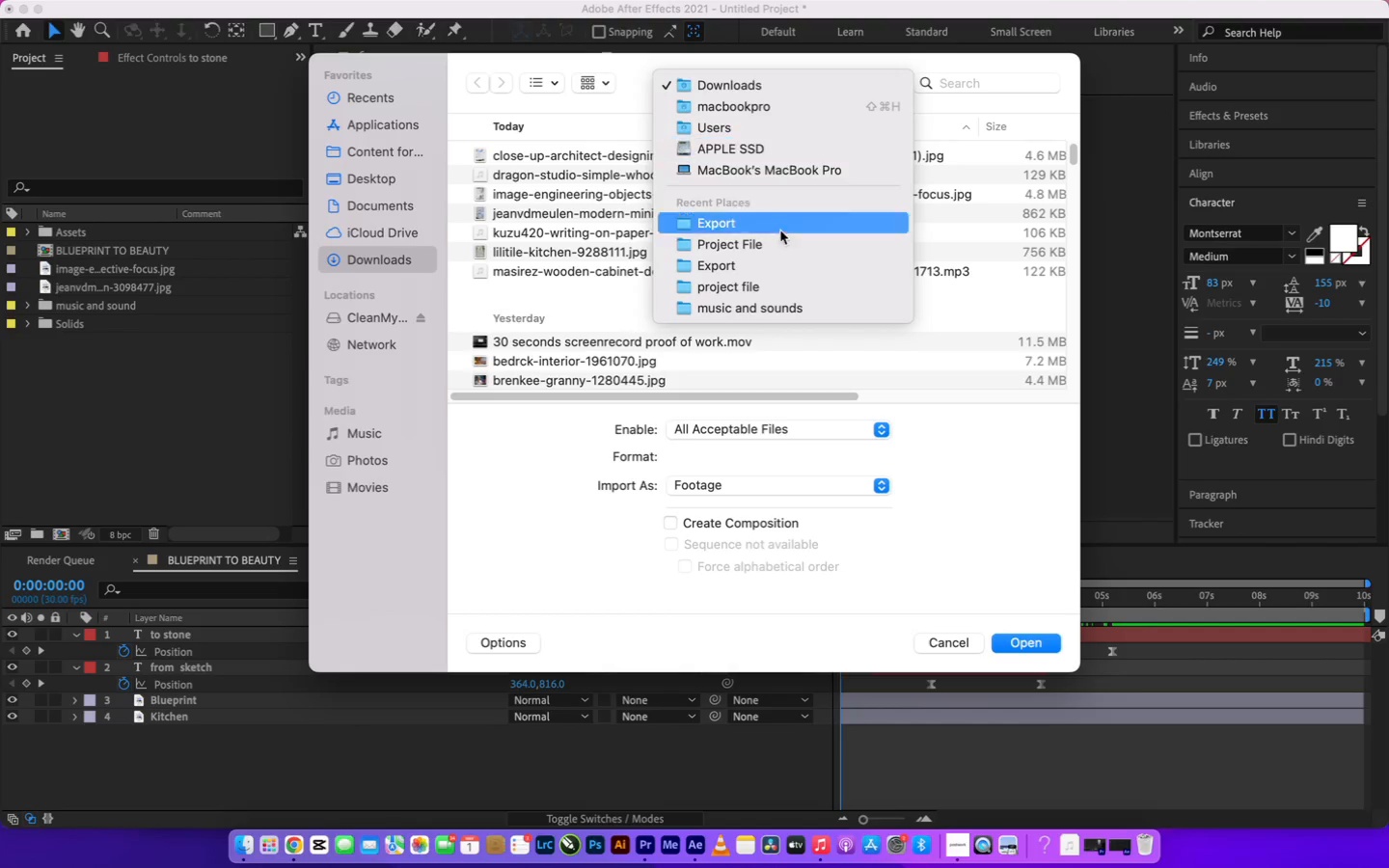 
scroll: coordinate [759, 272], scroll_direction: down, amount: 3.0
 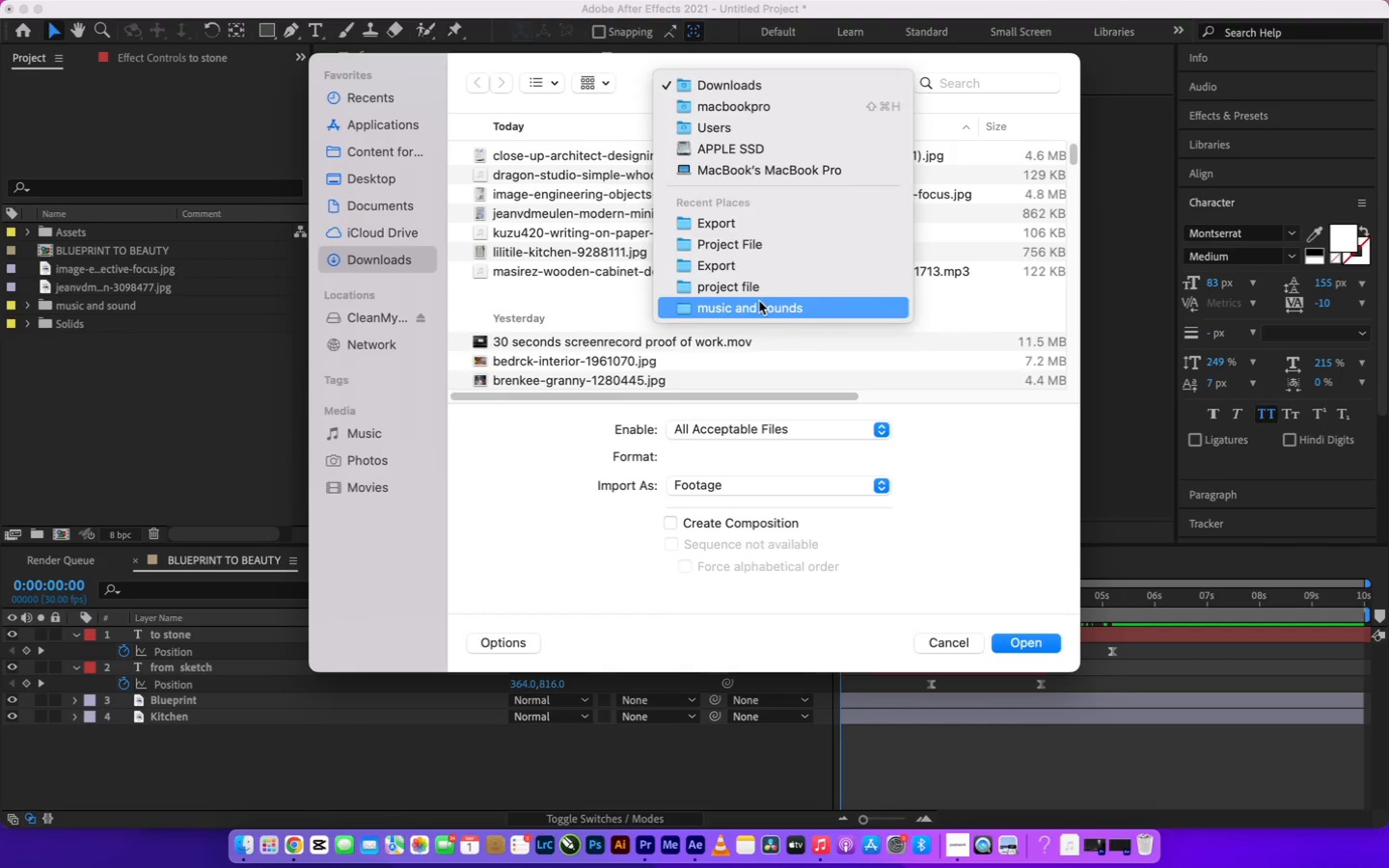 
left_click([759, 301])
 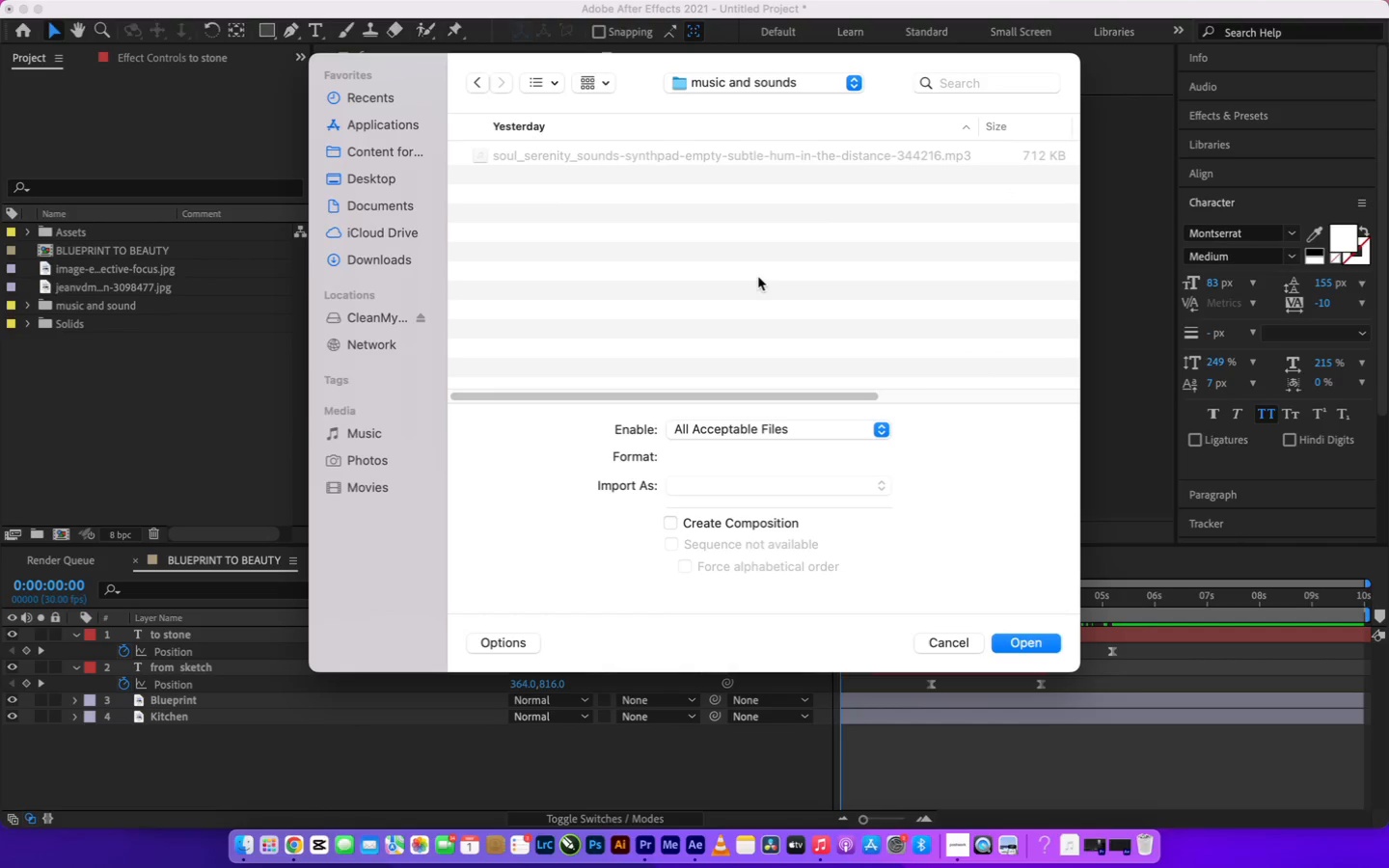 
wait(5.45)
 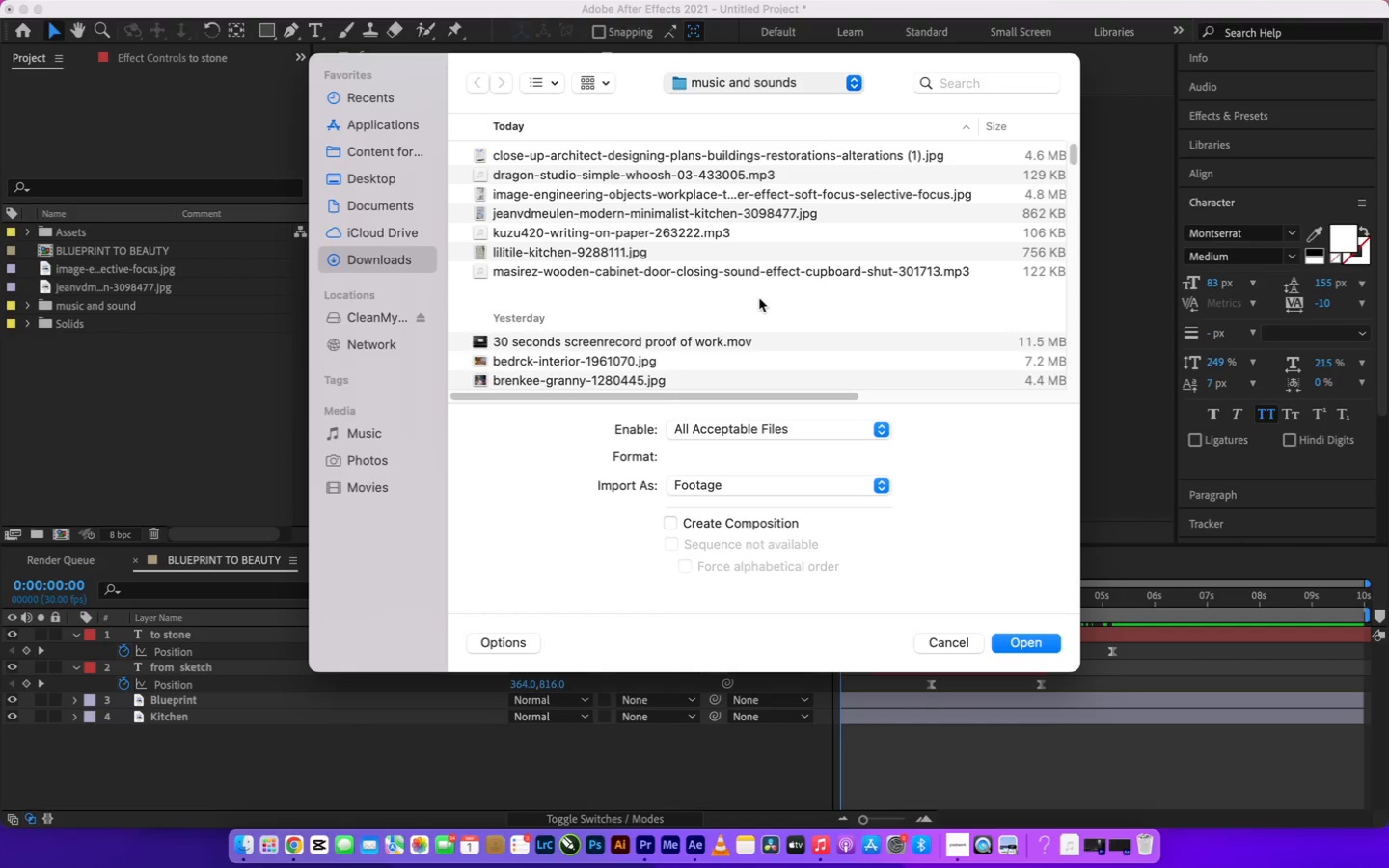 
left_click([847, 87])
 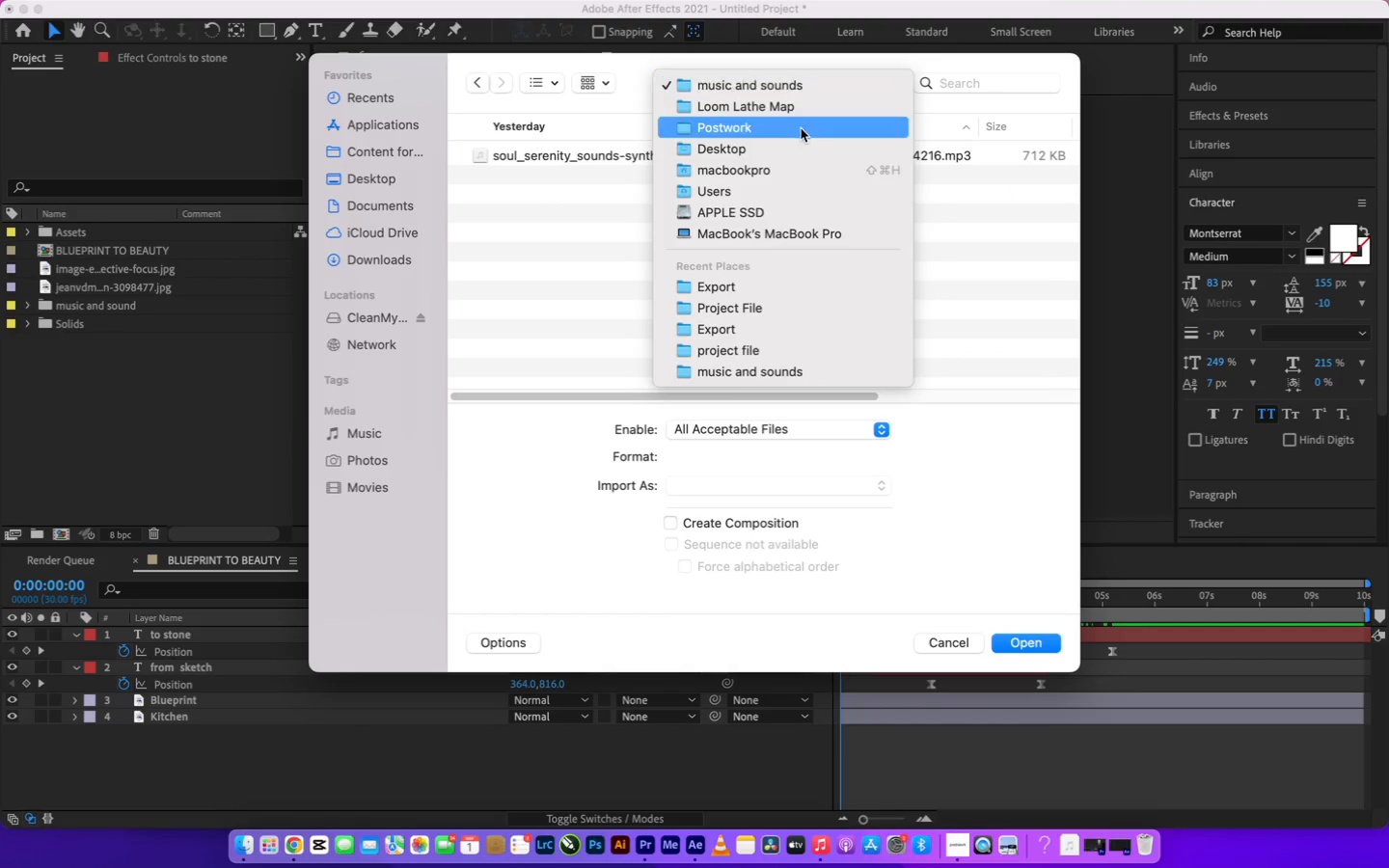 
left_click([799, 131])
 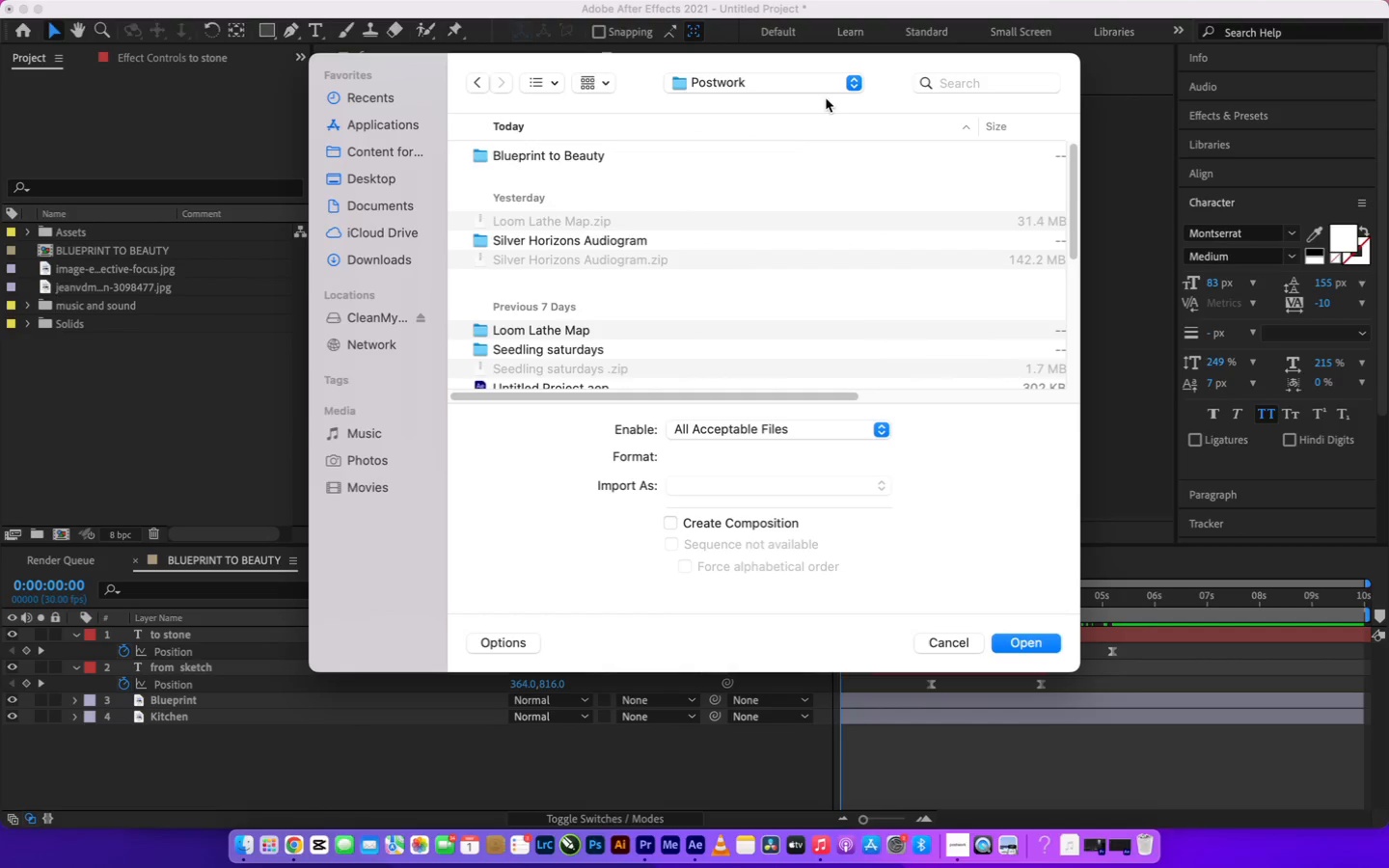 
double_click([776, 150])
 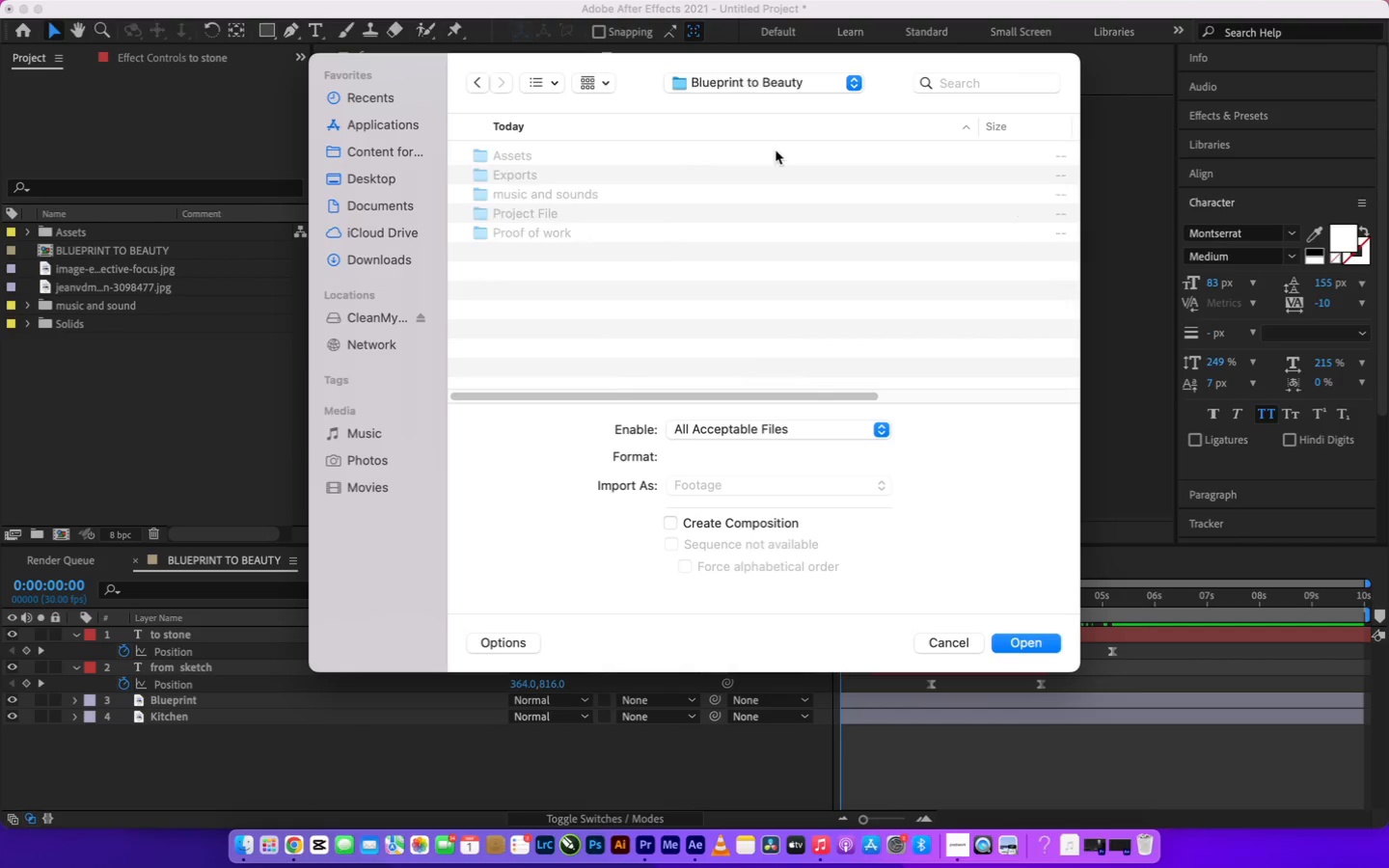 
left_click([776, 150])
 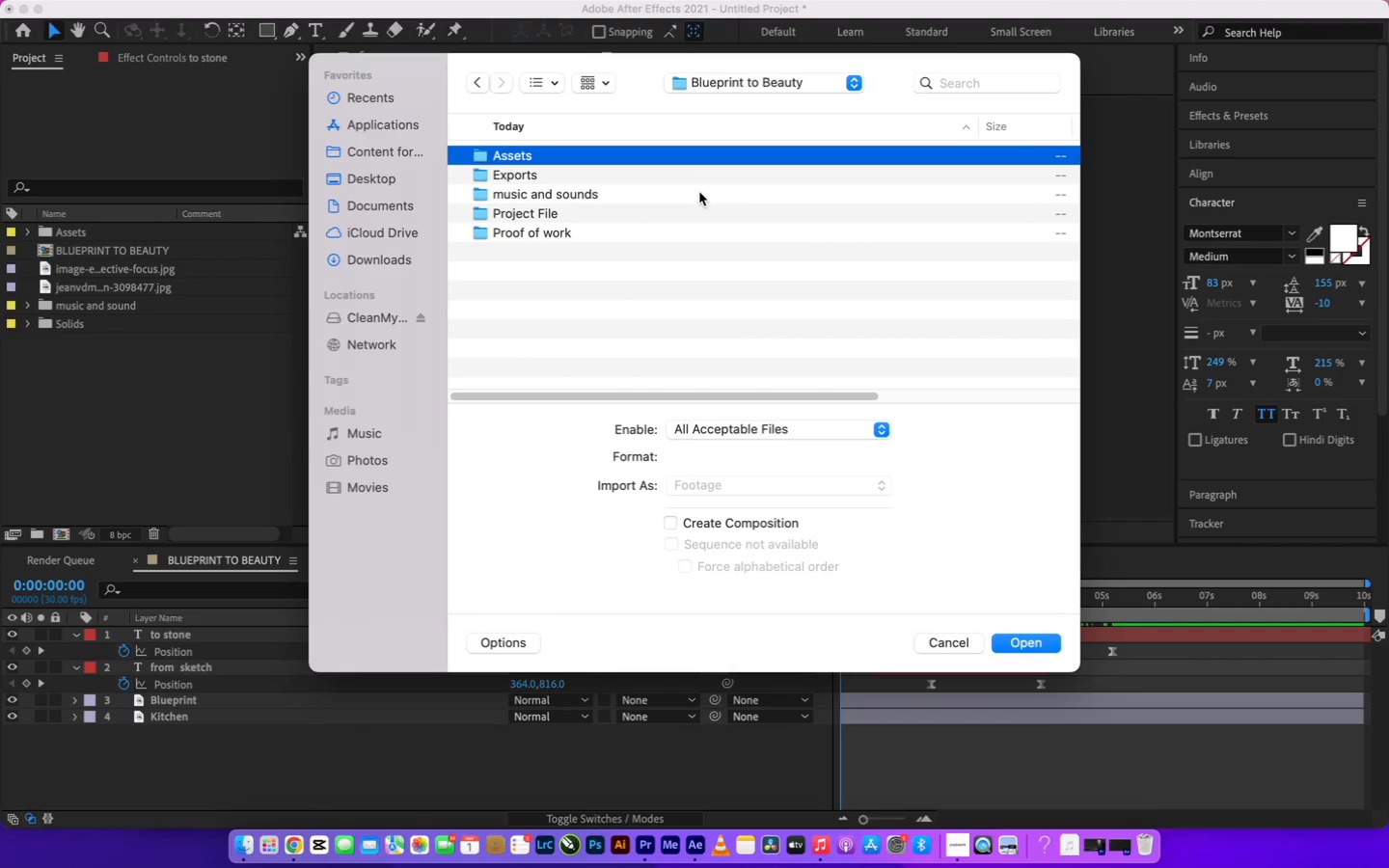 
double_click([699, 190])
 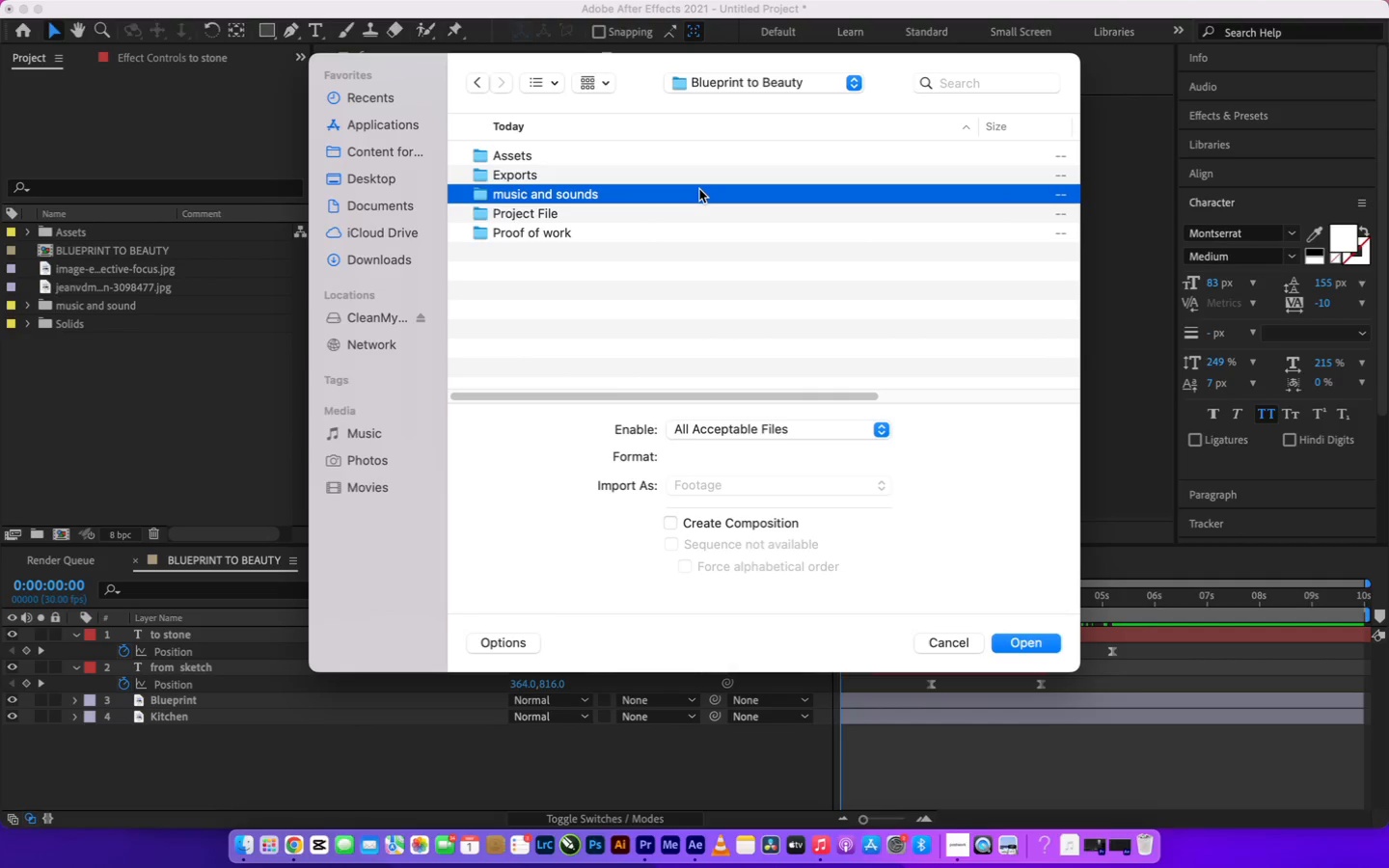 
double_click([699, 189])
 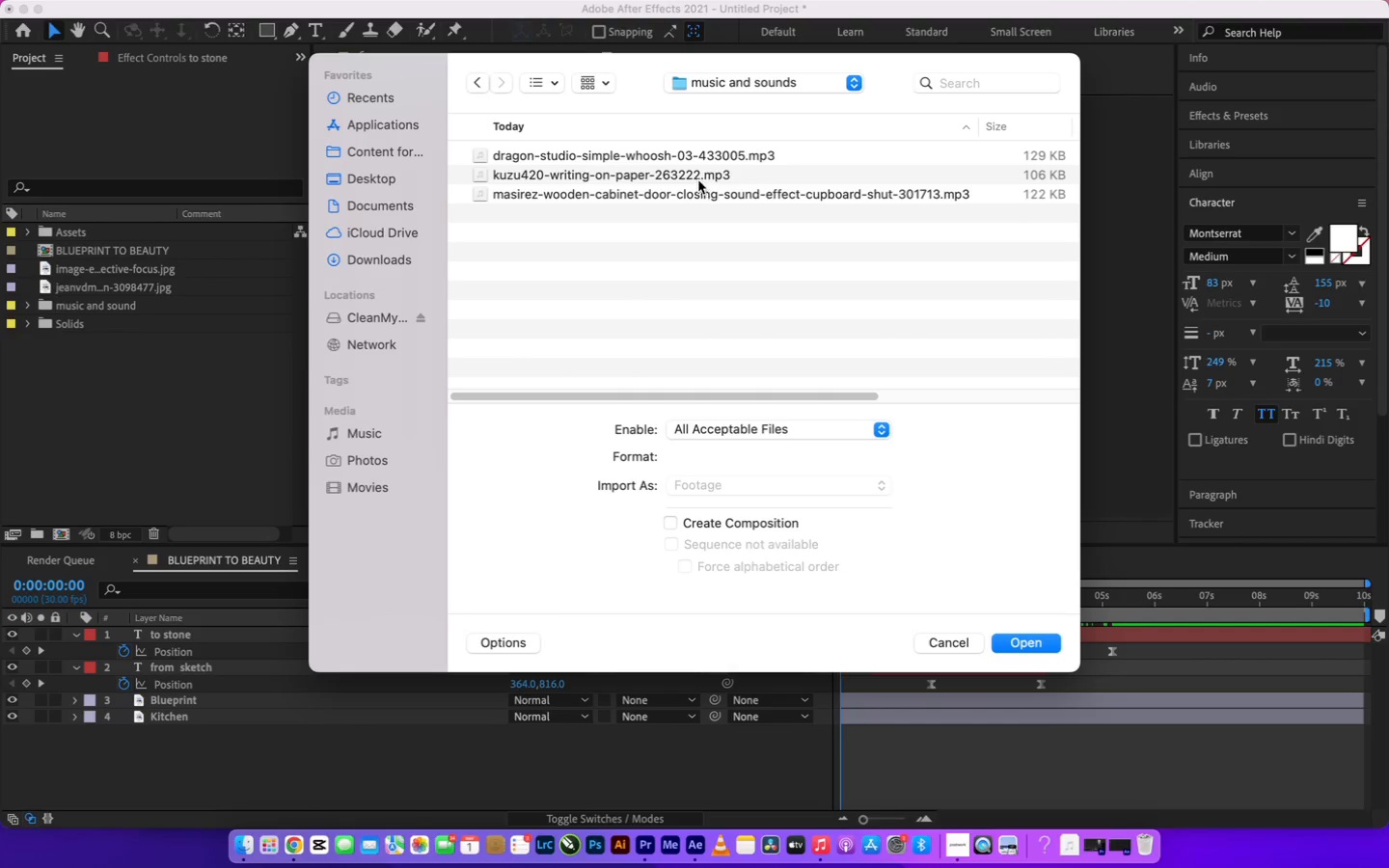 
left_click([684, 158])
 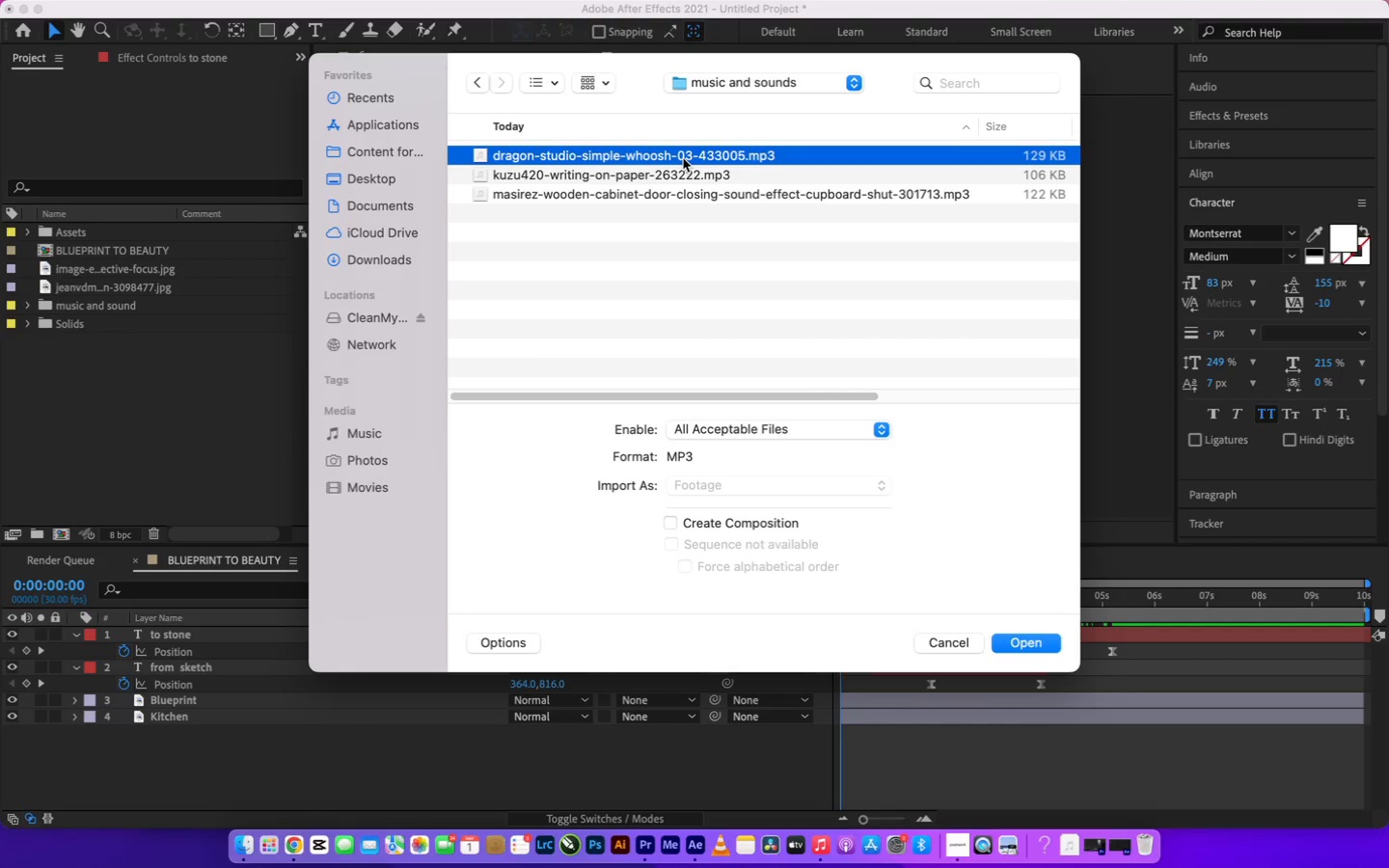 
key(Meta+A)
 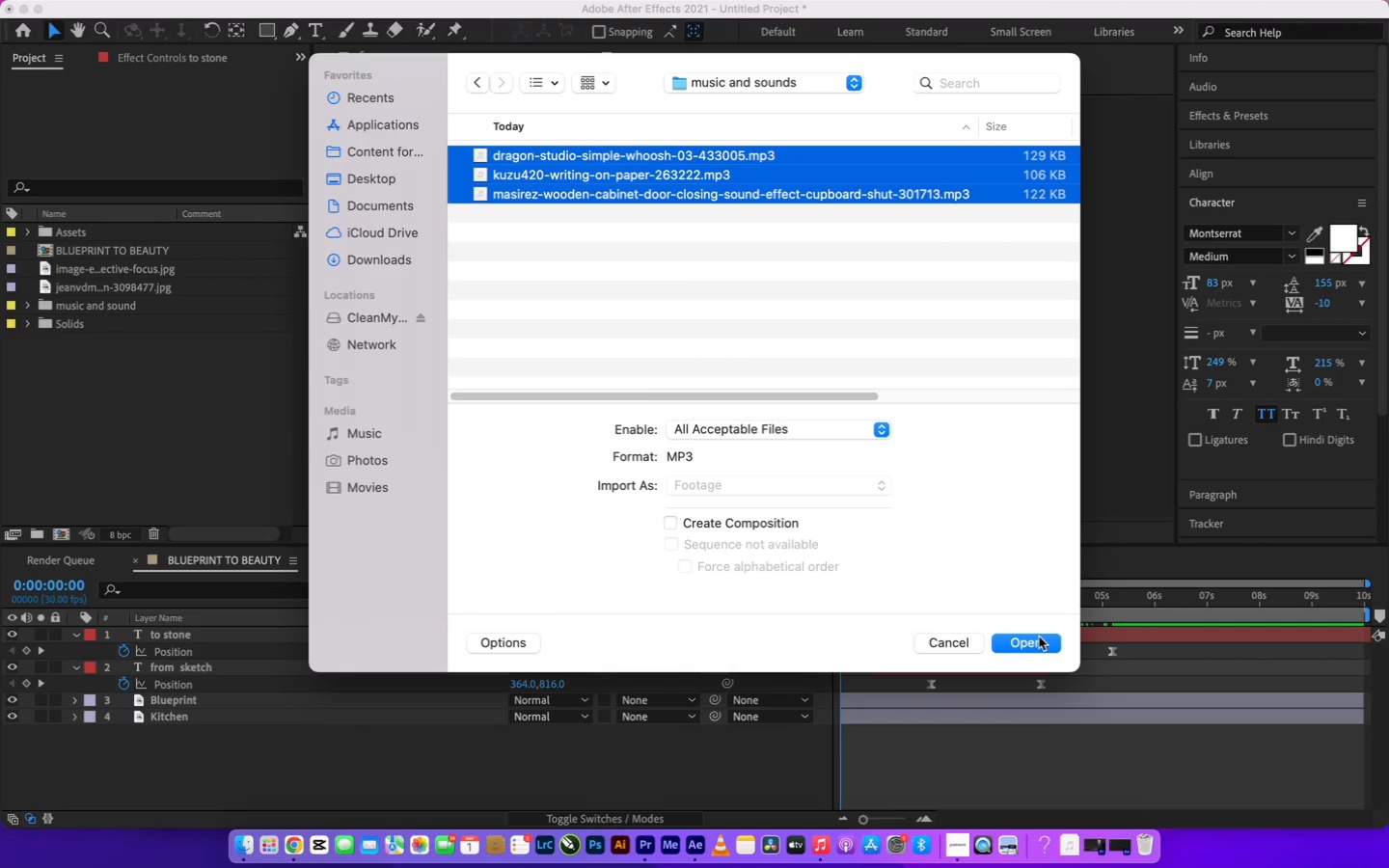 
left_click([1037, 639])
 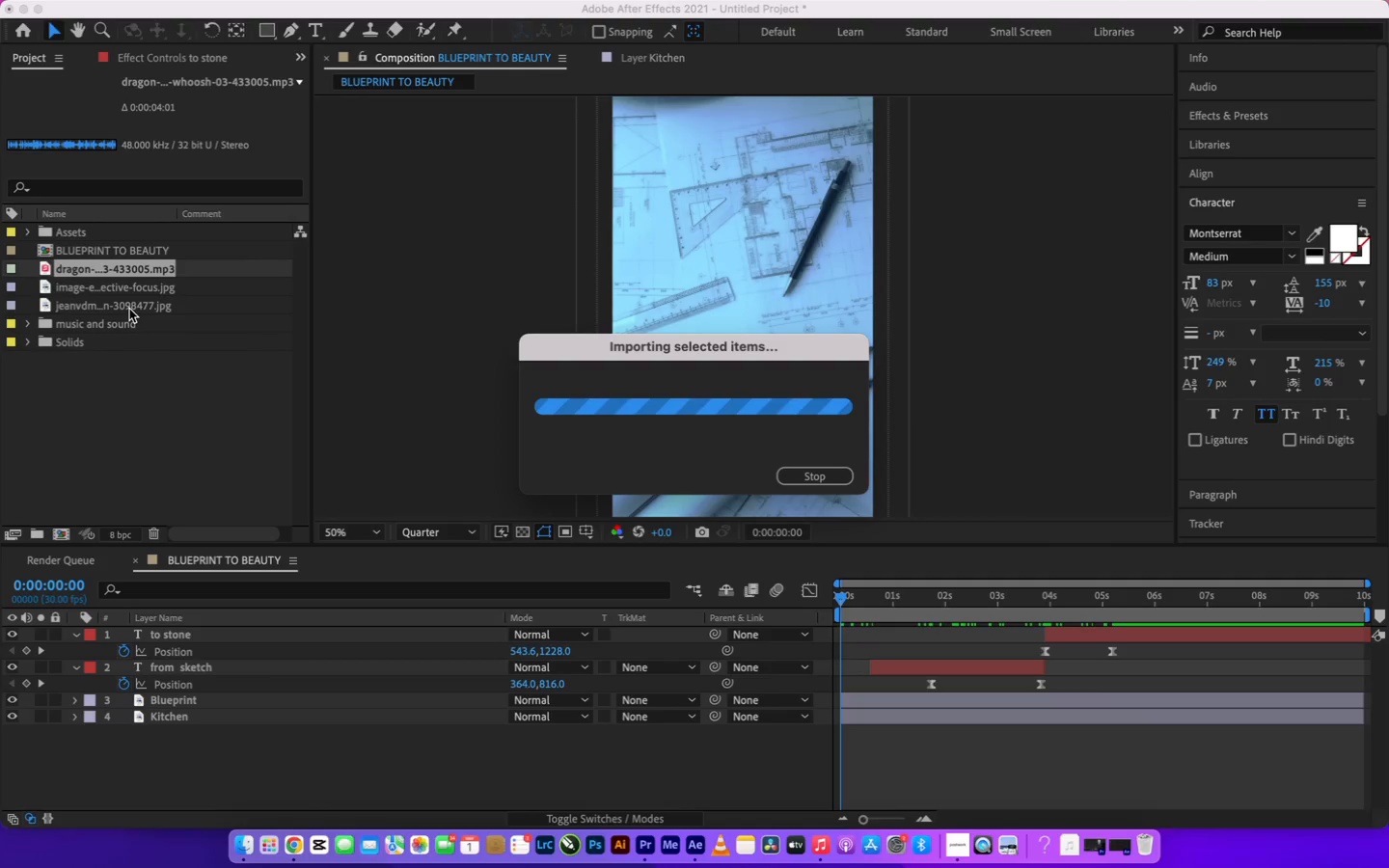 
mouse_move([138, 303])
 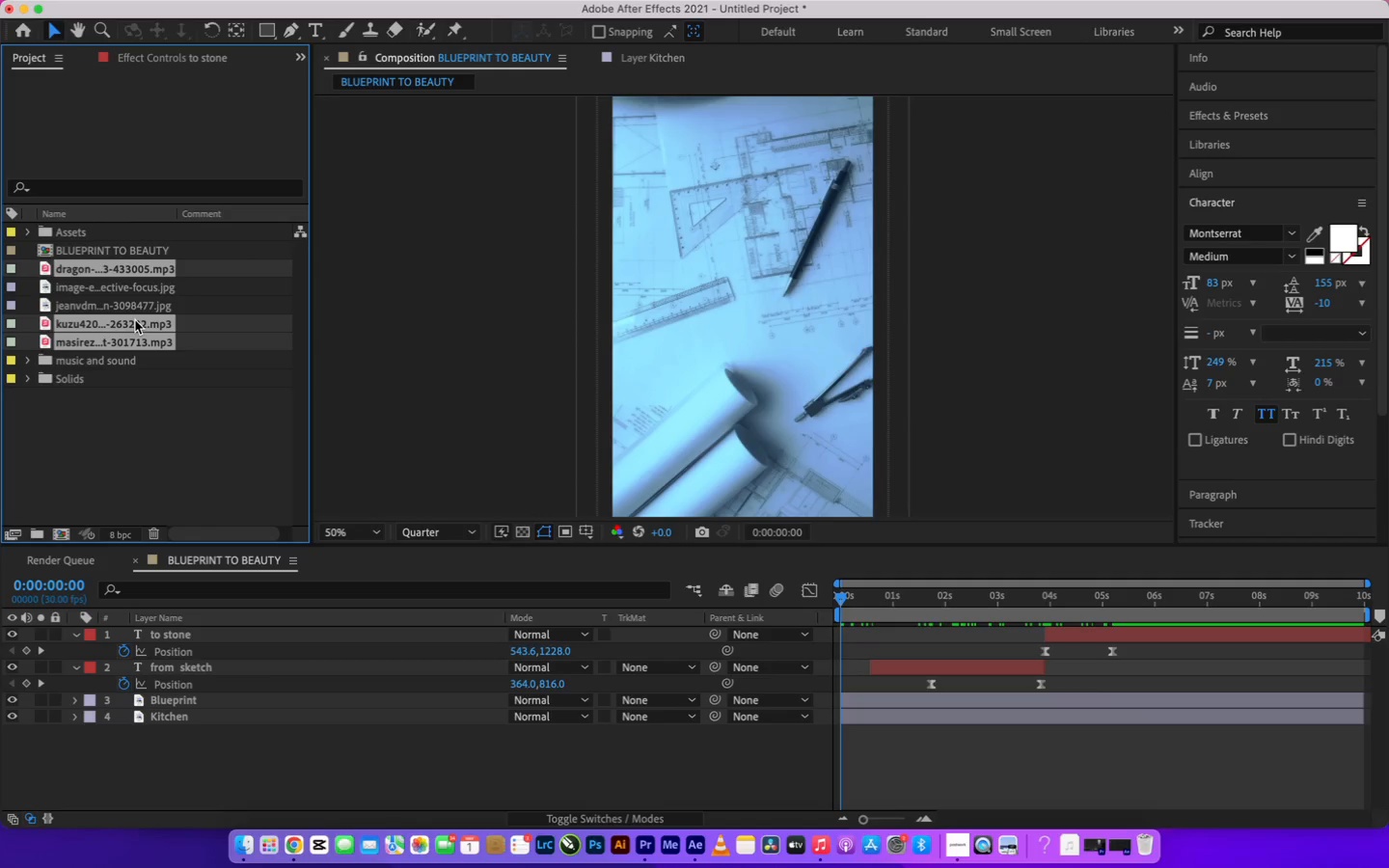 
left_click_drag(start_coordinate=[135, 320], to_coordinate=[216, 755])
 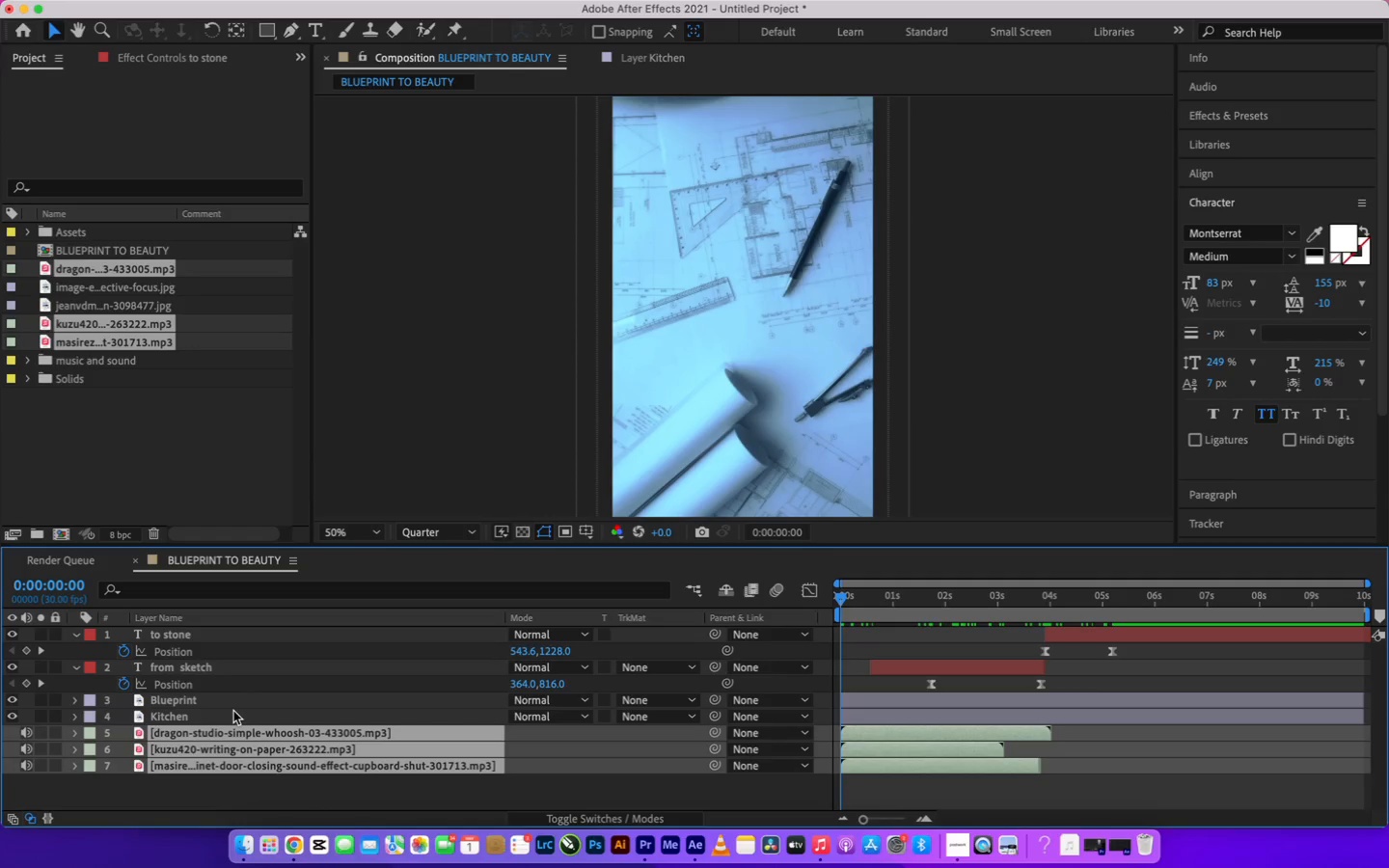 
scroll: coordinate [233, 711], scroll_direction: down, amount: 2.0
 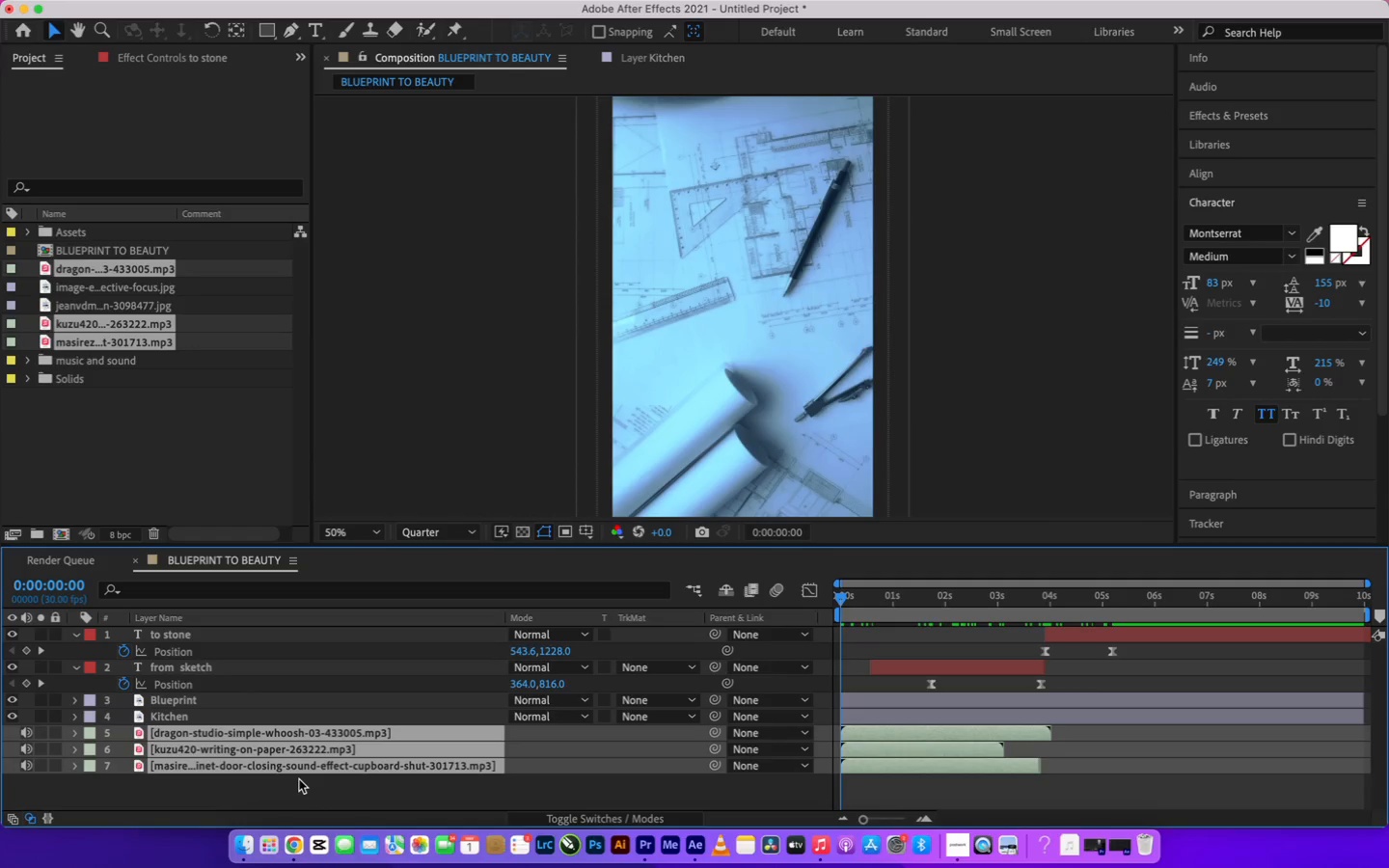 
left_click([300, 779])
 